 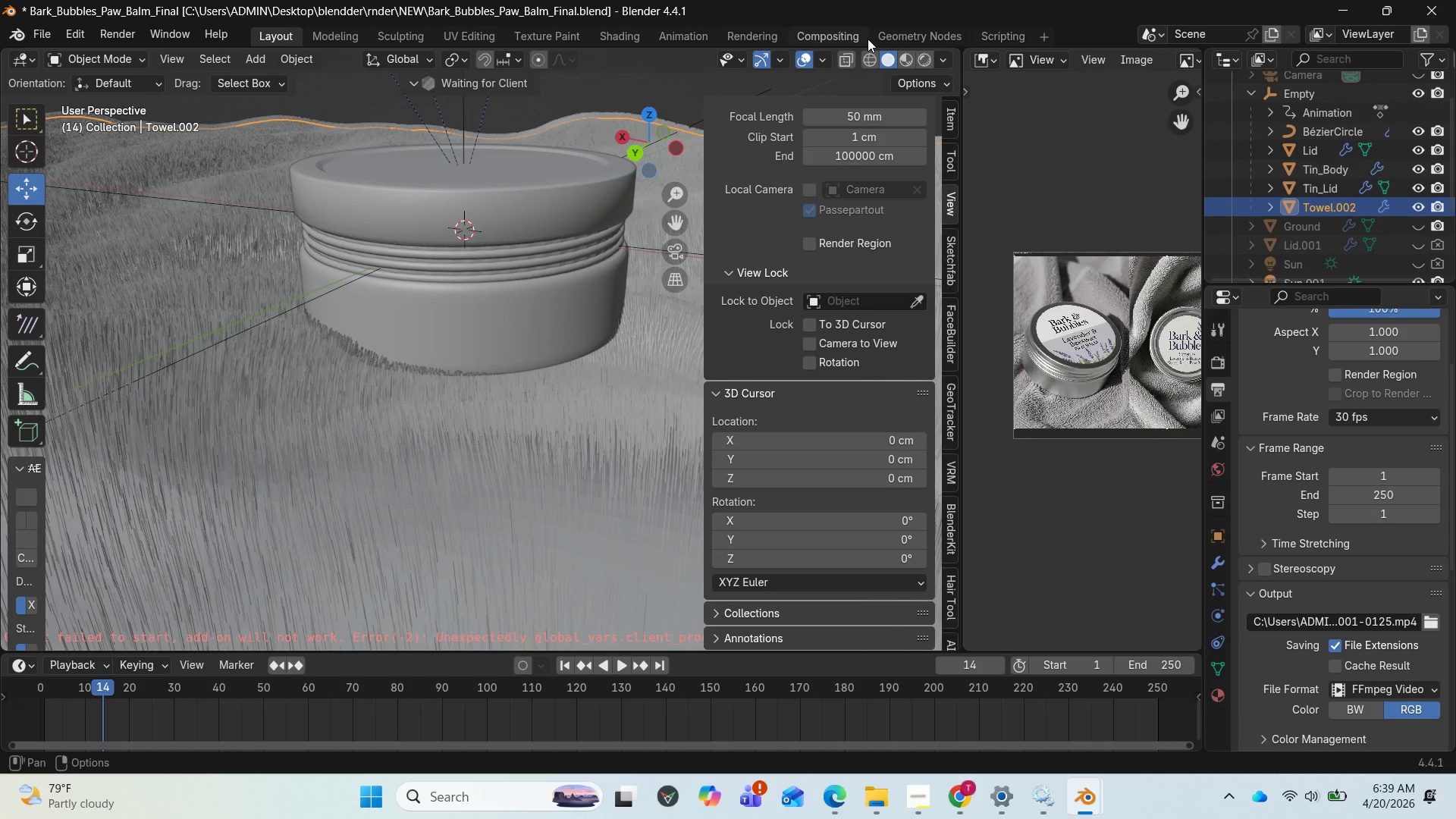 
left_click([907, 62])
 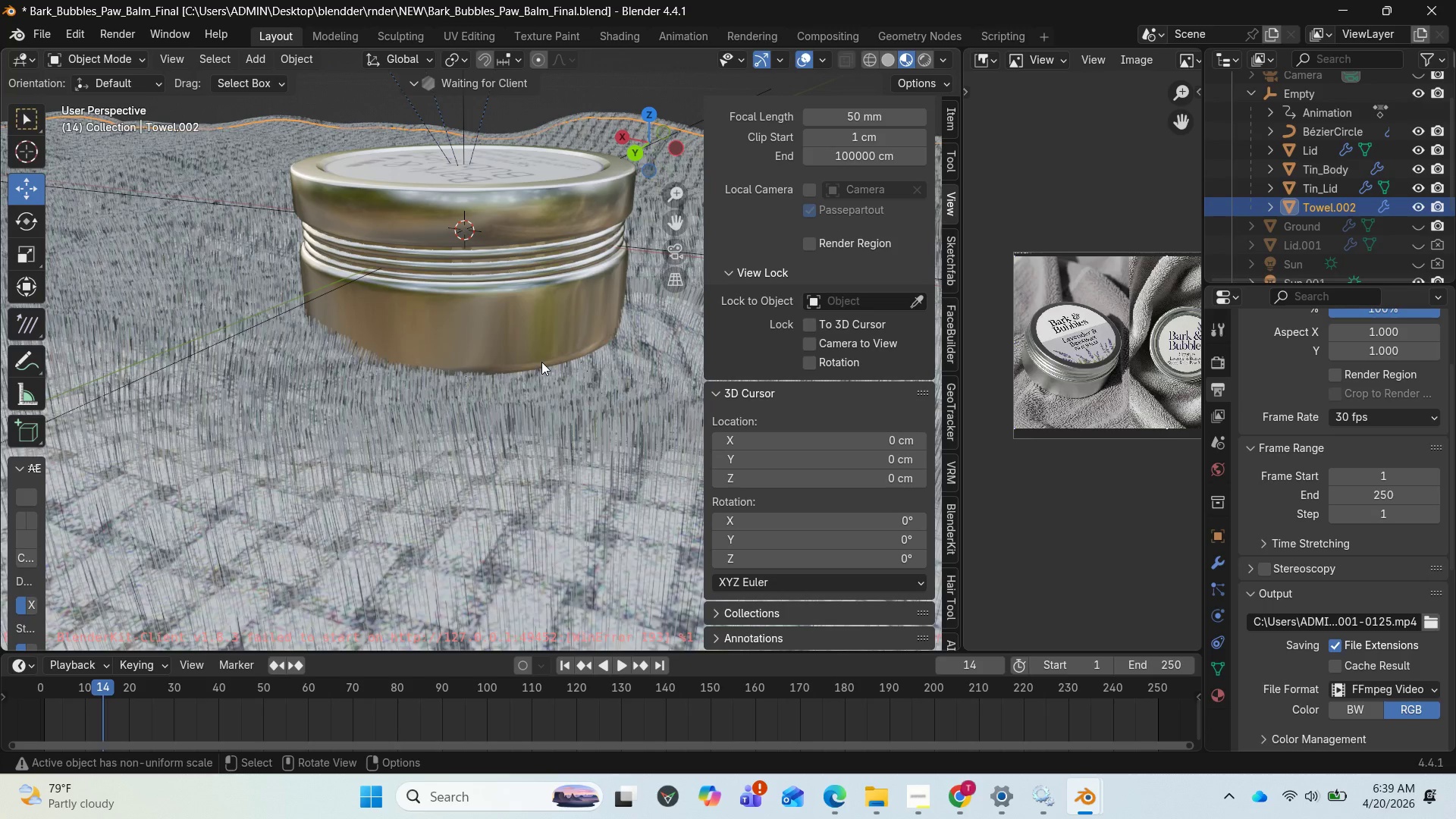 
scroll: coordinate [541, 362], scroll_direction: down, amount: 2.0
 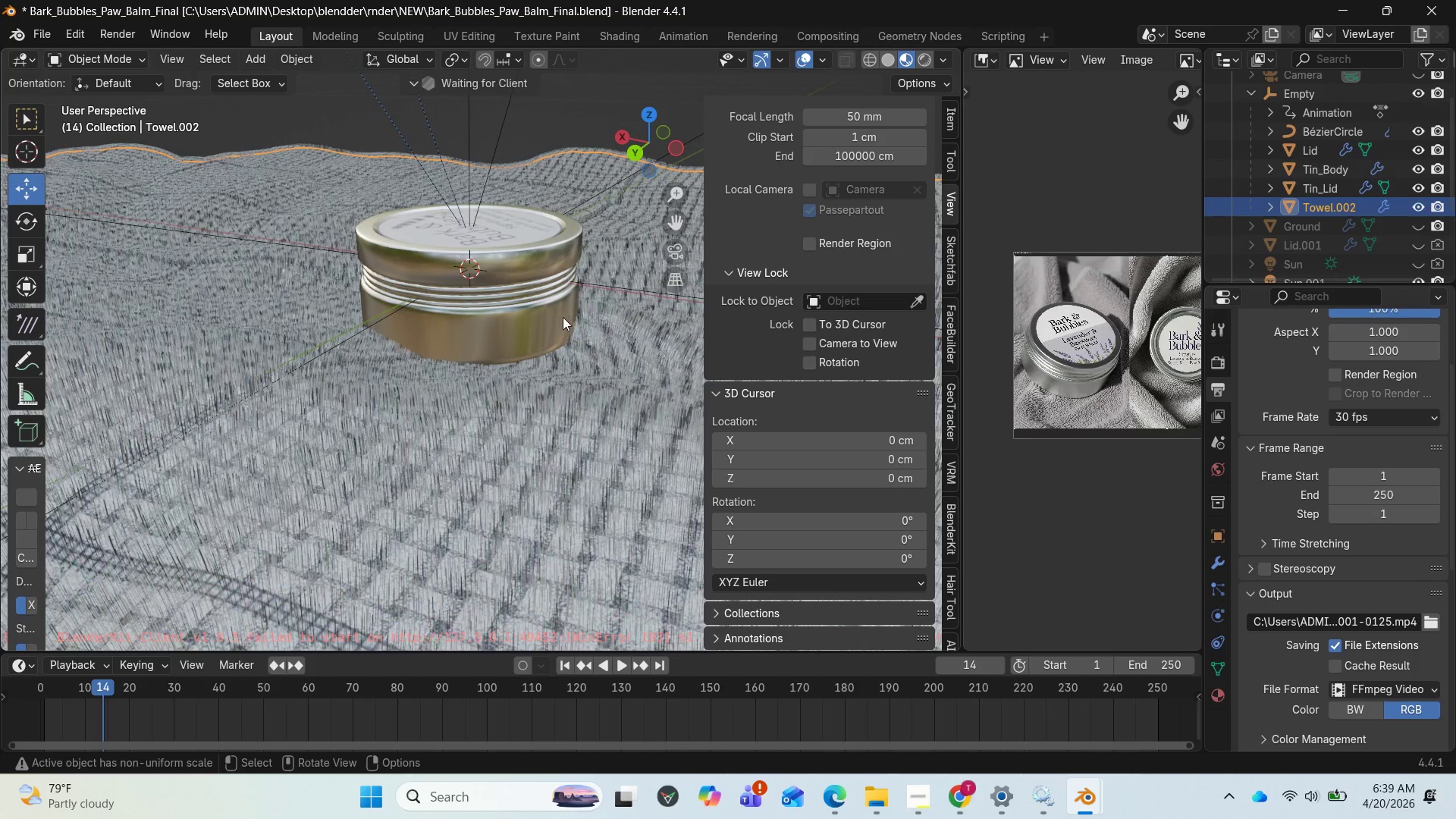 
scroll: coordinate [566, 325], scroll_direction: up, amount: 1.0
 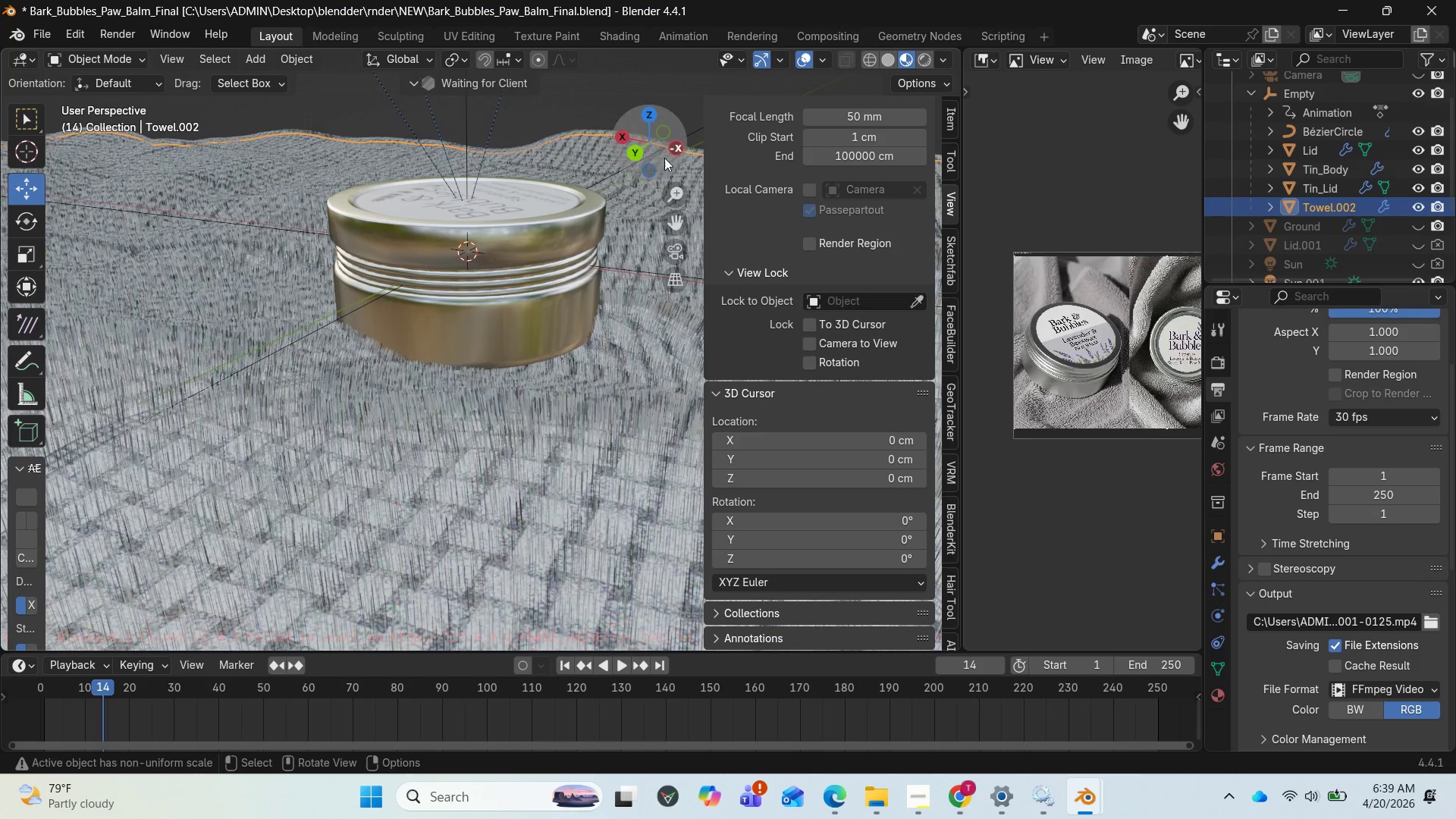 
left_click_drag(start_coordinate=[667, 155], to_coordinate=[224, 249])
 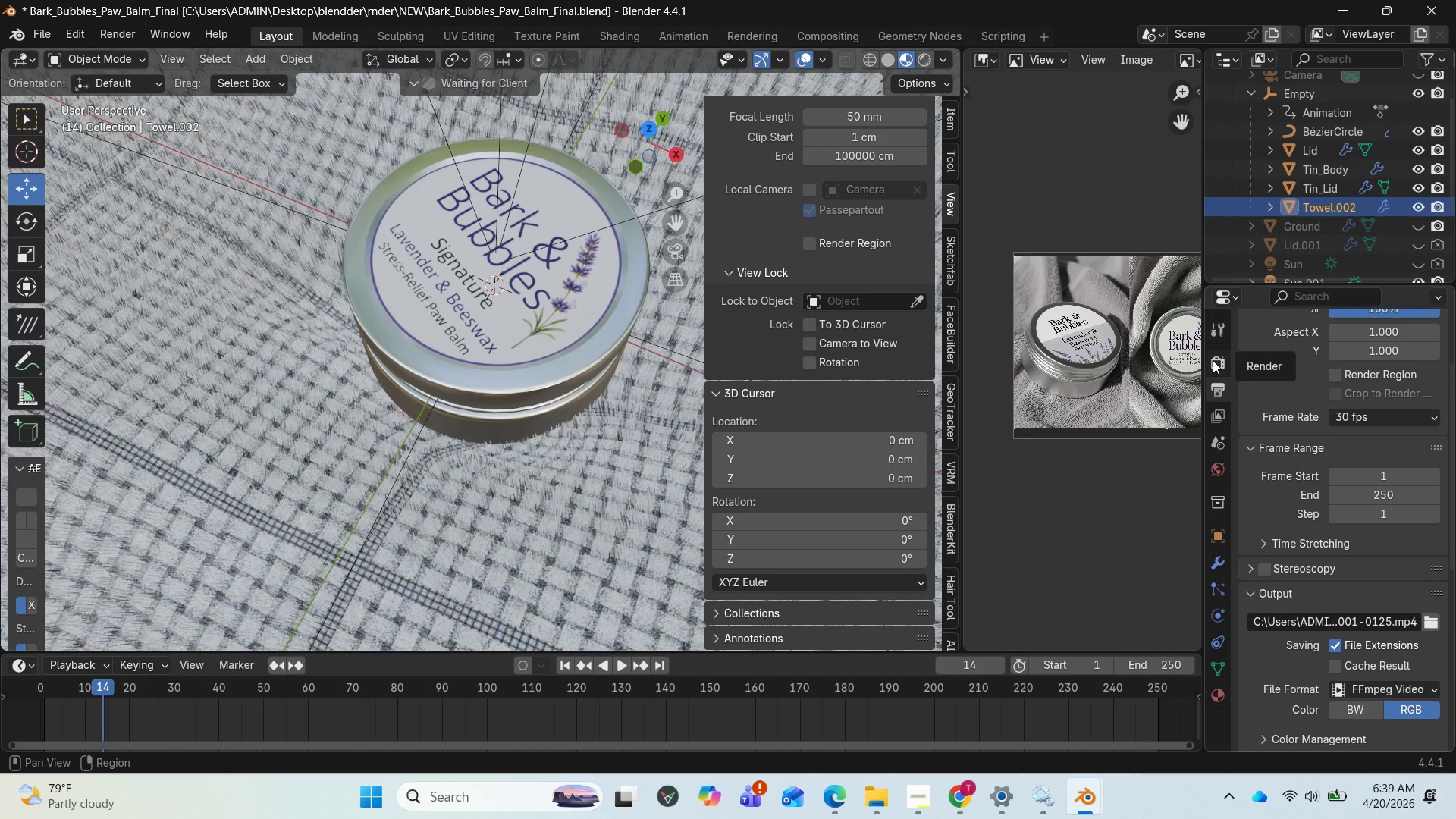 
left_click([1210, 371])
 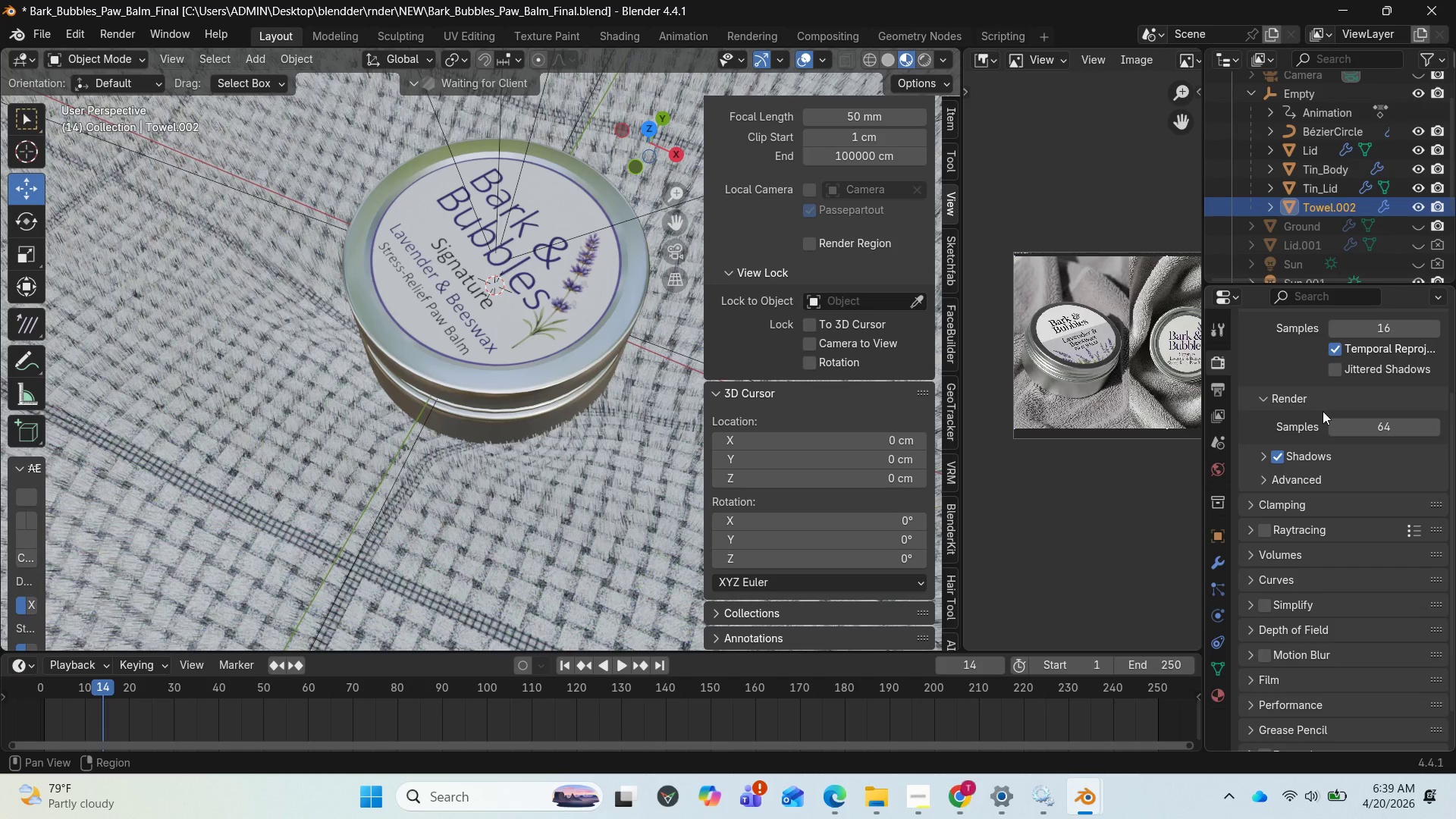 
left_click([1344, 362])
 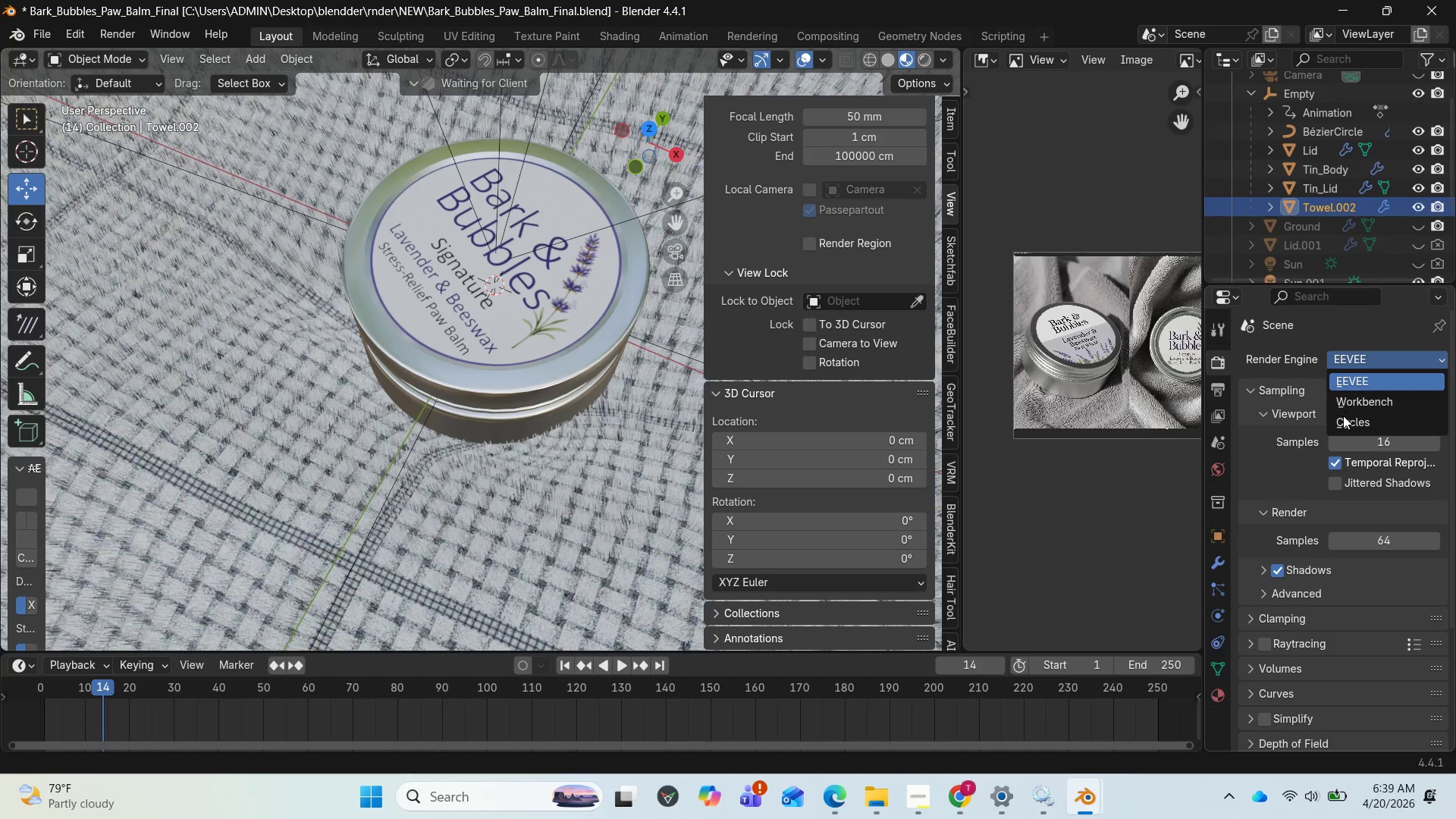 
scroll: coordinate [1337, 368], scroll_direction: up, amount: 6.0
 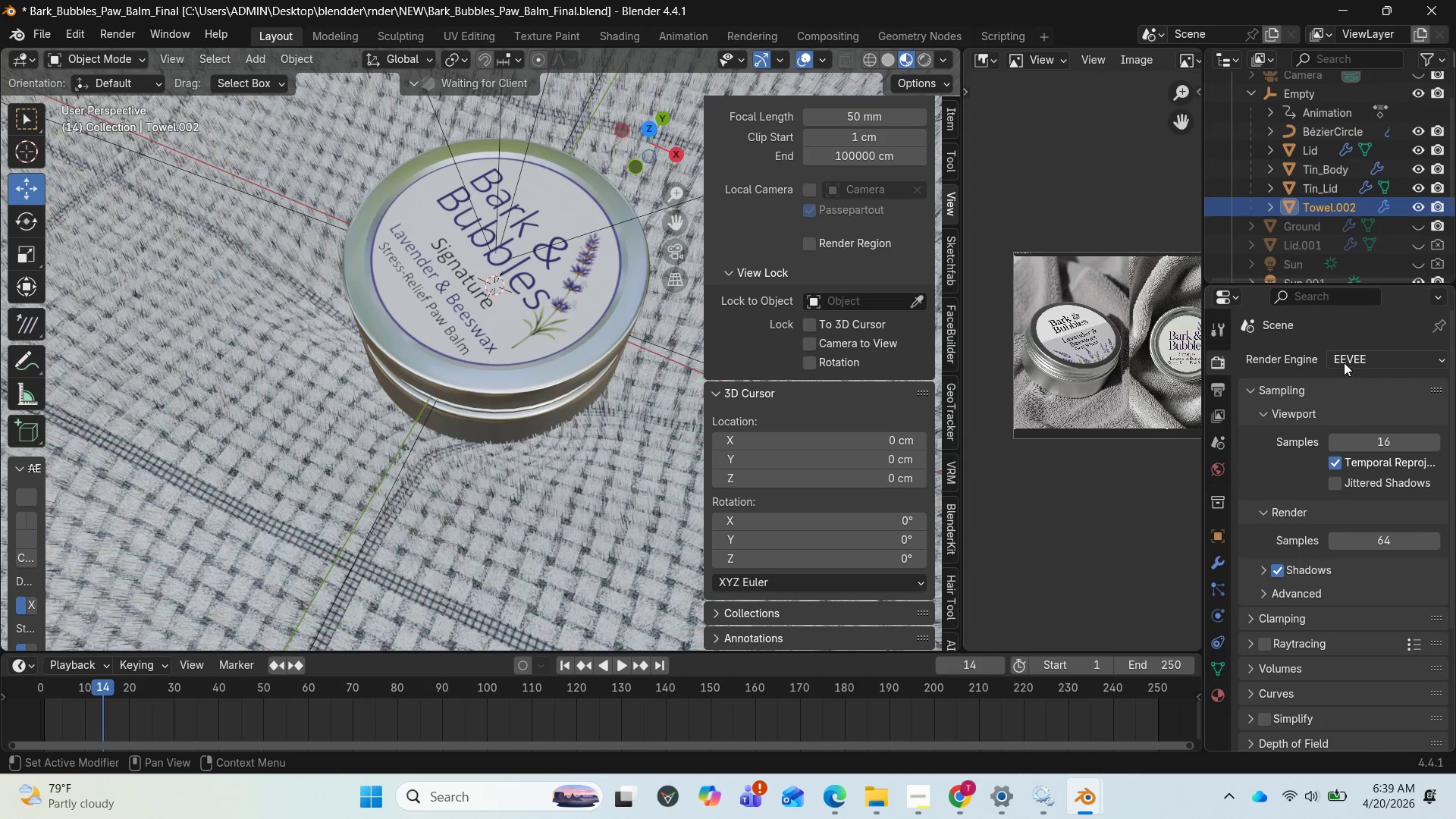 
left_click([1343, 417])
 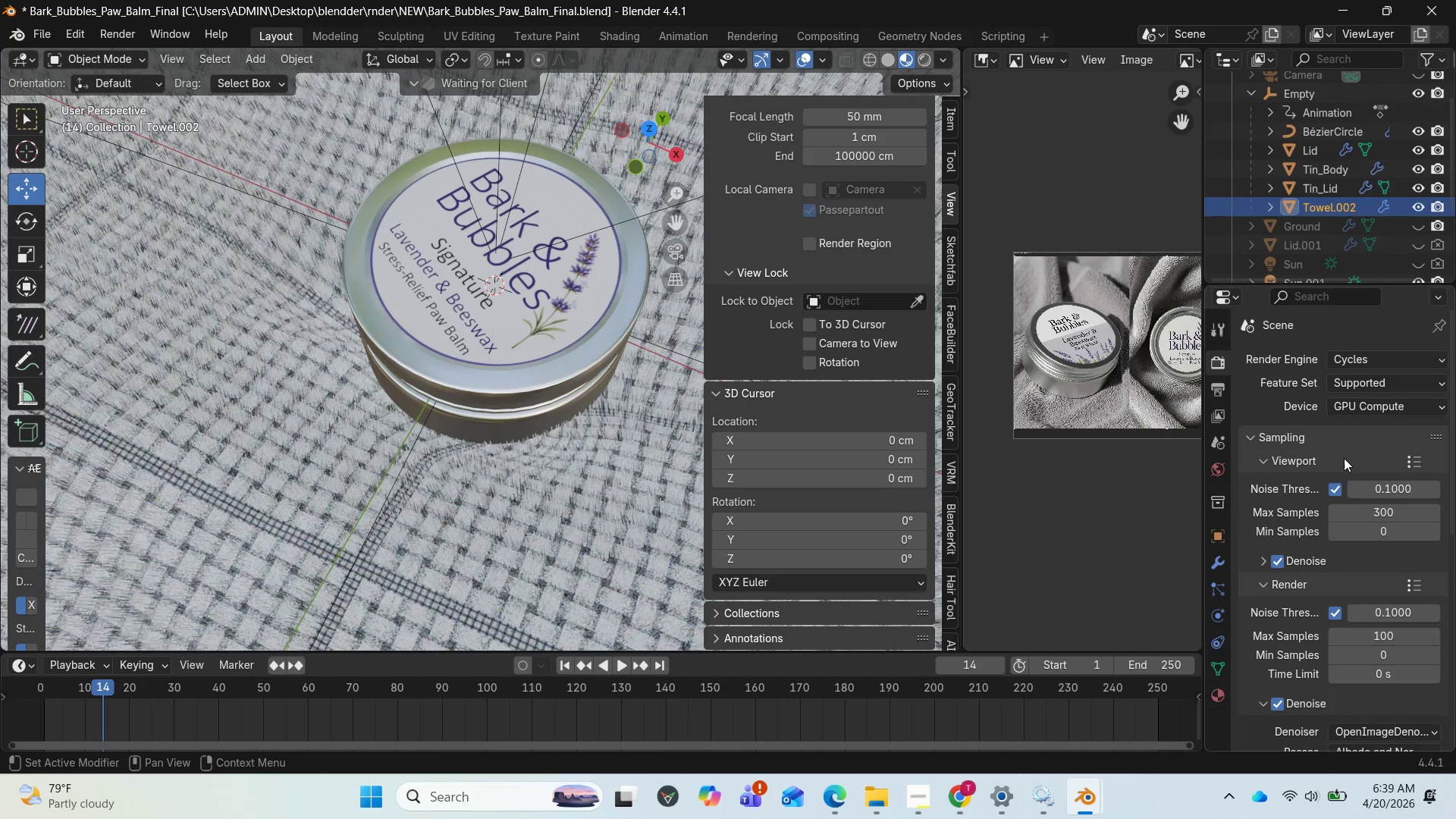 
scroll: coordinate [1321, 681], scroll_direction: down, amount: 4.0
 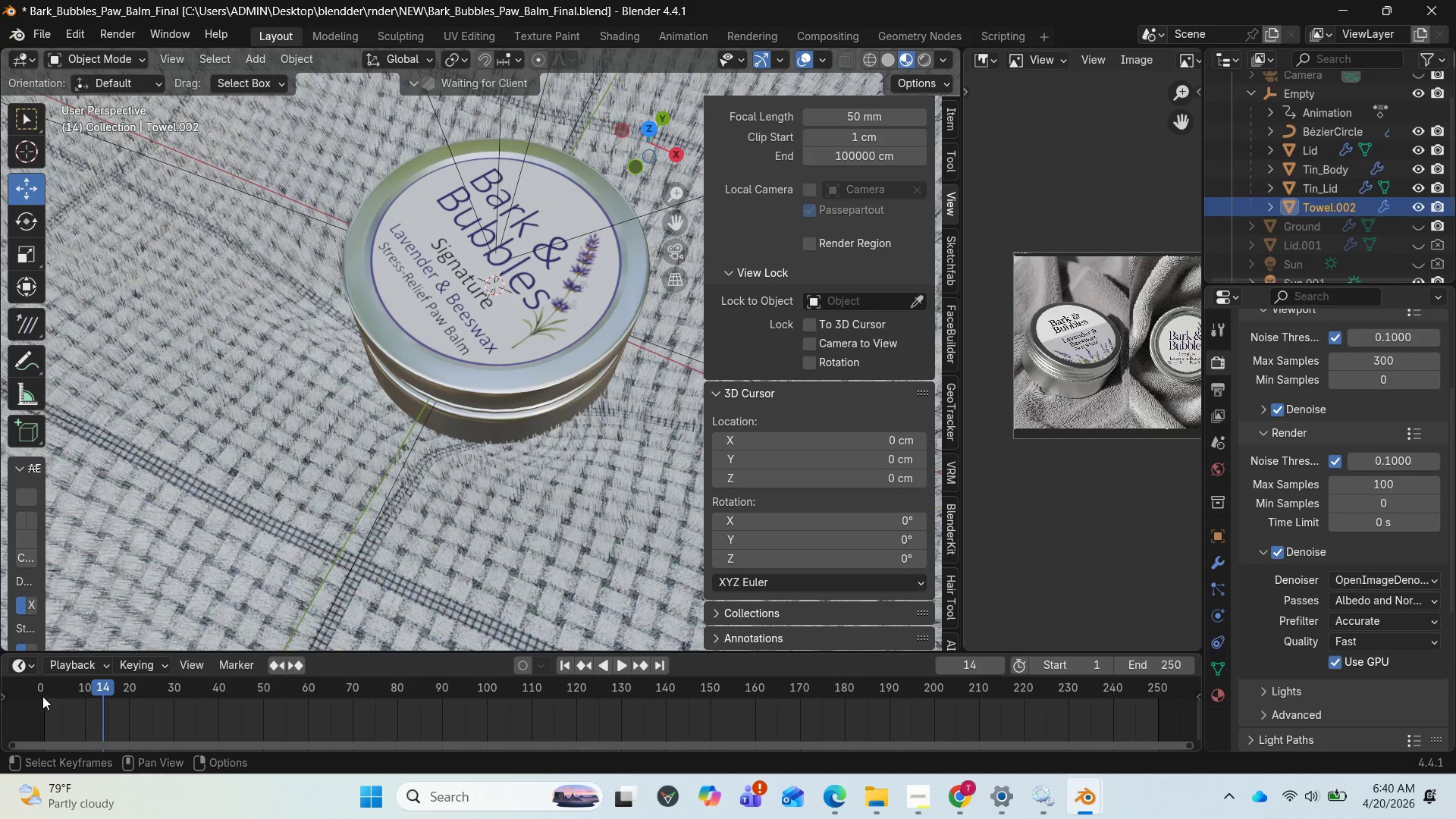 
wait(5.83)
 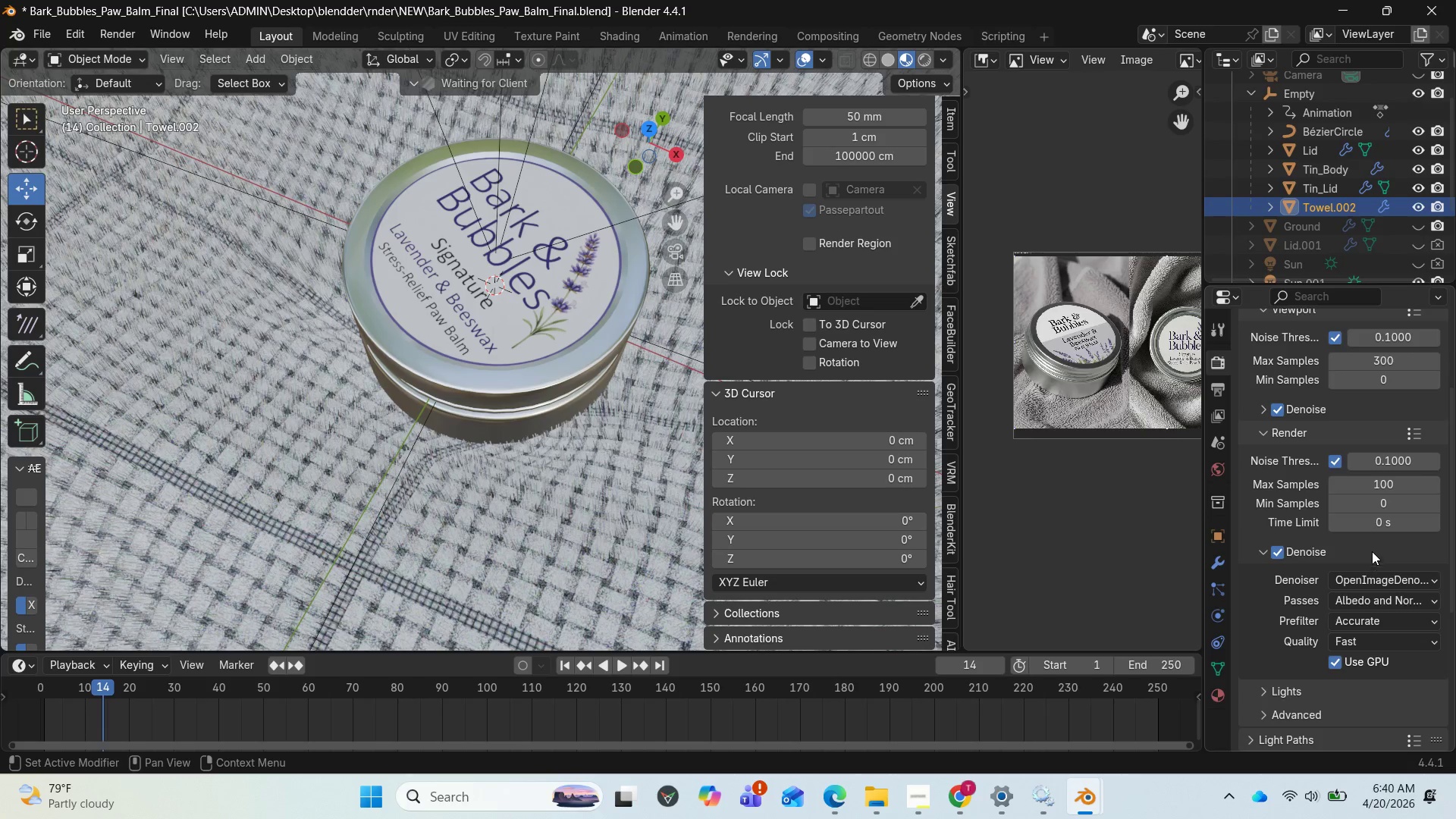 
left_click([47, 692])
 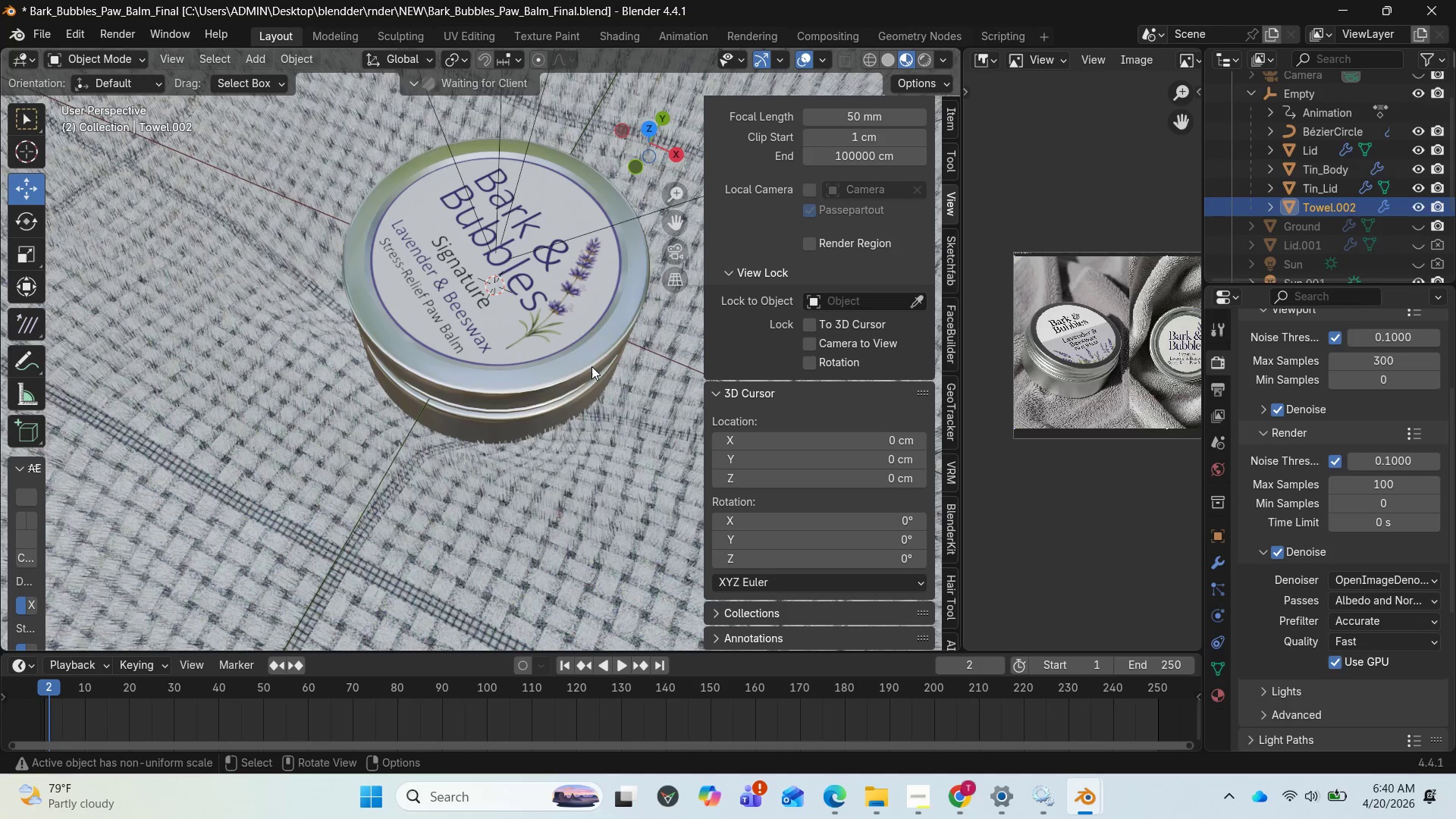 
left_click([514, 162])
 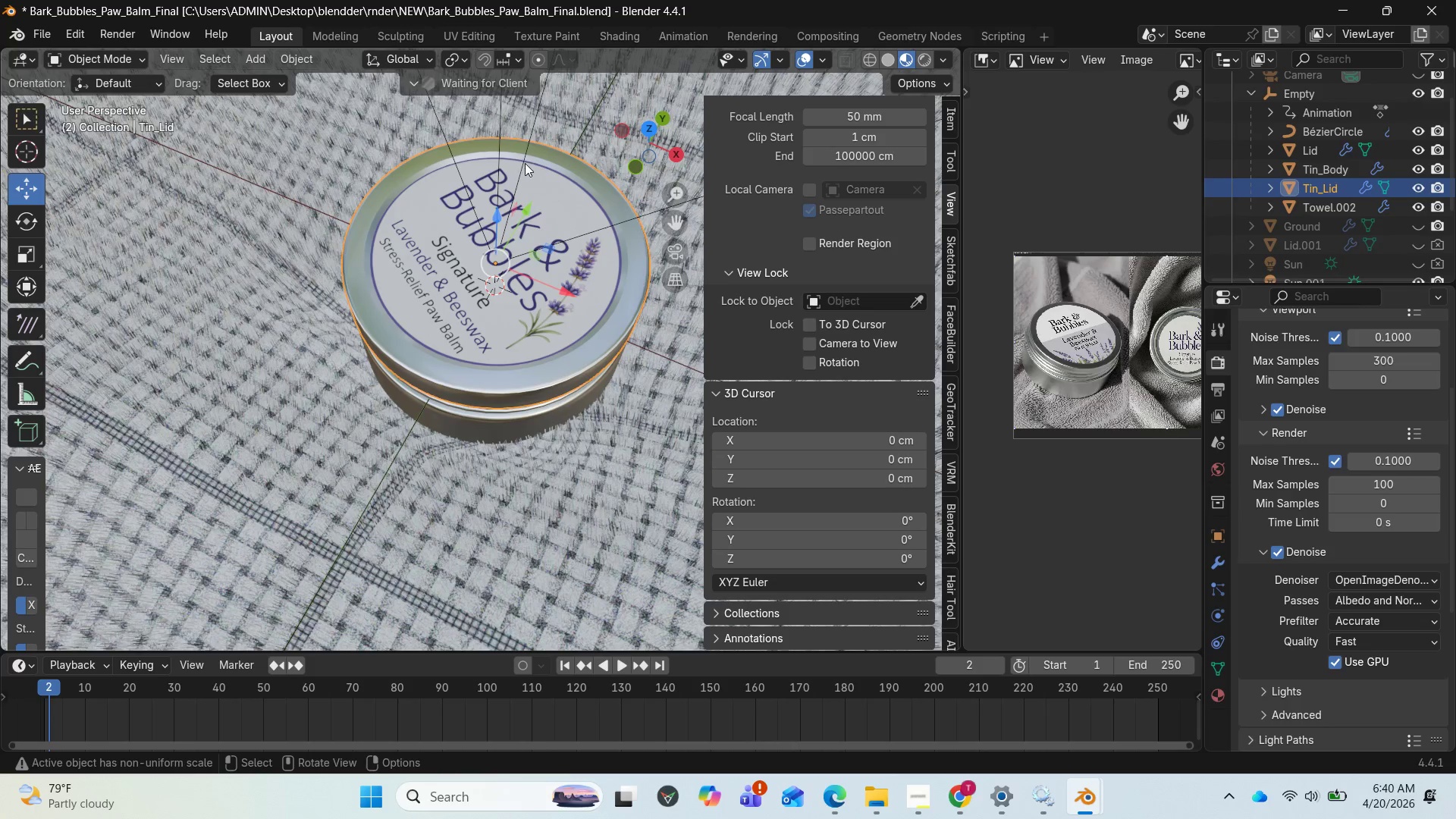 
left_click([526, 162])
 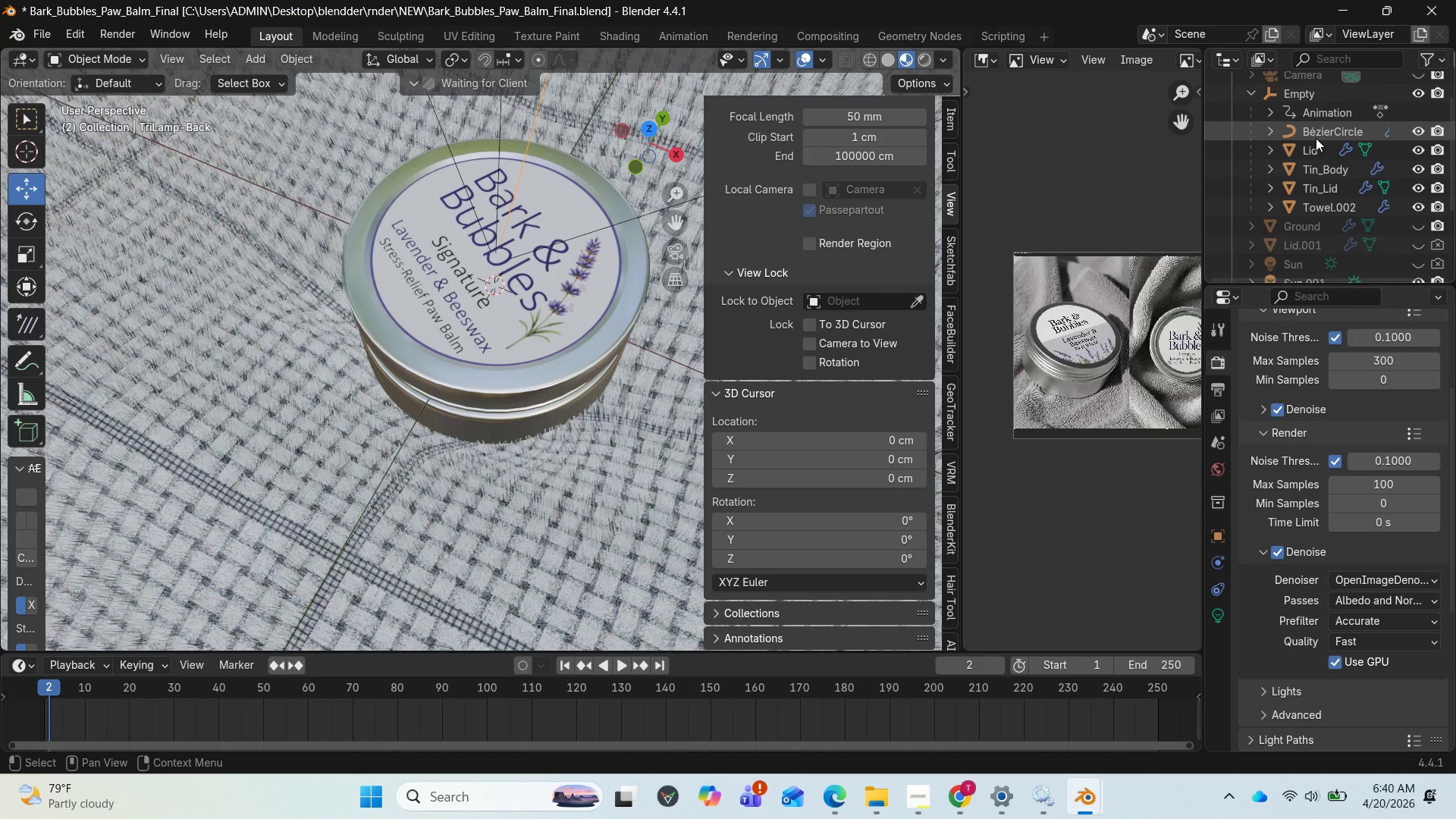 
left_click([1303, 97])
 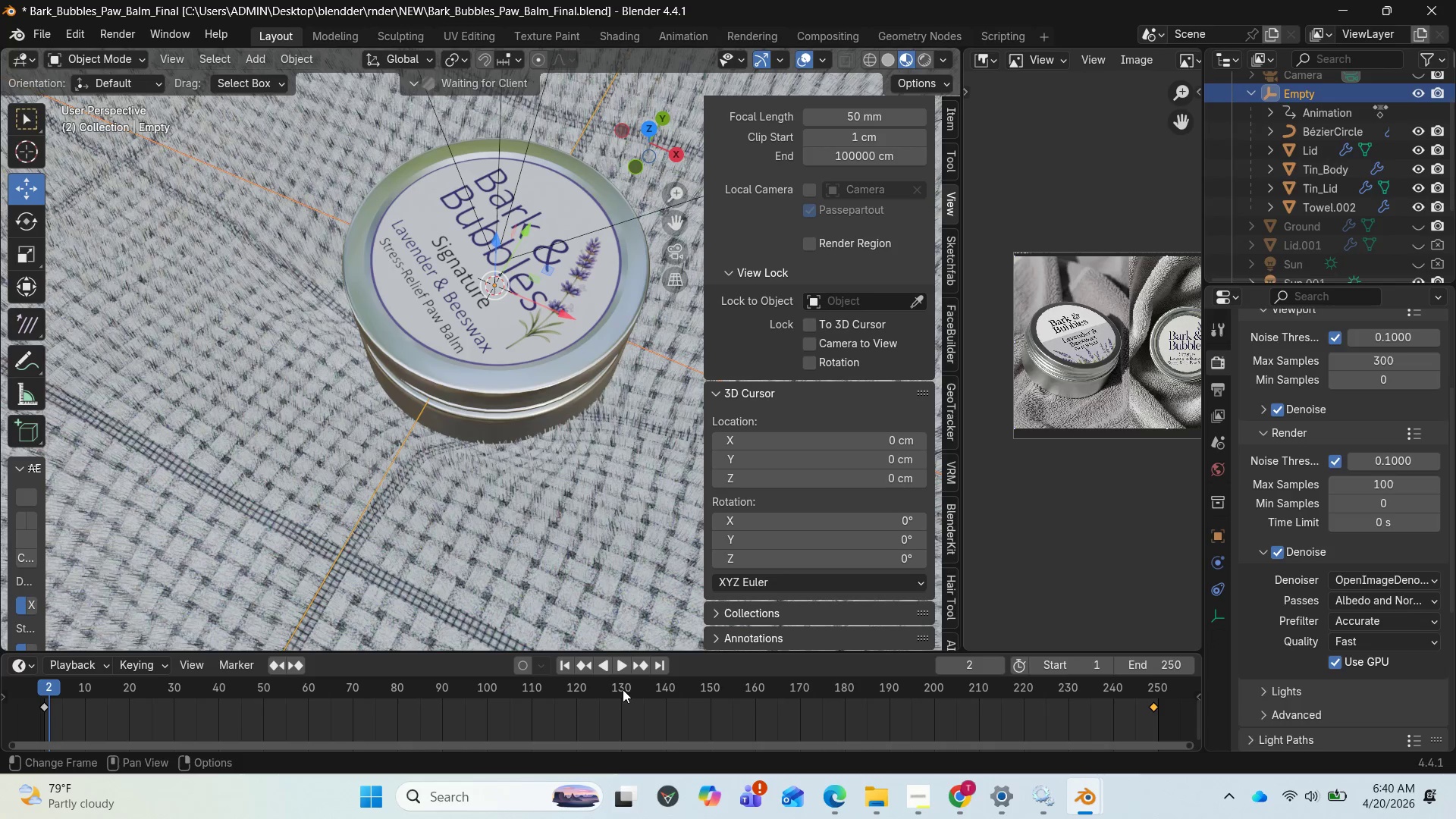 
wait(9.08)
 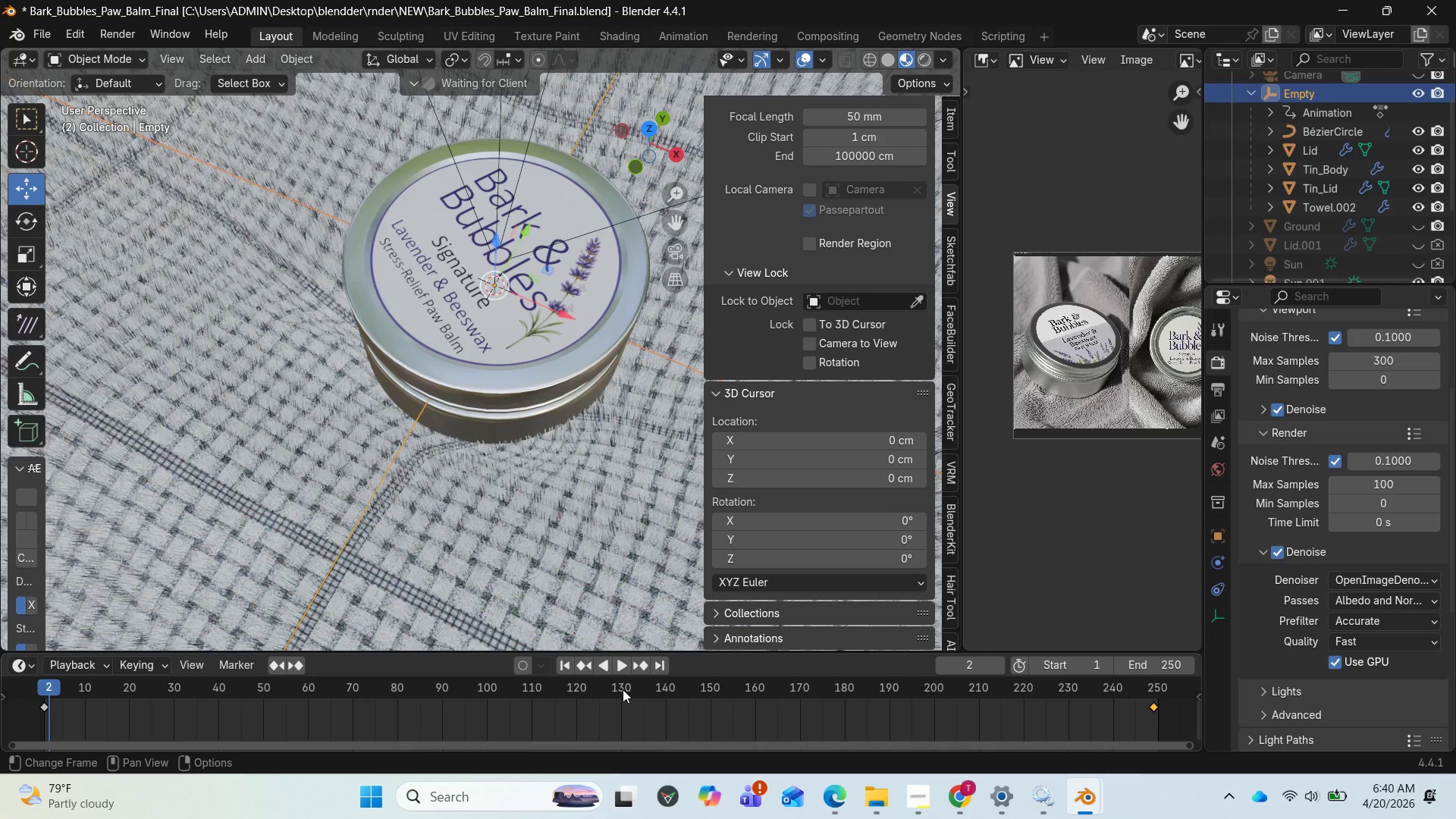 
left_click([486, 692])
 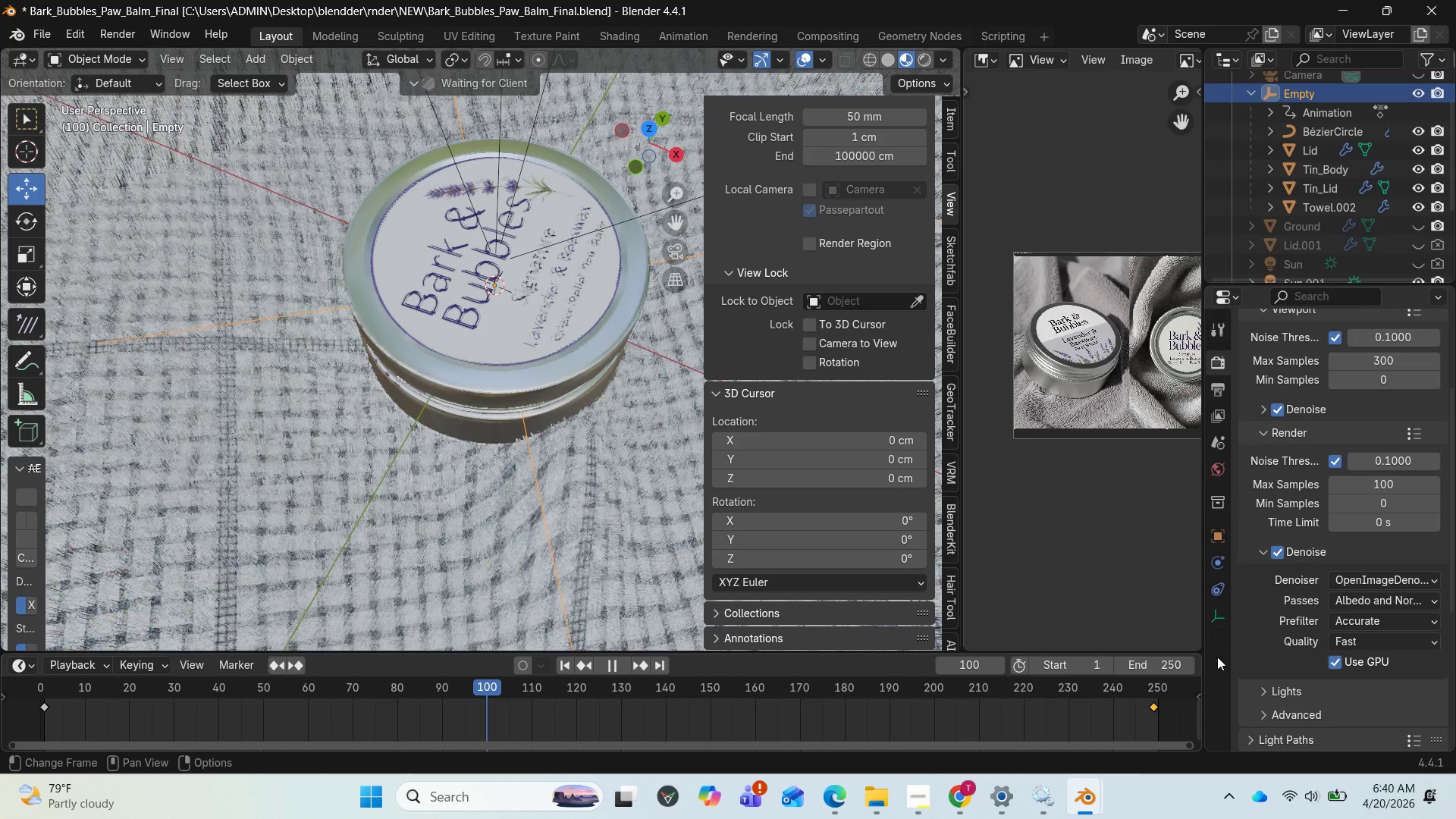 
left_click([1149, 664])
 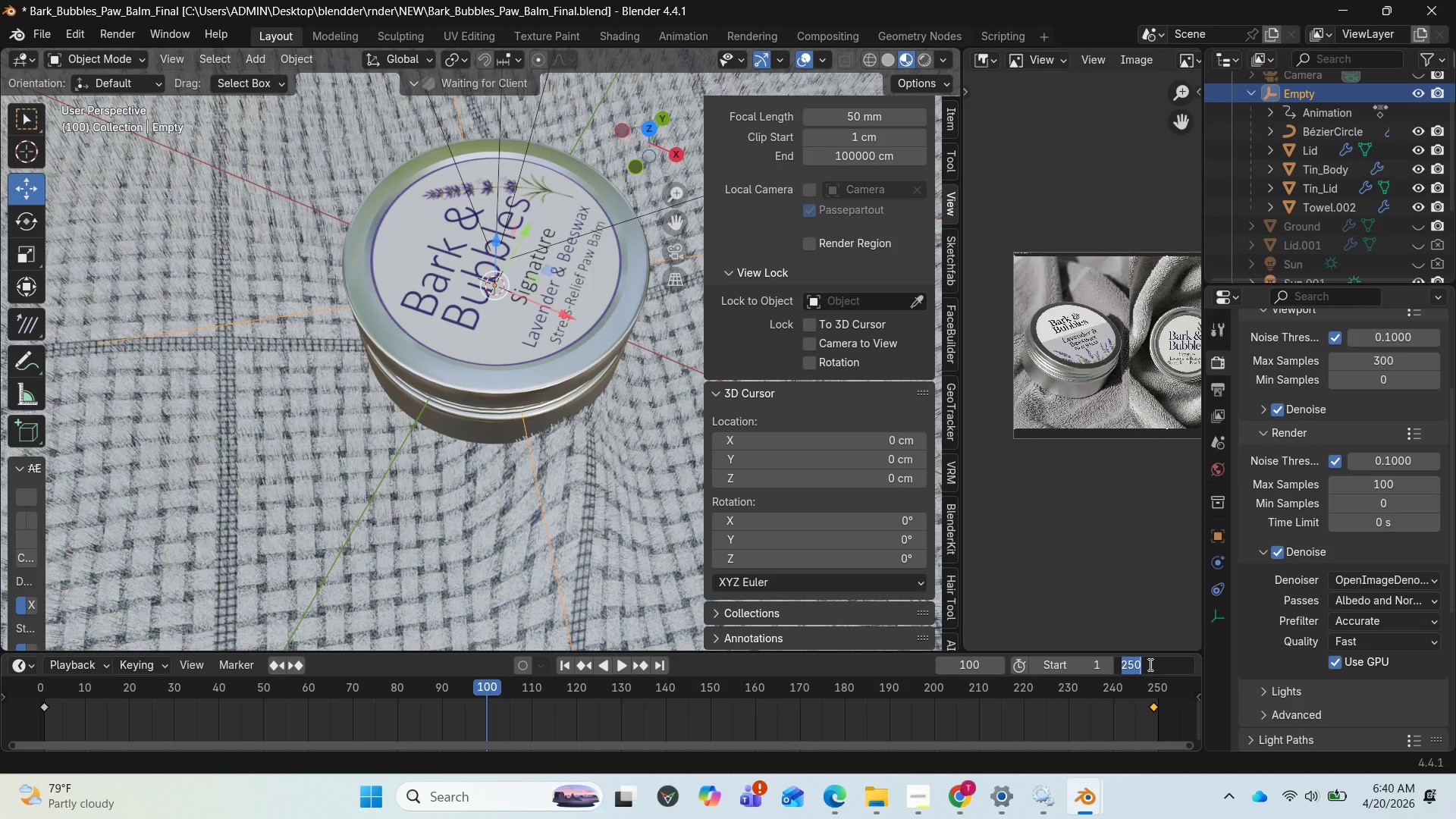 
type(100)
 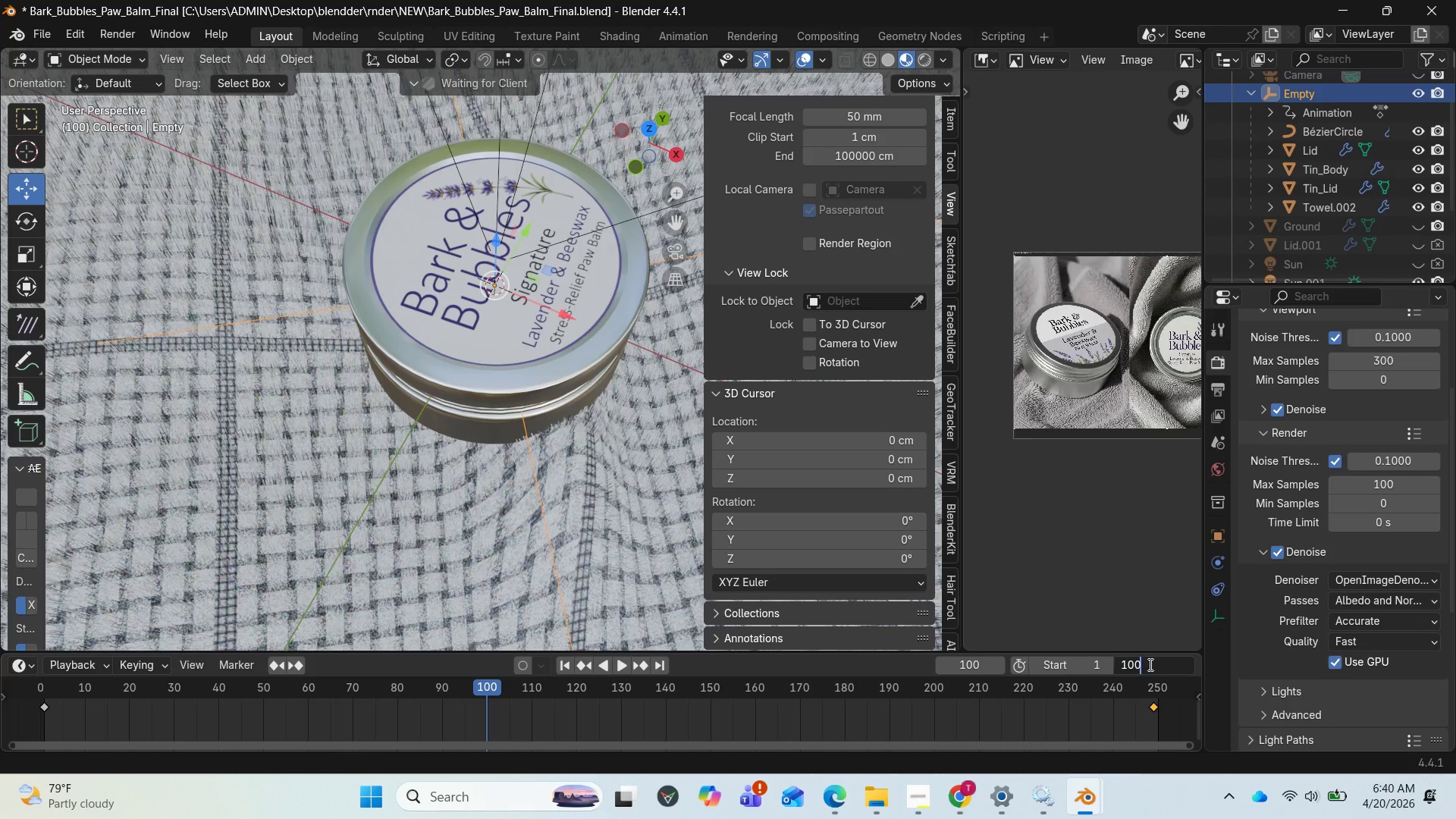 
key(Enter)
 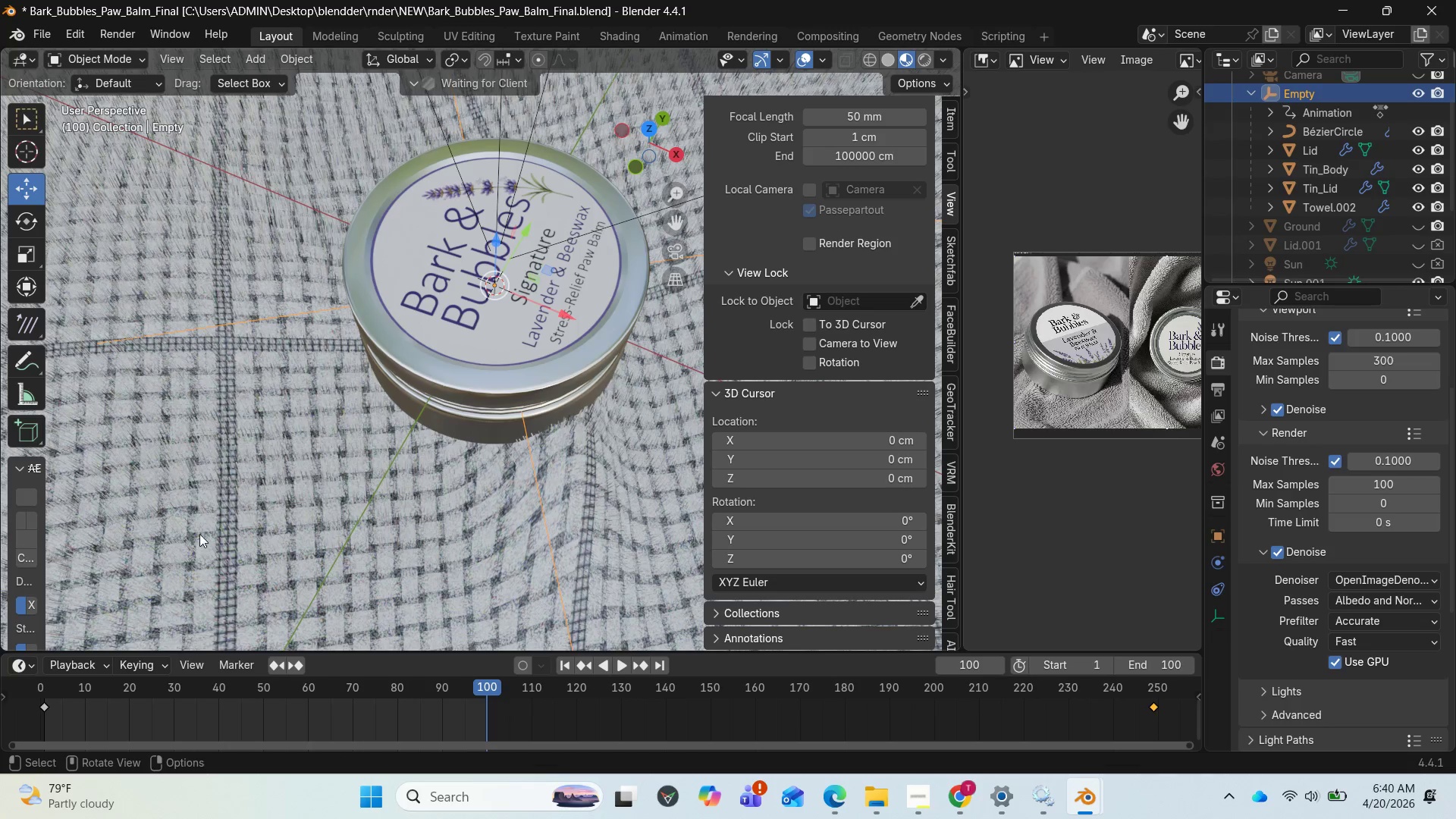 
scroll: coordinate [275, 431], scroll_direction: down, amount: 5.0
 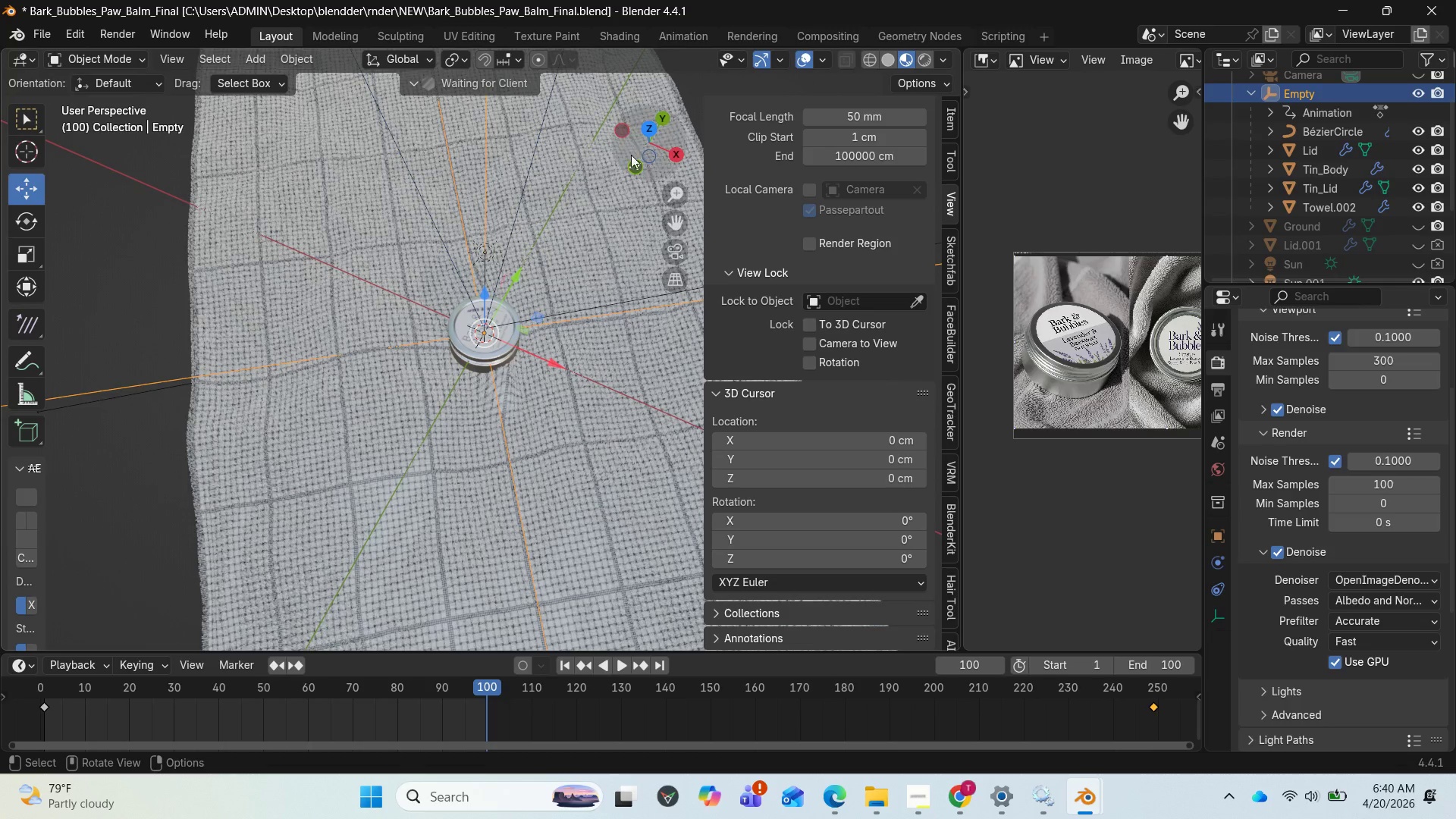 
left_click_drag(start_coordinate=[648, 148], to_coordinate=[619, 648])
 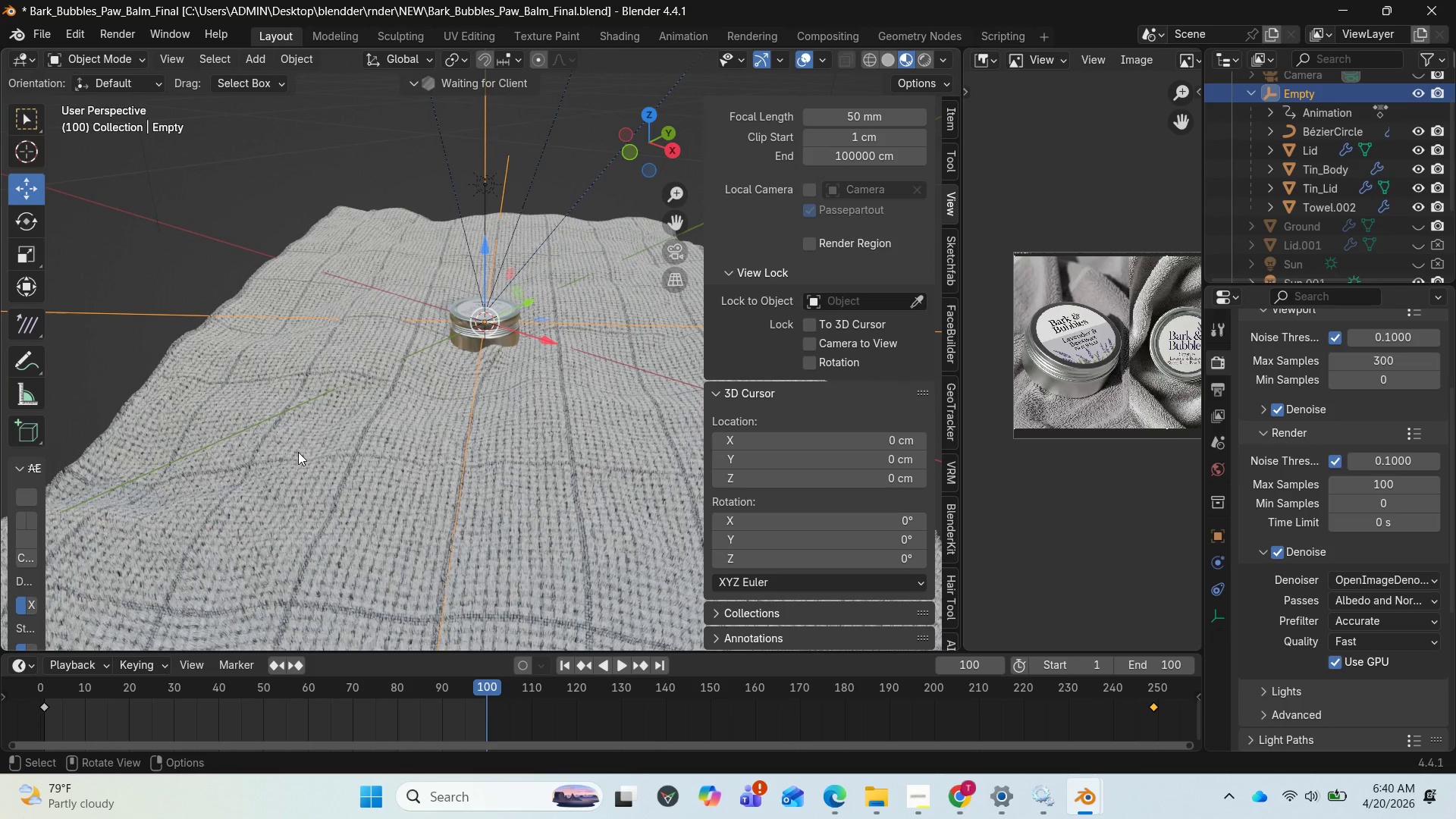 
left_click([298, 452])
 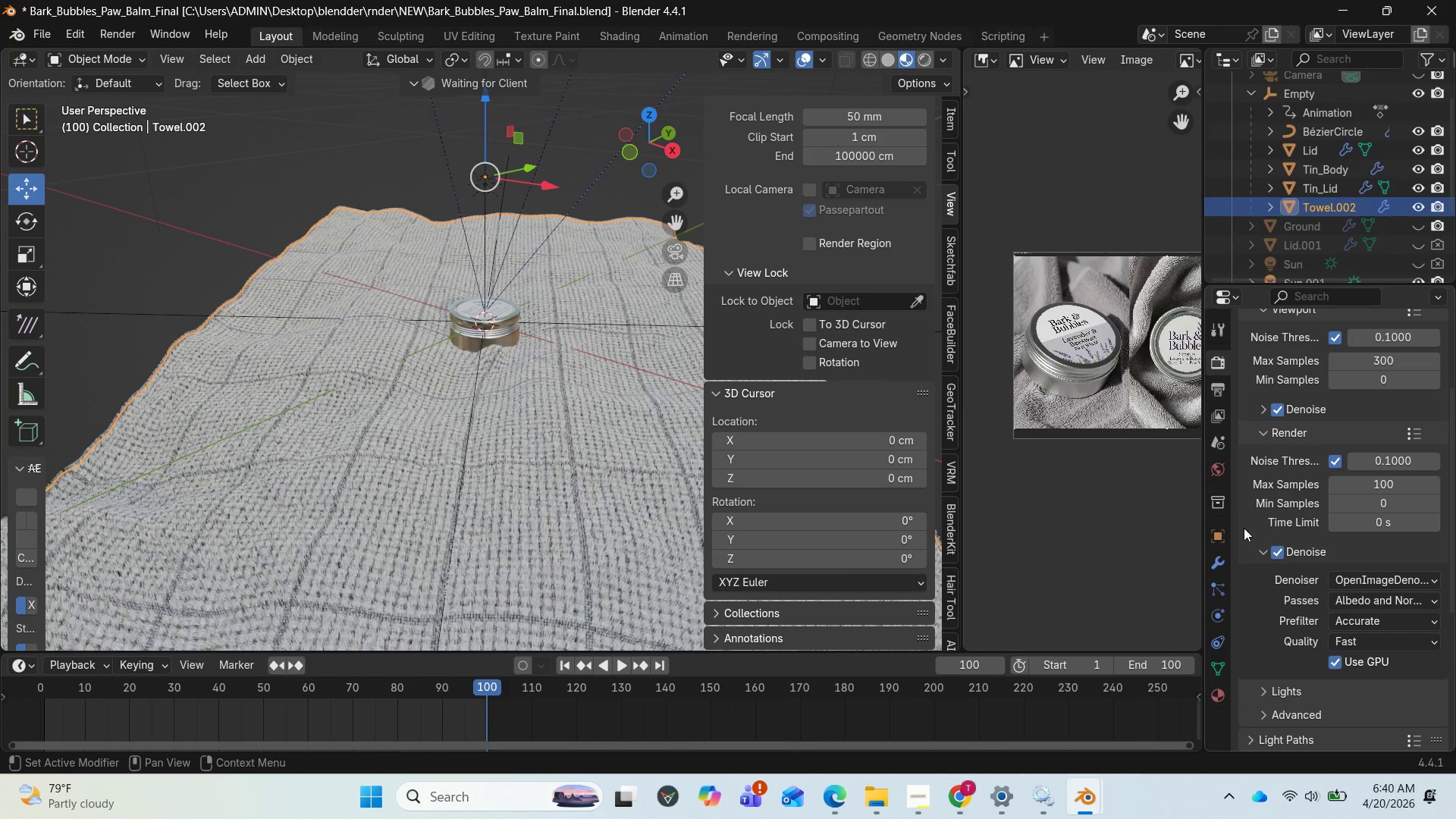 
wait(7.84)
 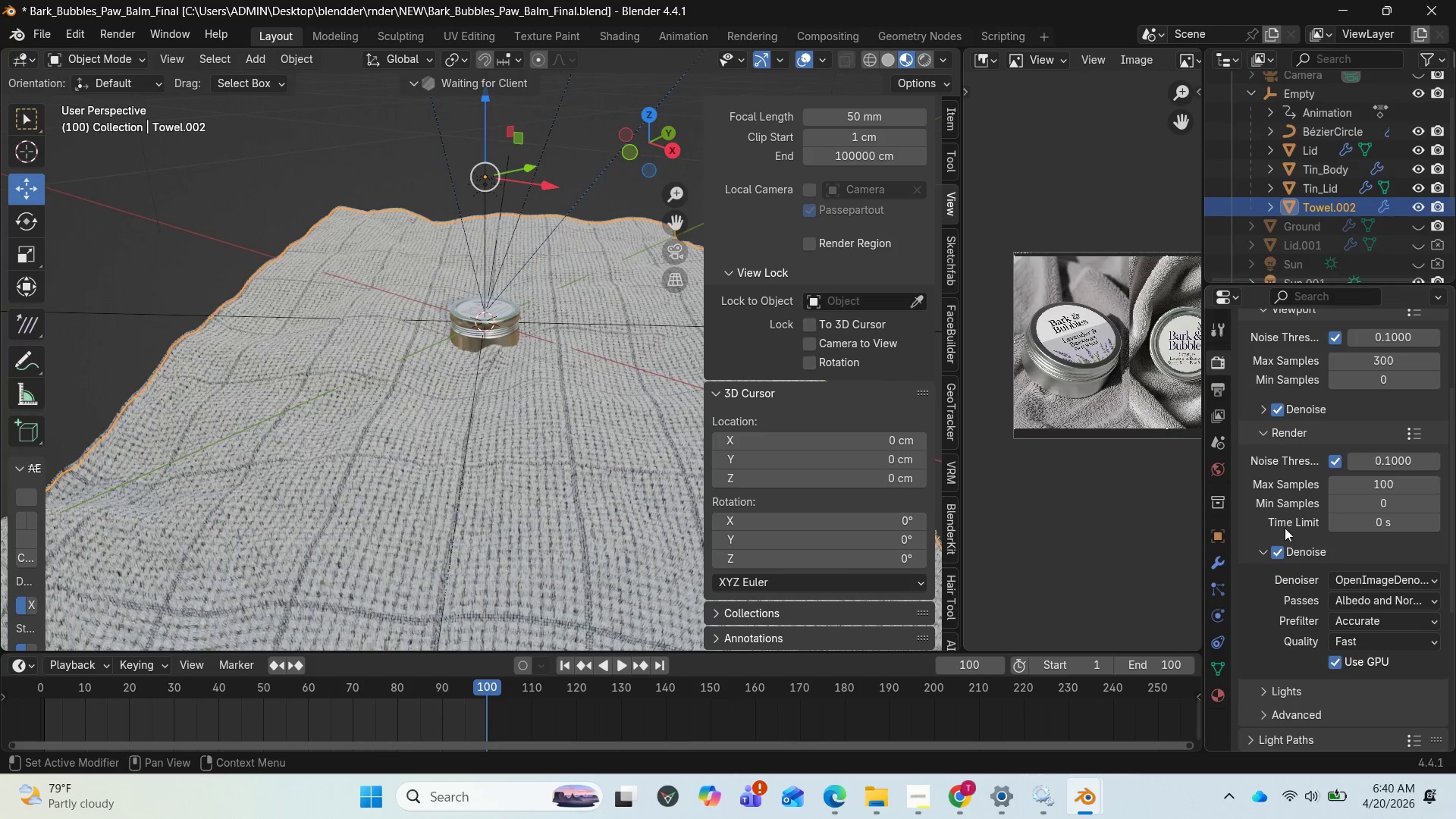 
scroll: coordinate [1285, 591], scroll_direction: down, amount: 4.0
 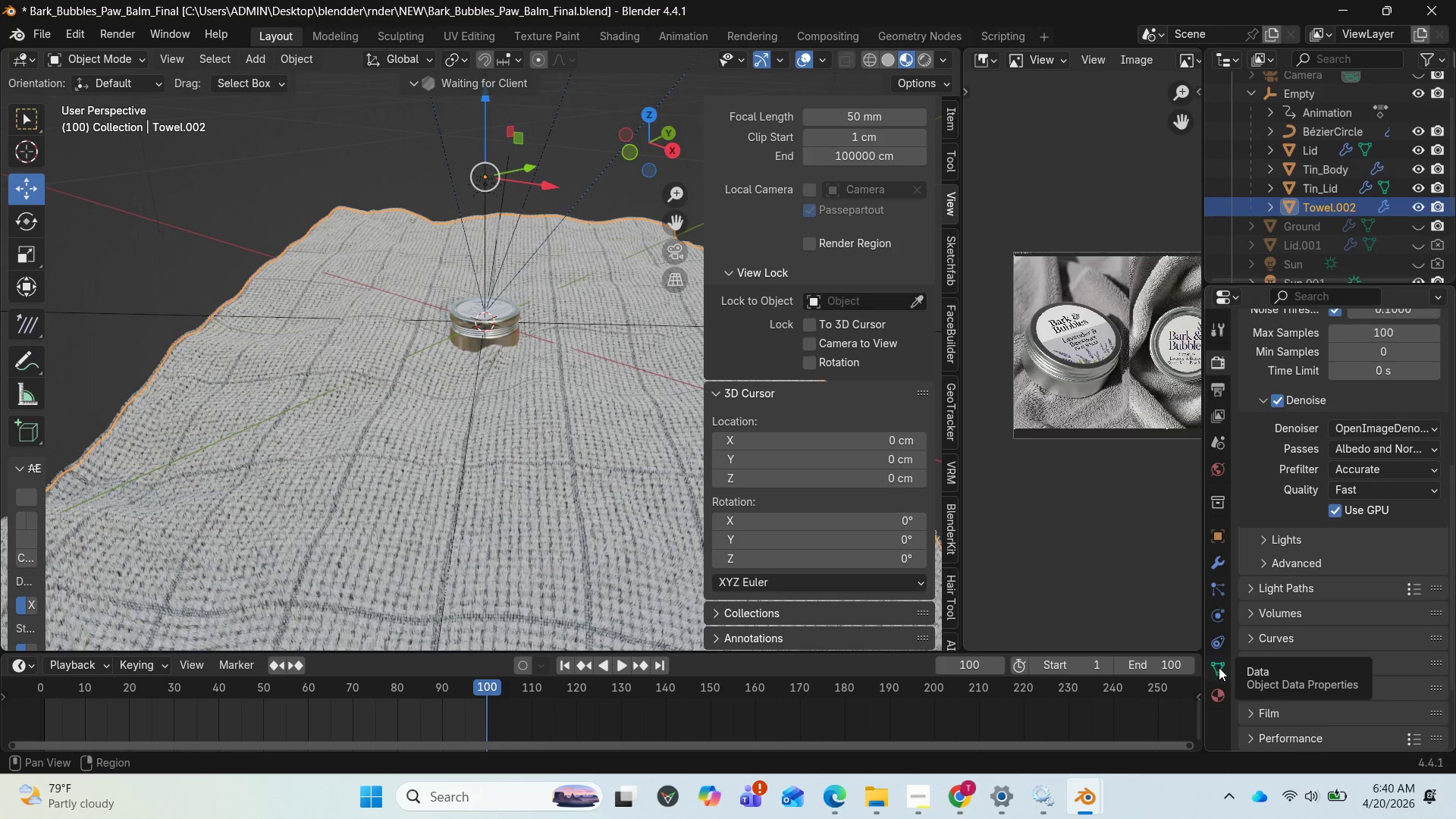 
wait(10.16)
 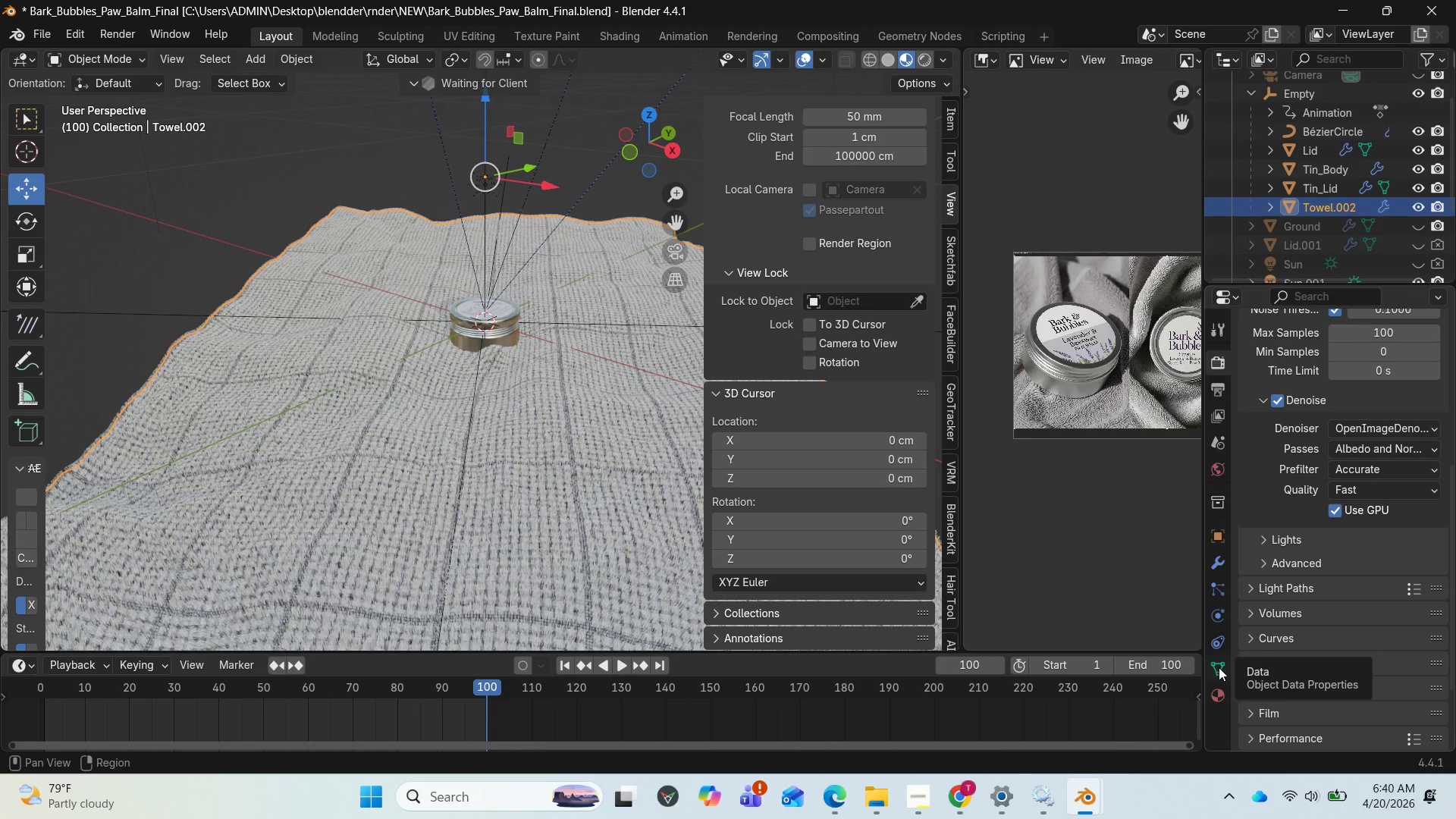 
left_click([1222, 566])
 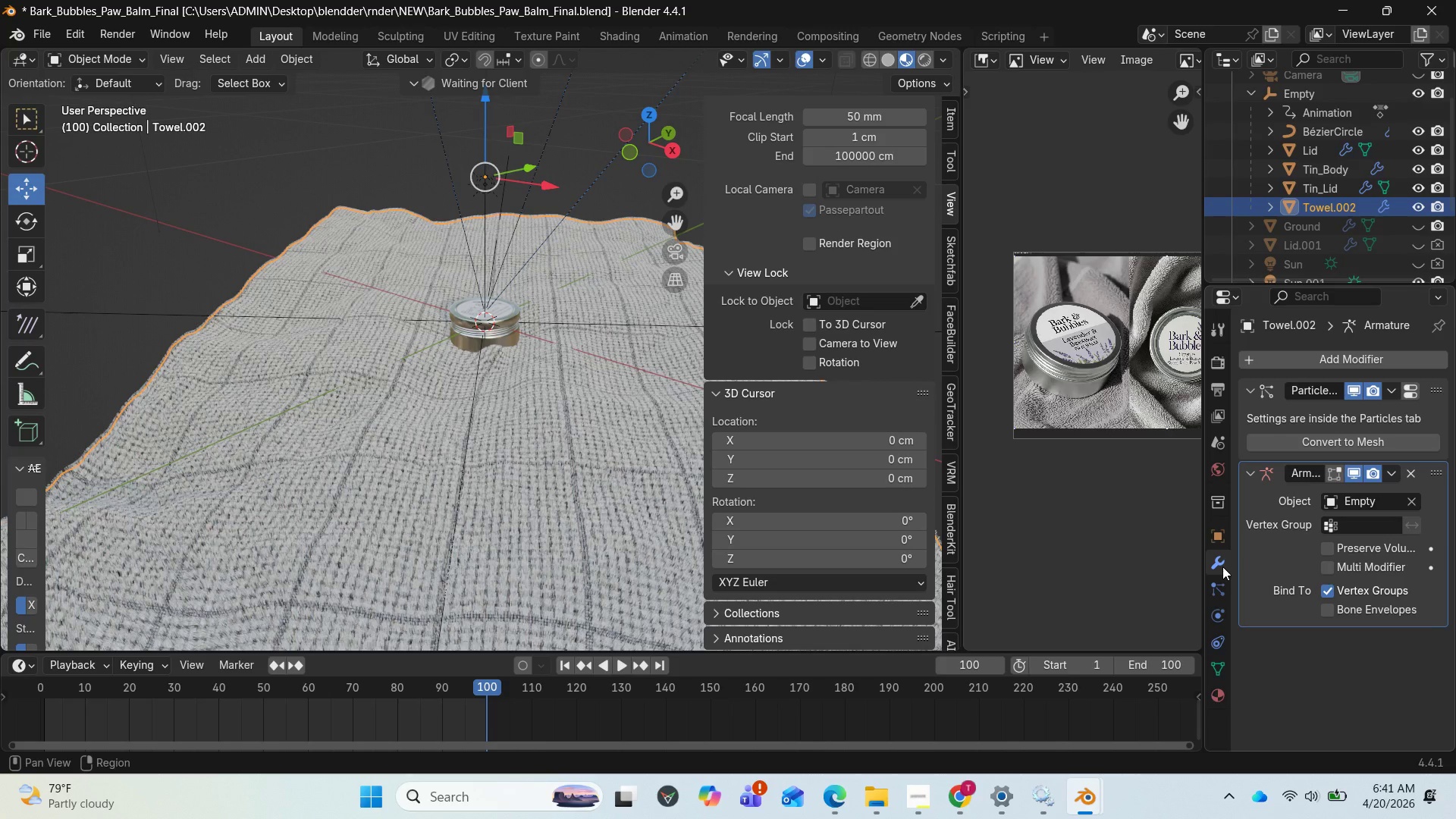 
wait(9.69)
 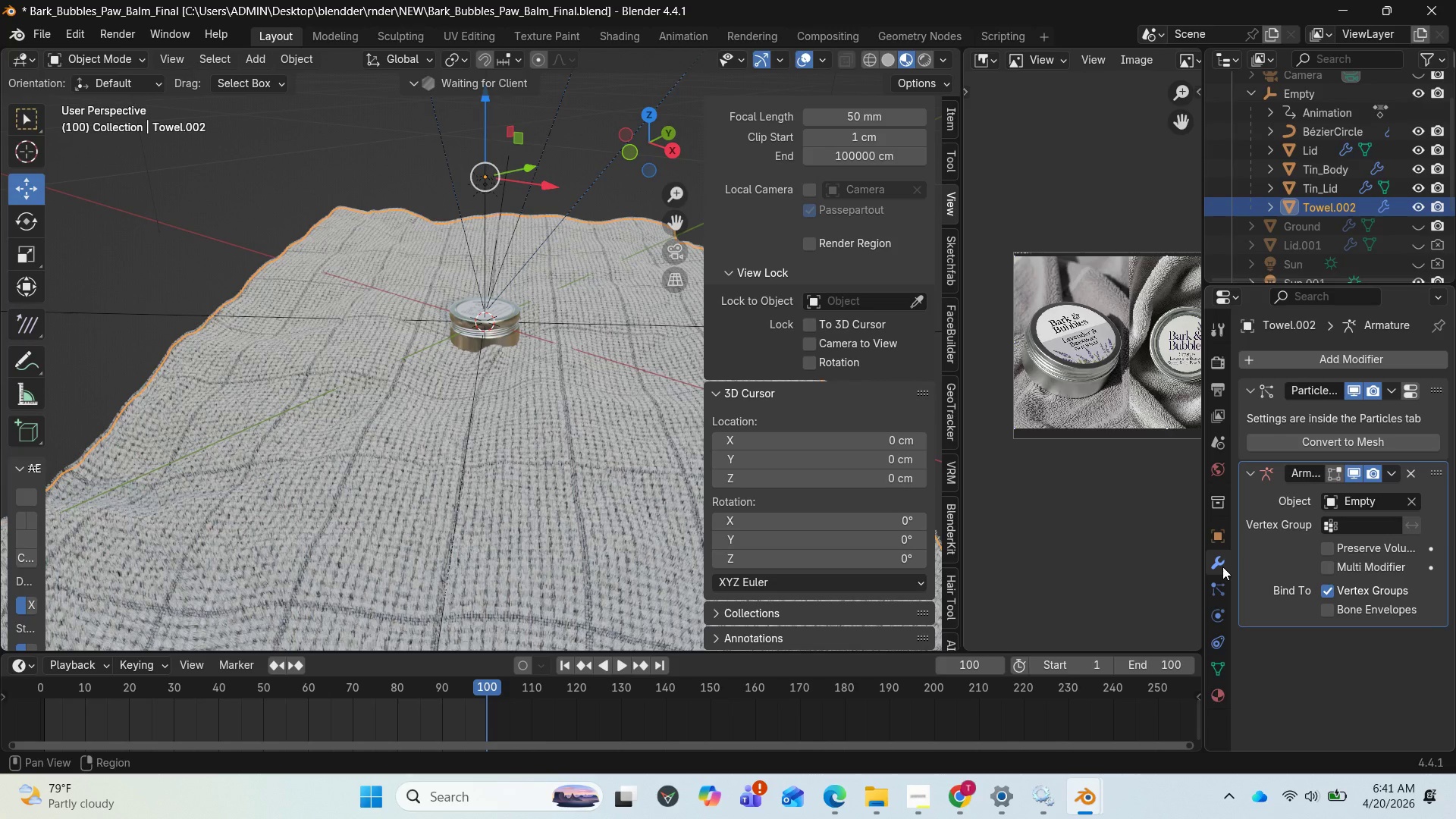 
left_click([581, 551])
 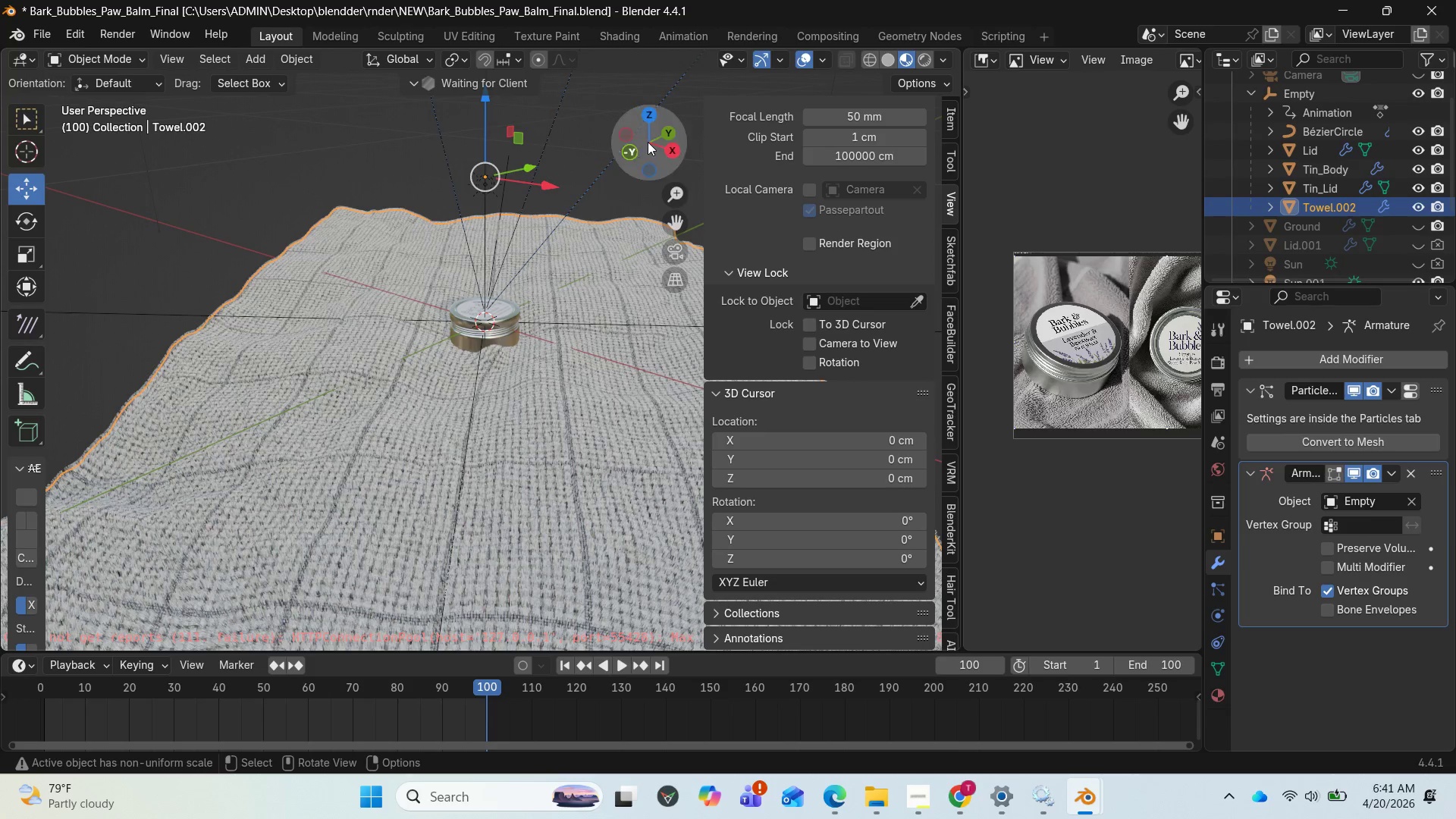 
left_click_drag(start_coordinate=[639, 137], to_coordinate=[701, 107])
 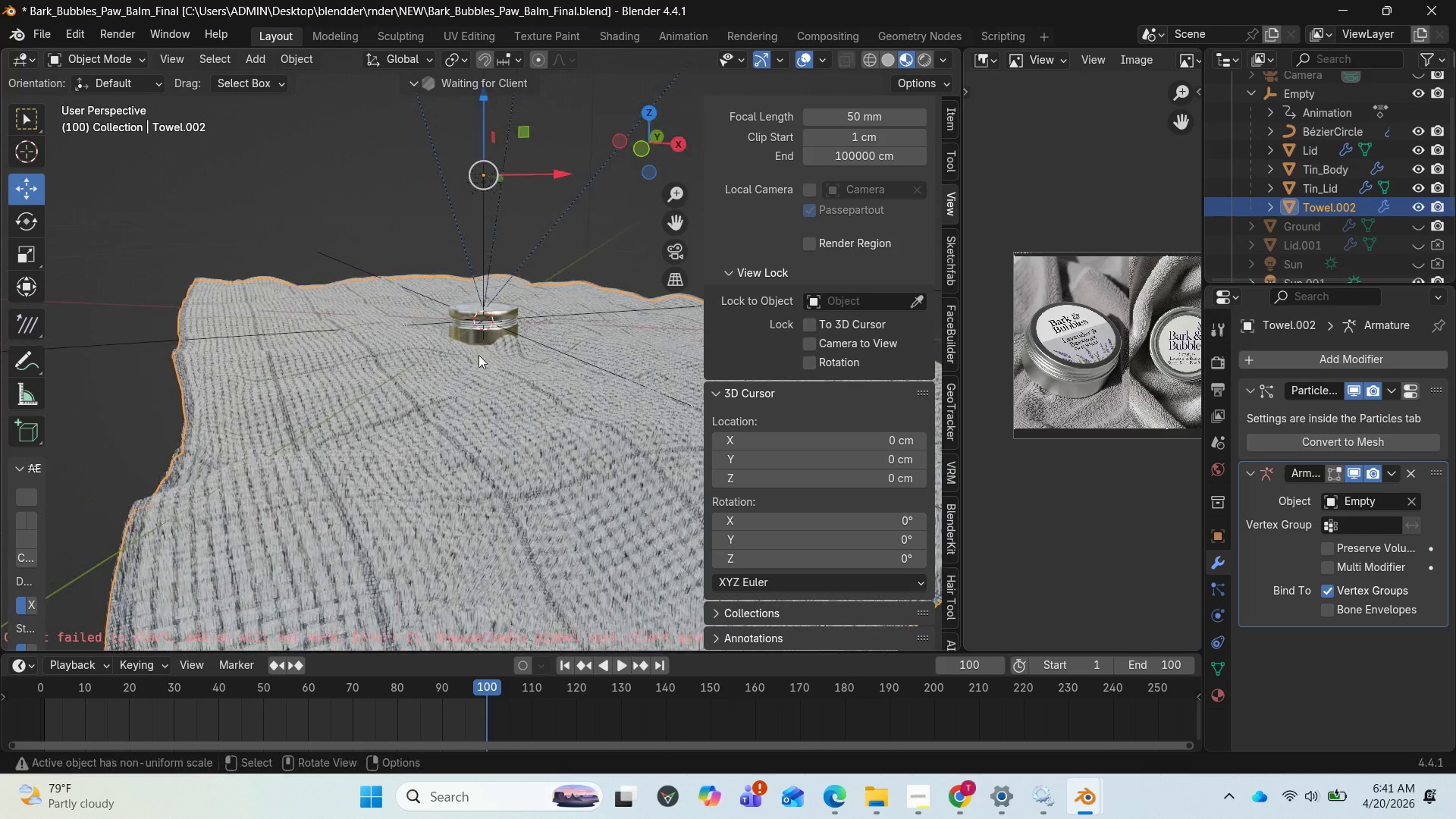 
scroll: coordinate [451, 375], scroll_direction: up, amount: 4.0
 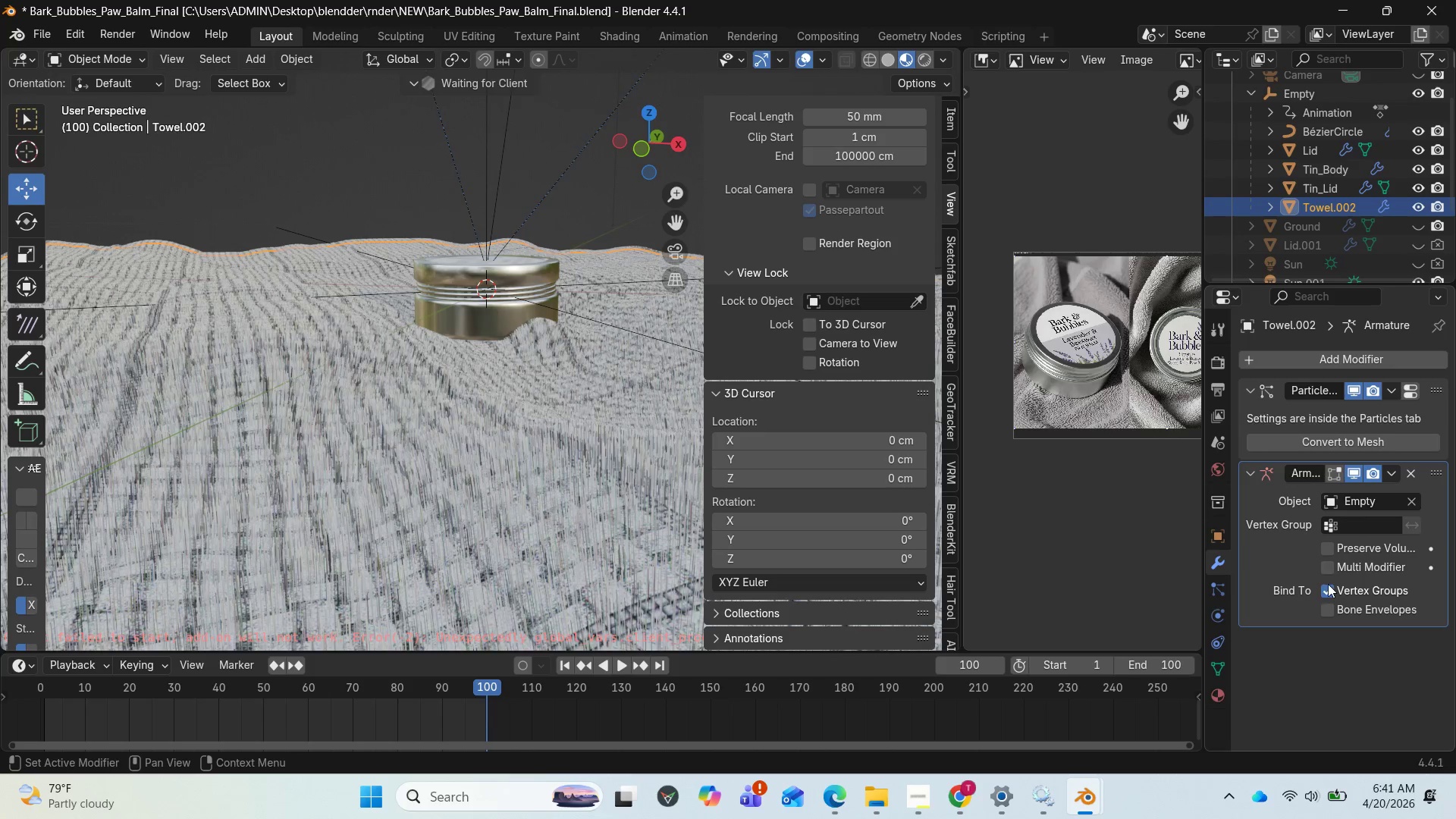 
left_click([1215, 592])
 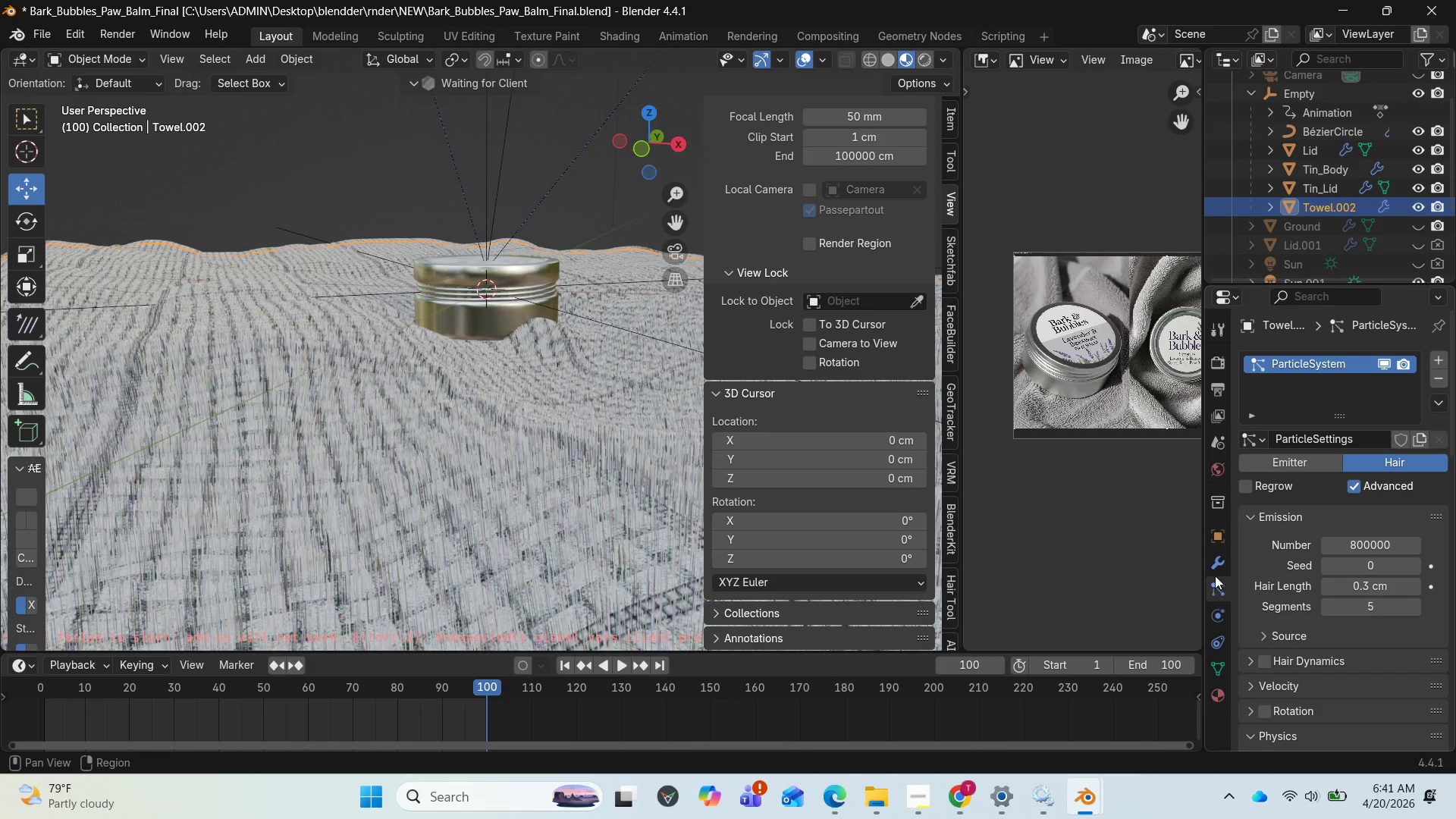 
left_click([1215, 571])
 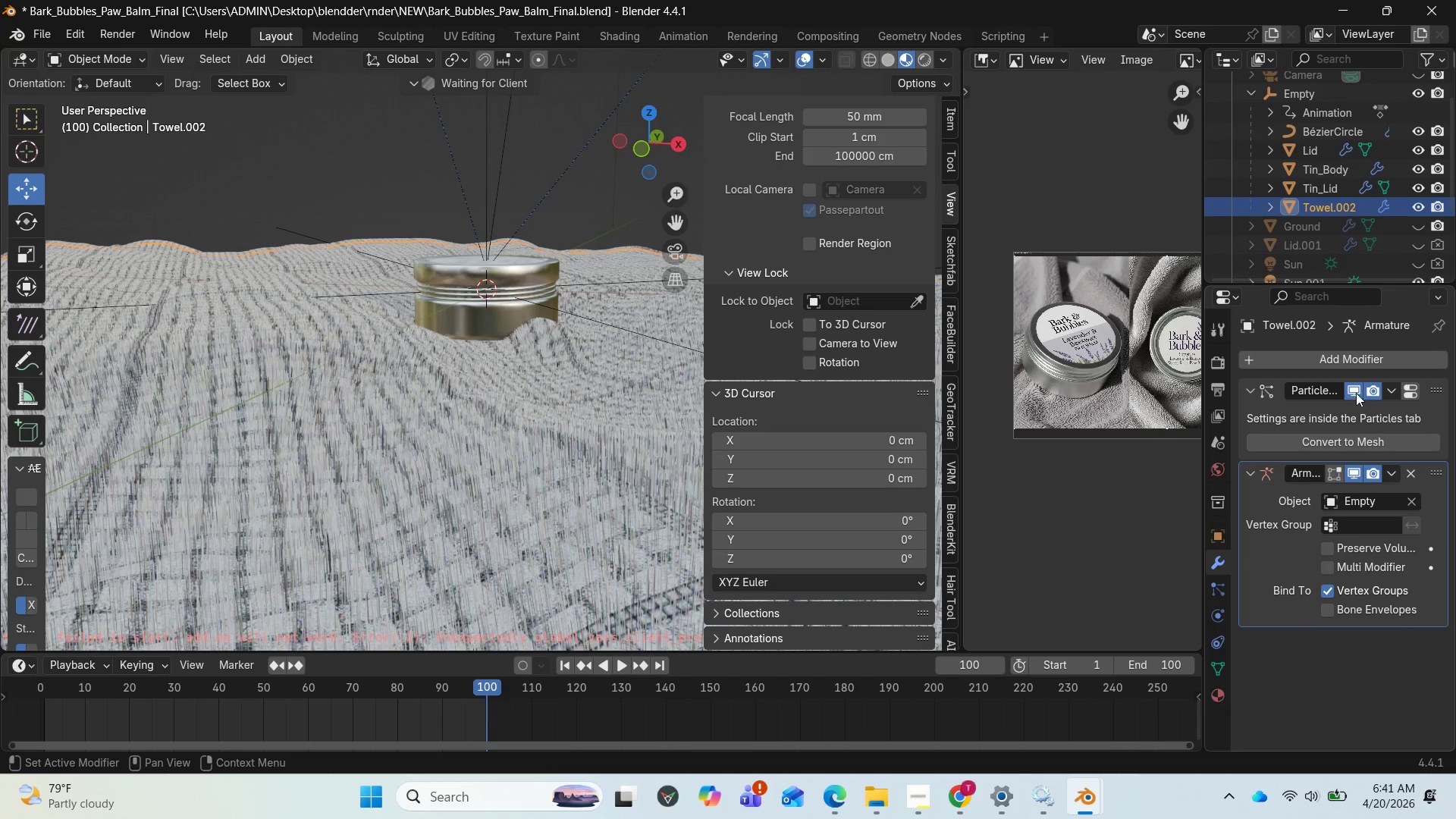 
left_click([1388, 394])
 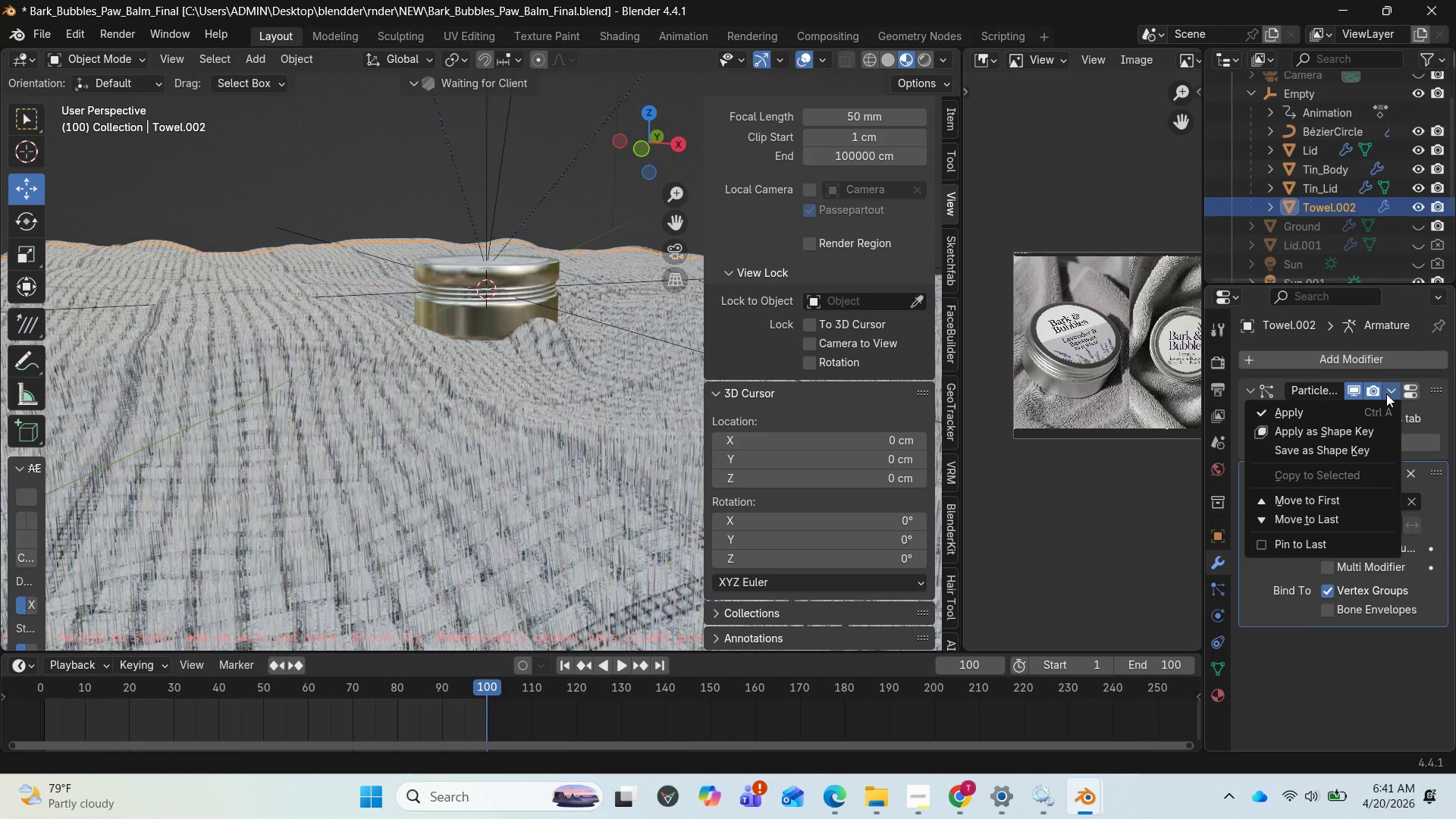 
wait(11.84)
 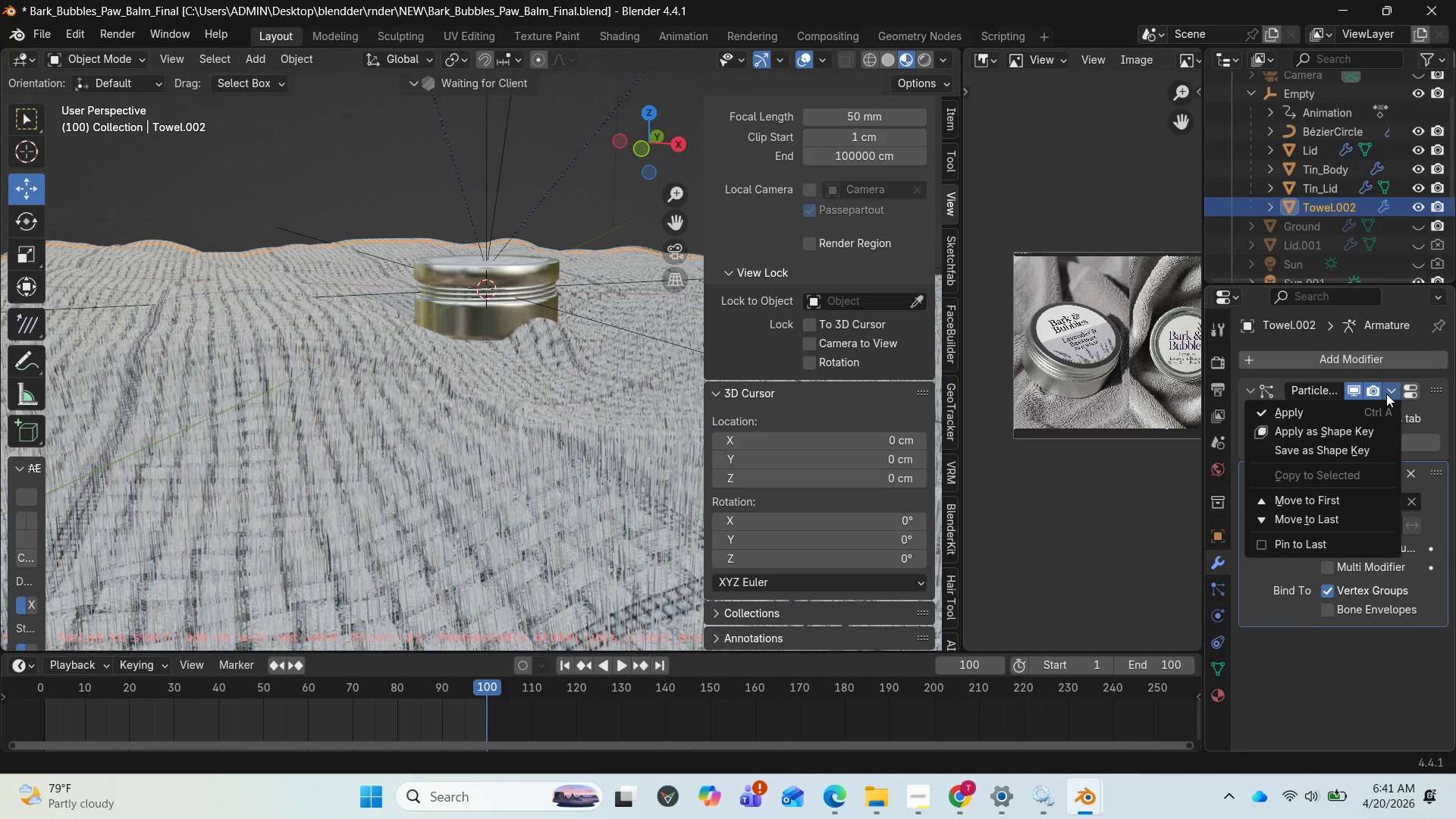 
left_click([1328, 431])
 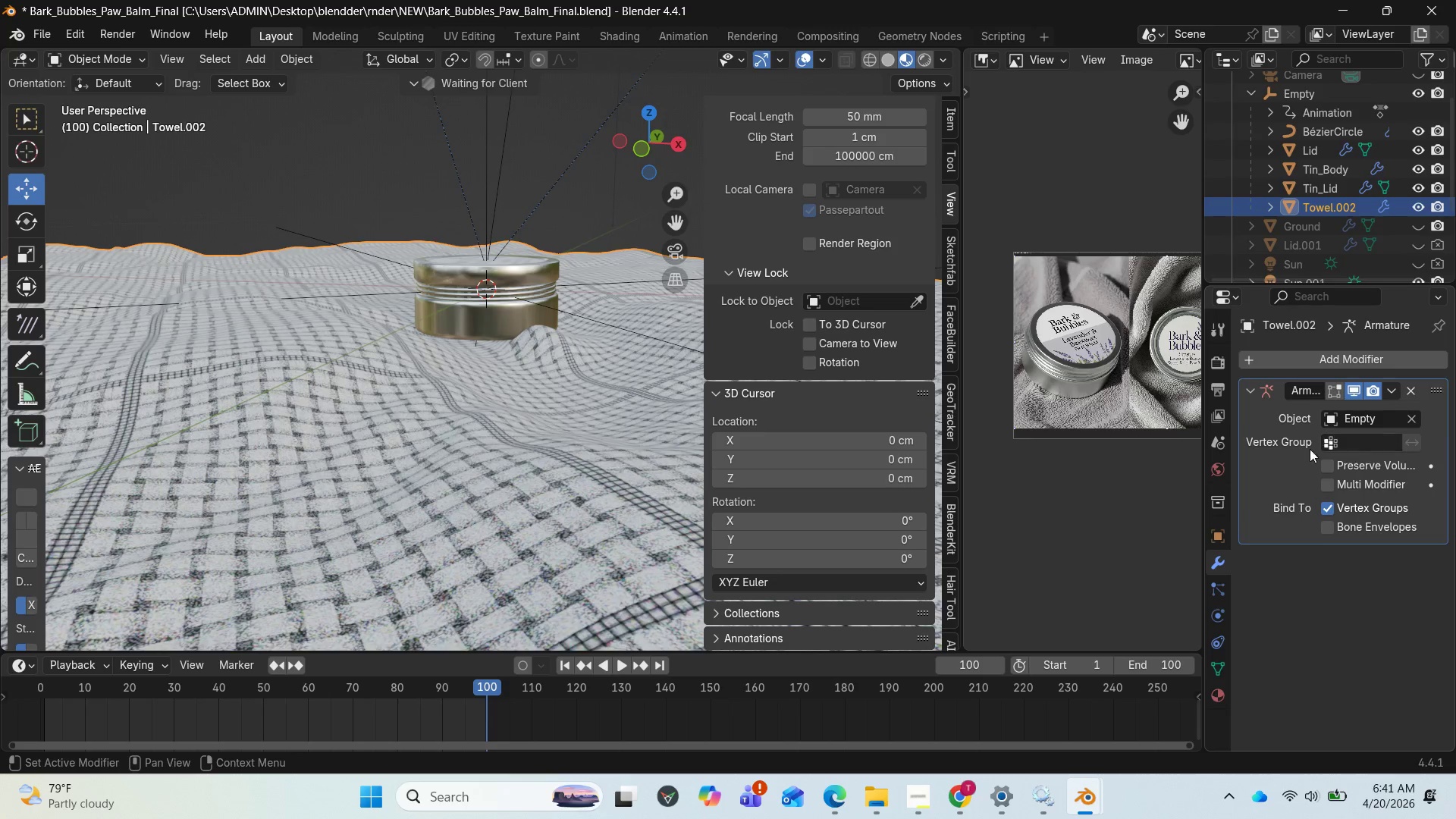 
scroll: coordinate [550, 472], scroll_direction: up, amount: 8.0
 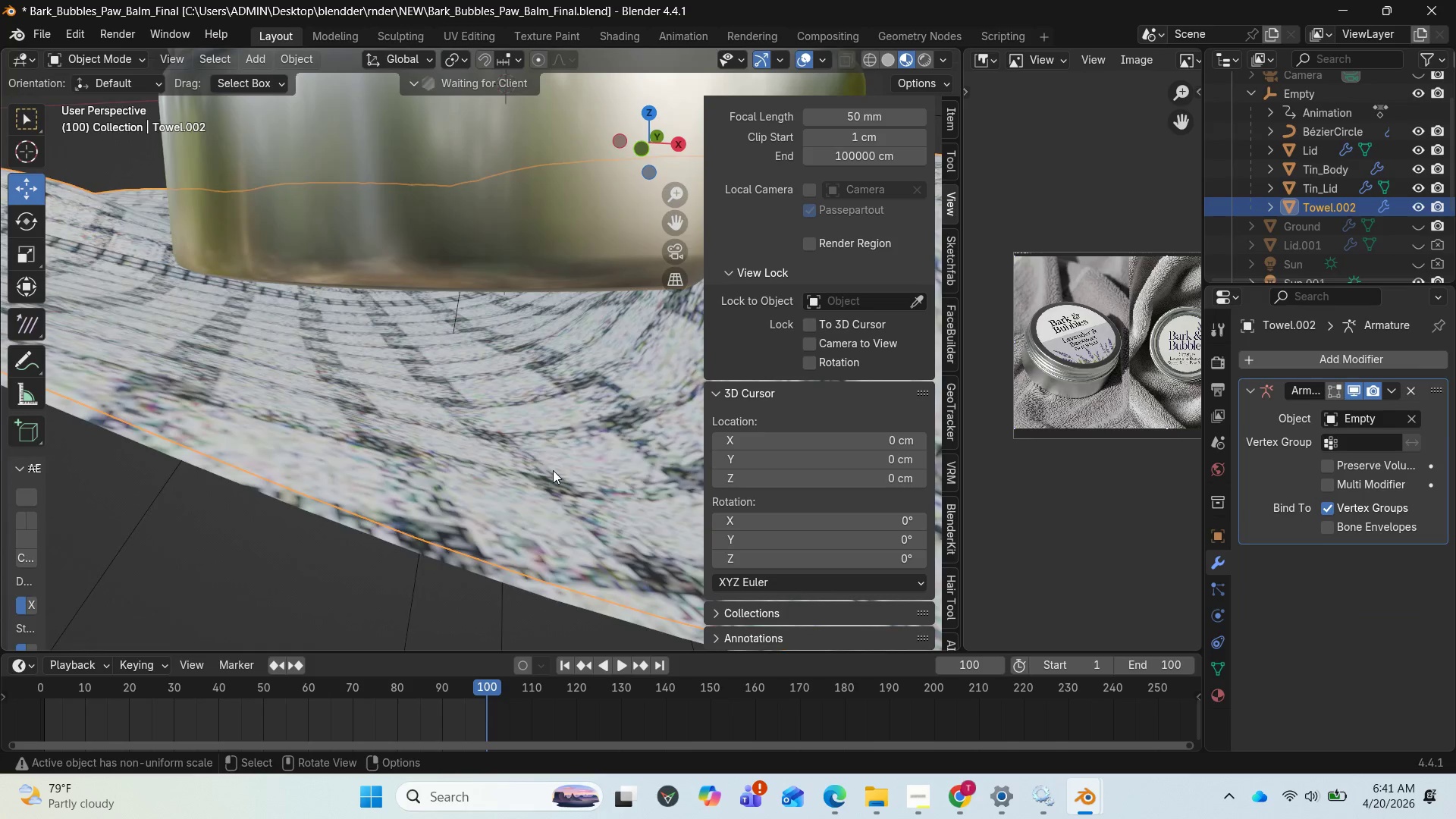 
scroll: coordinate [553, 470], scroll_direction: down, amount: 2.0
 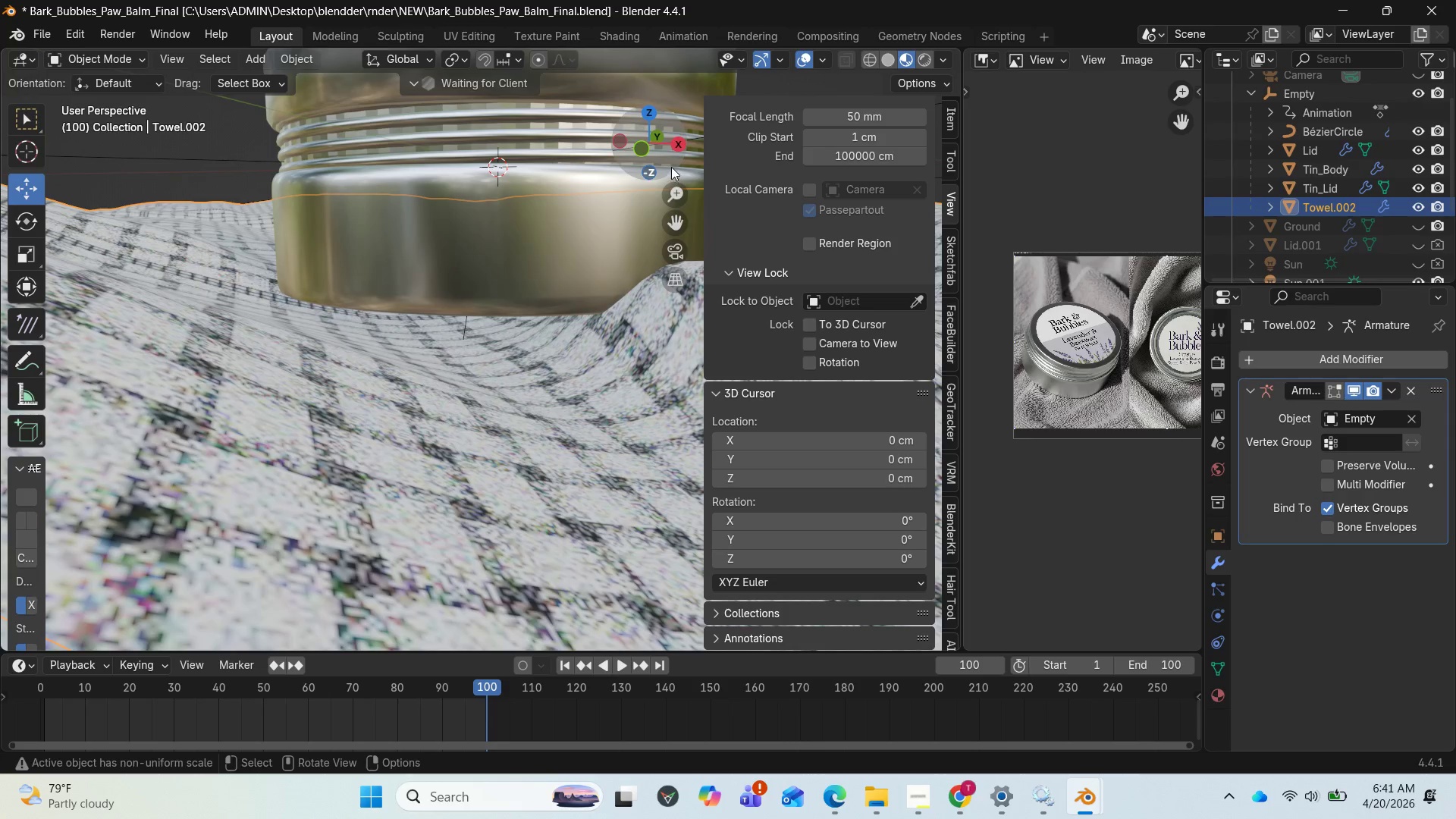 
left_click_drag(start_coordinate=[665, 154], to_coordinate=[623, 233])
 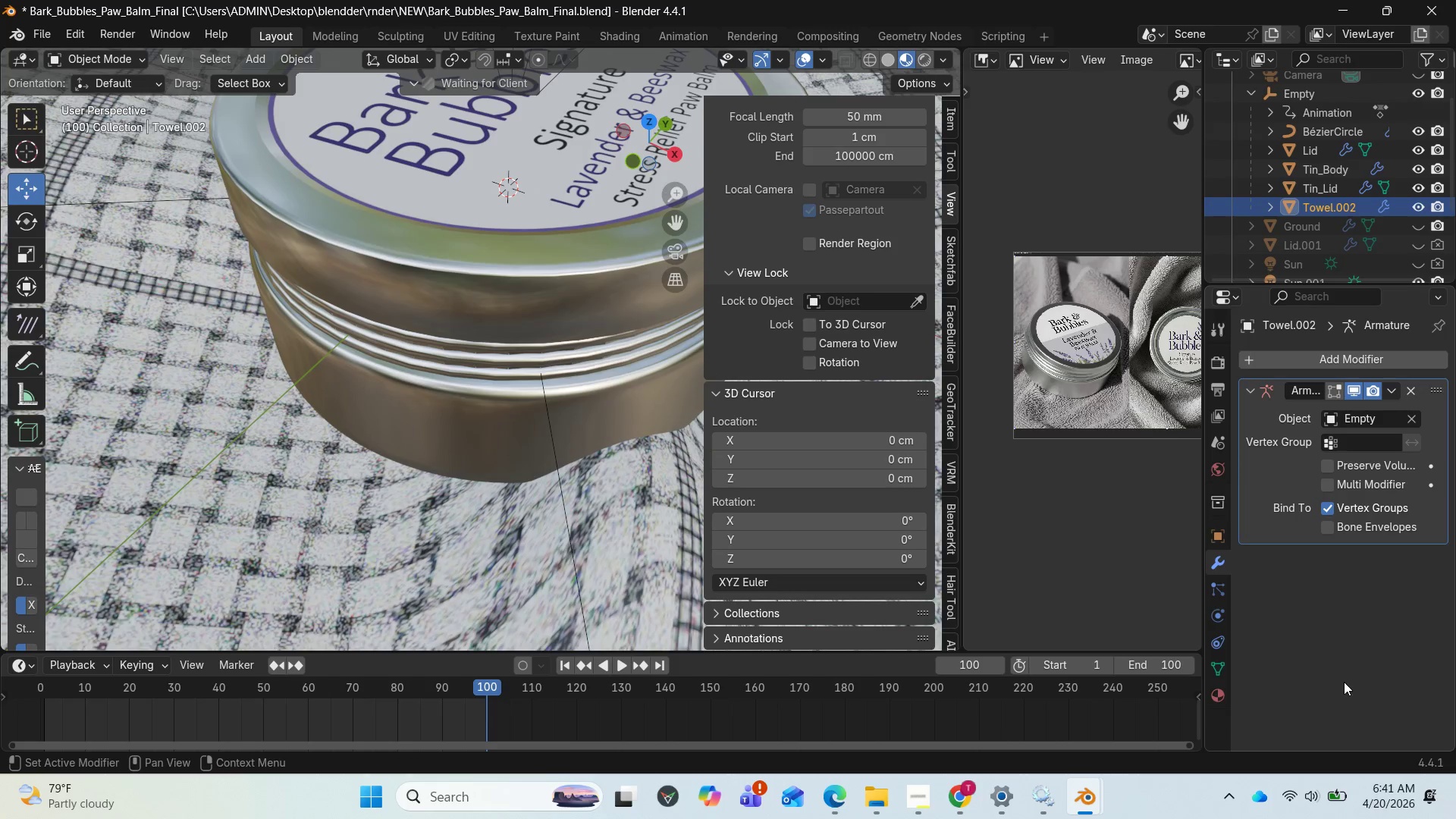 
key(Control+Z)
 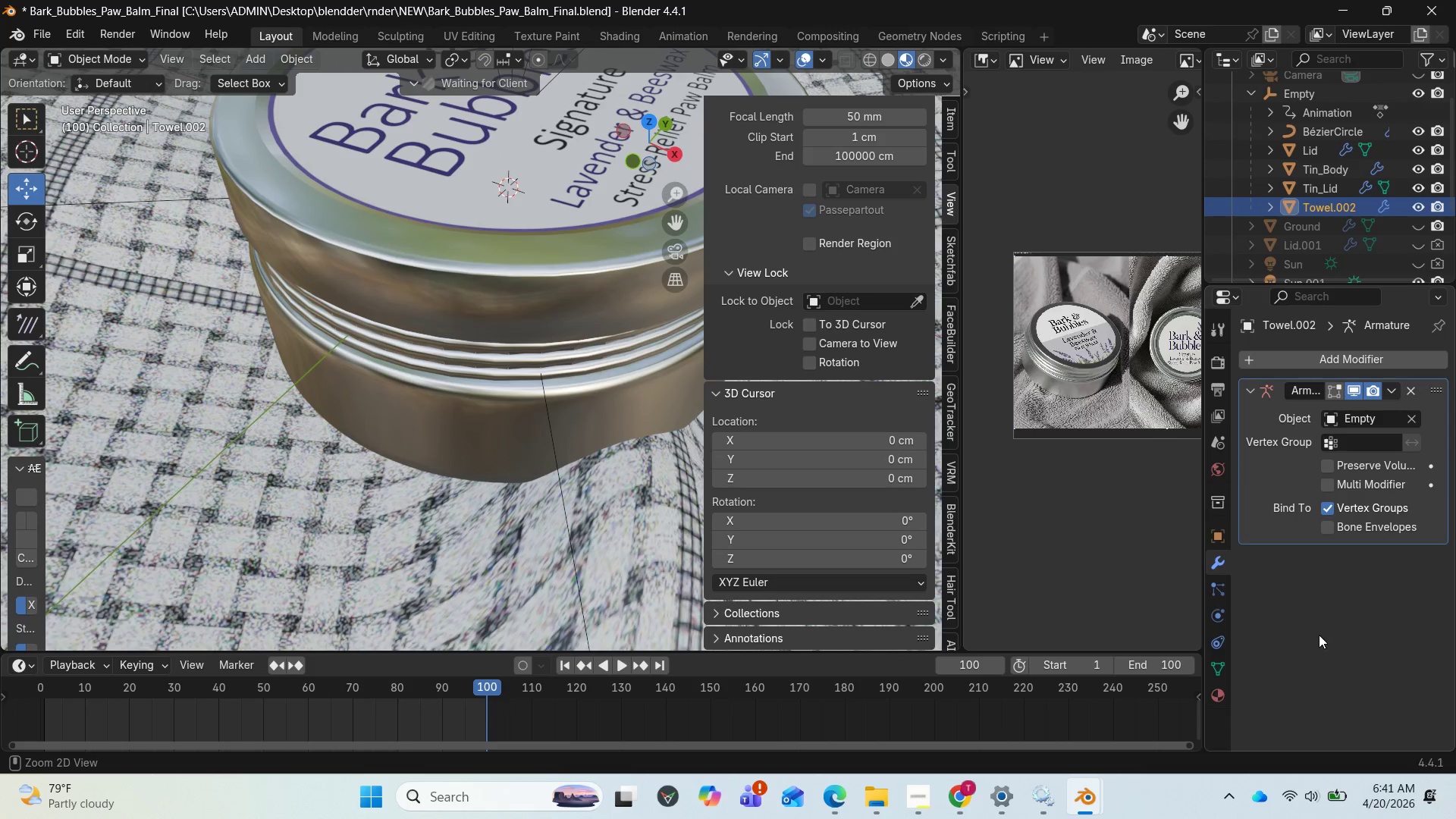 
mouse_move([1054, 792])
 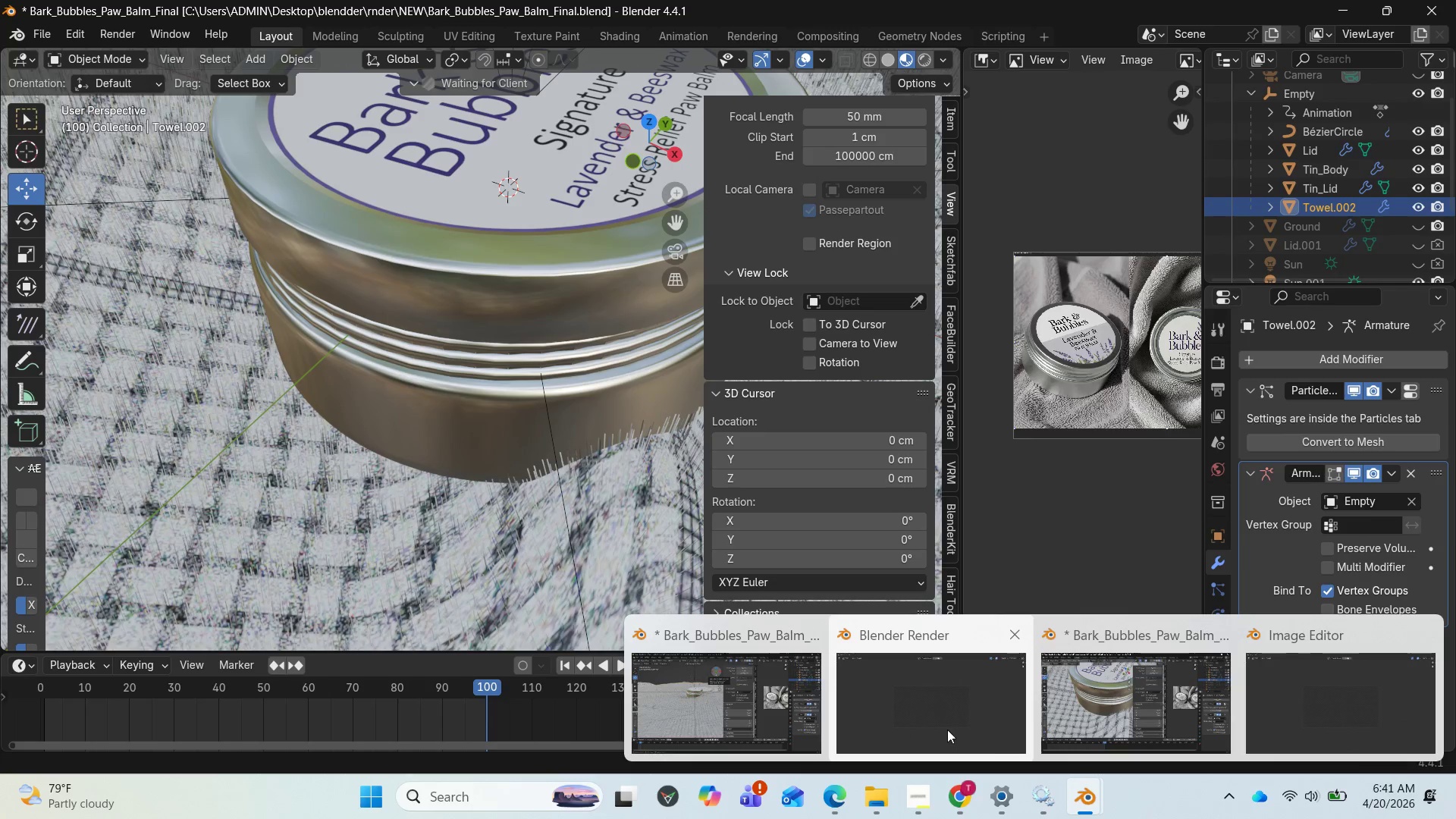 
left_click([775, 717])
 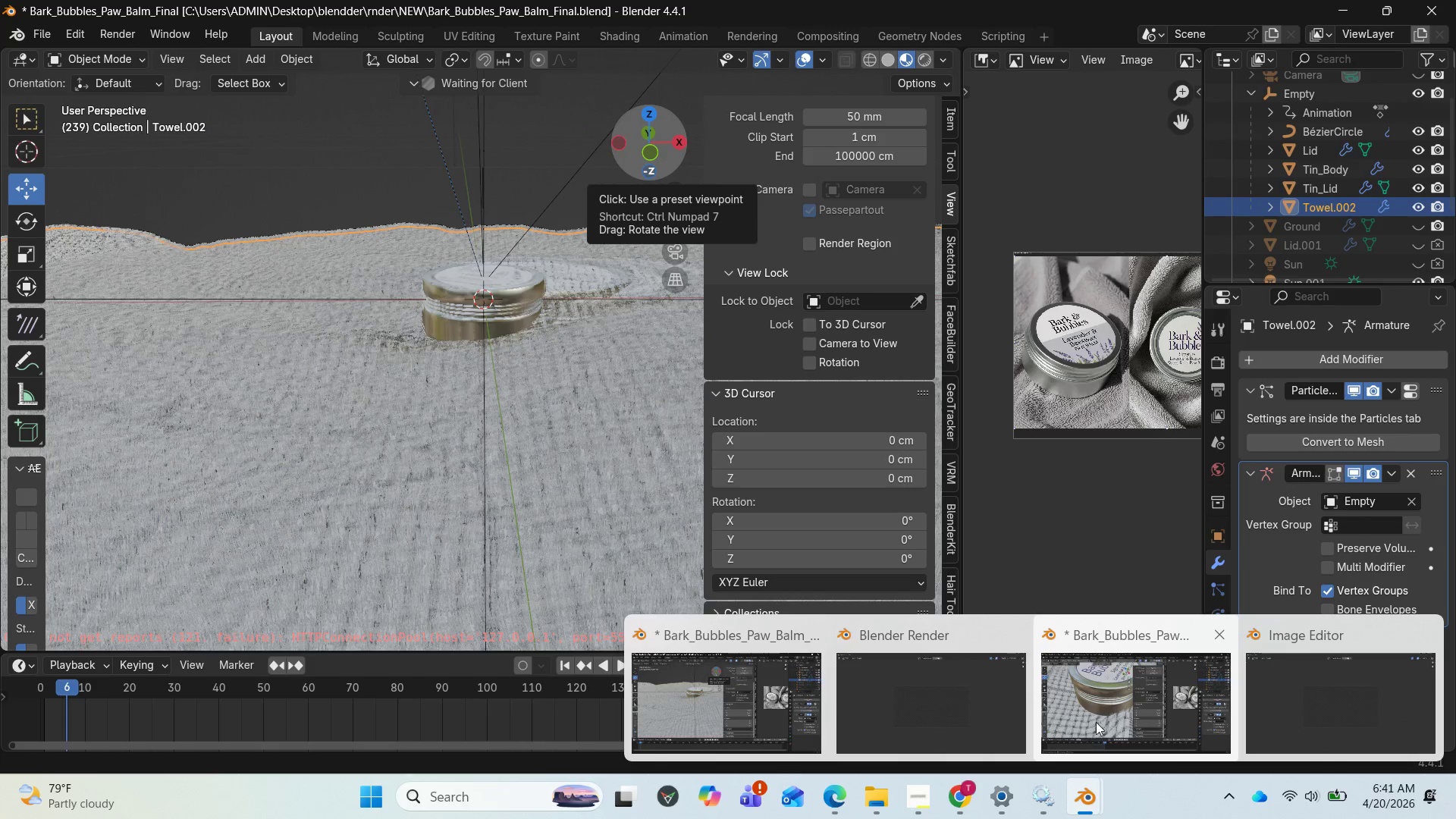 
left_click([1100, 694])
 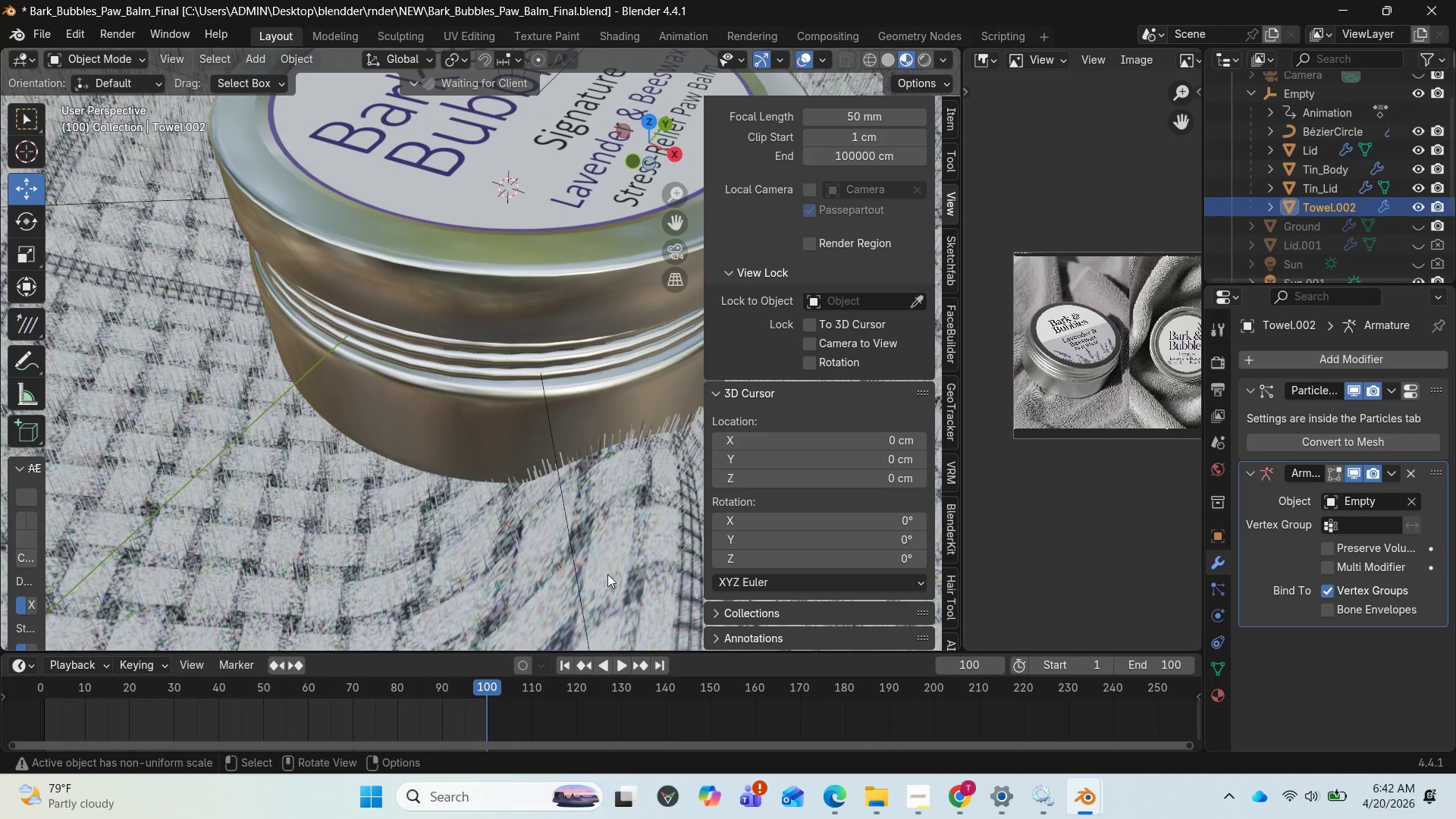 
scroll: coordinate [528, 541], scroll_direction: down, amount: 6.0
 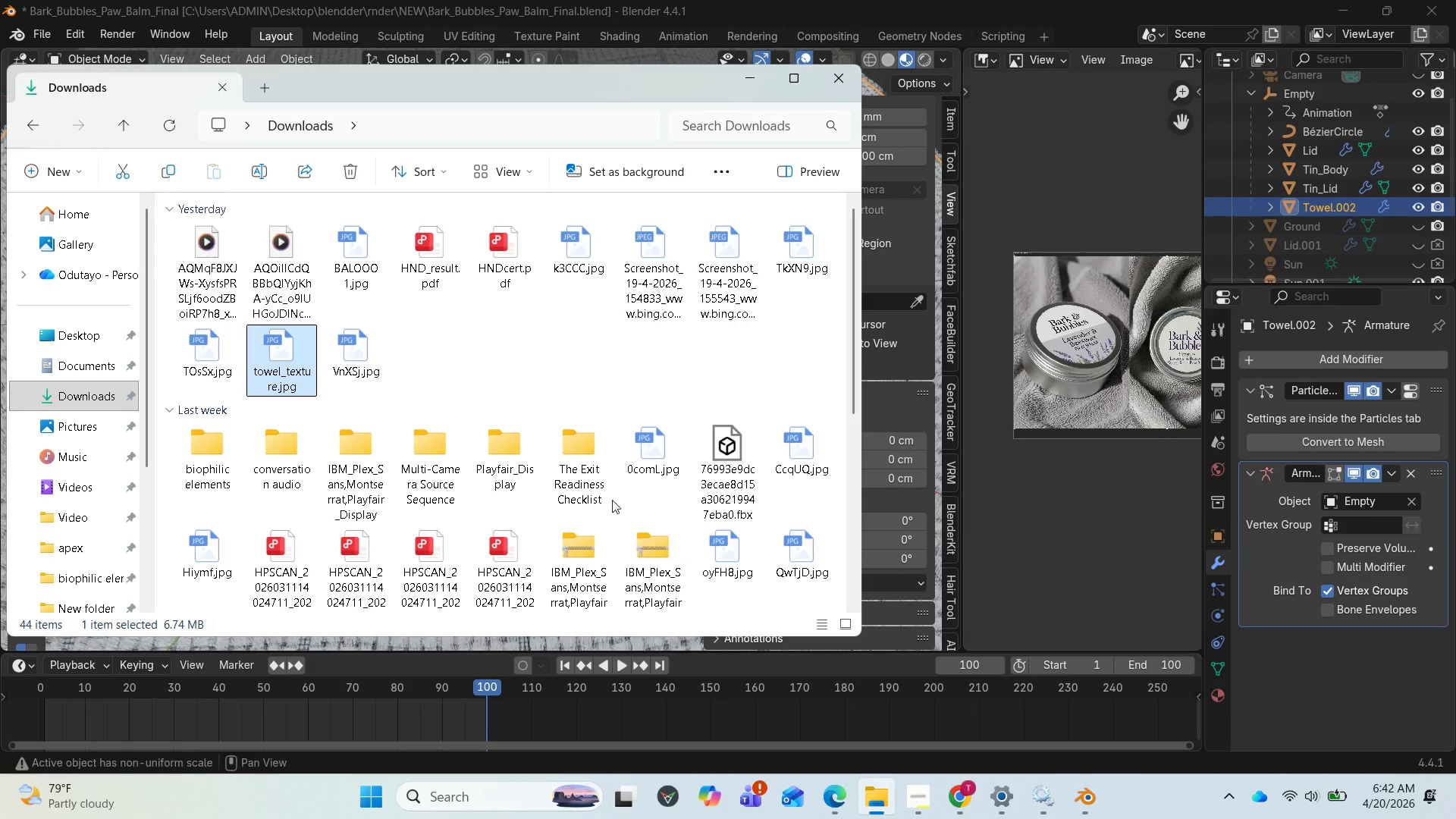 
wait(10.81)
 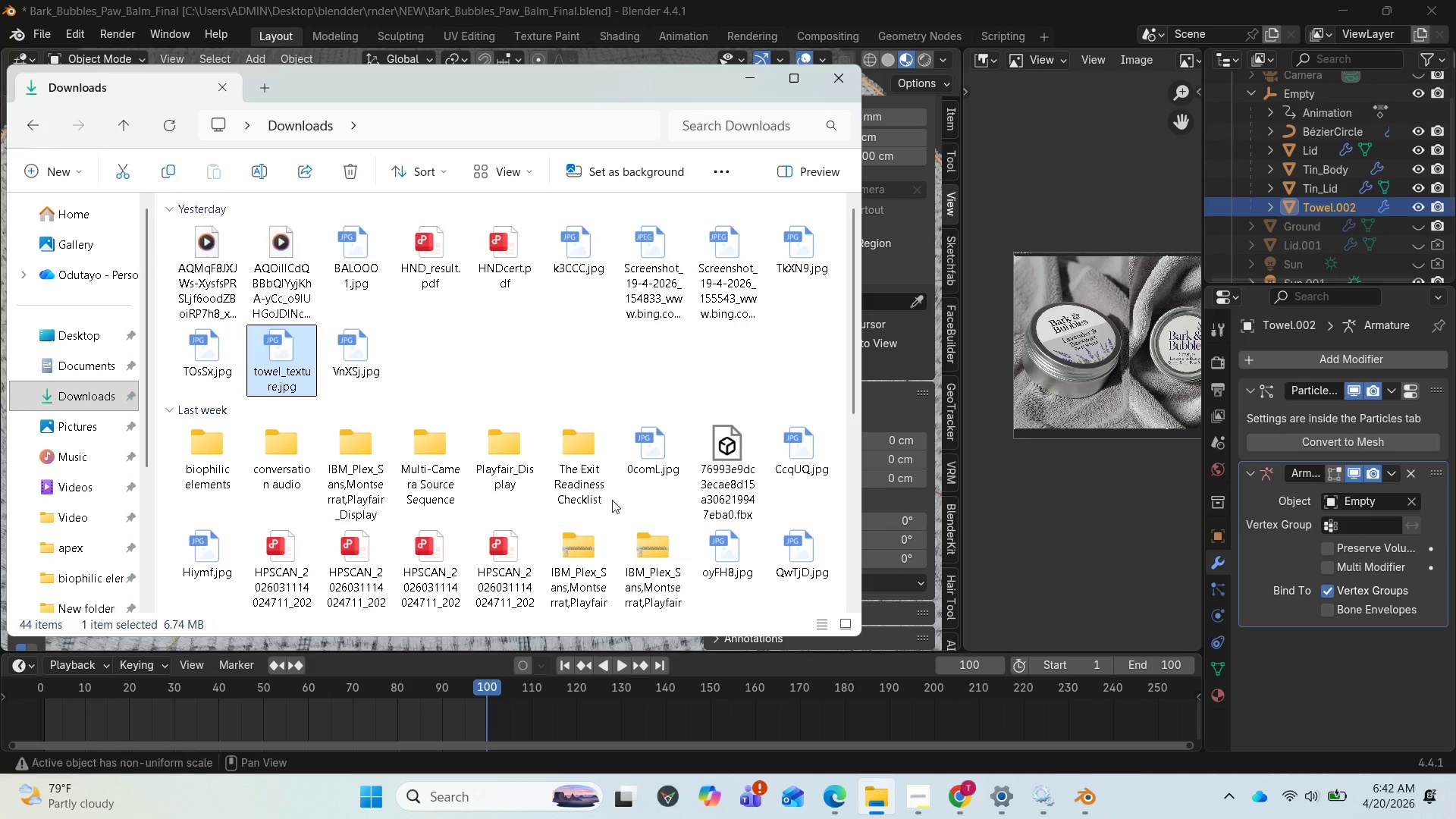 
double_click([745, 289])
 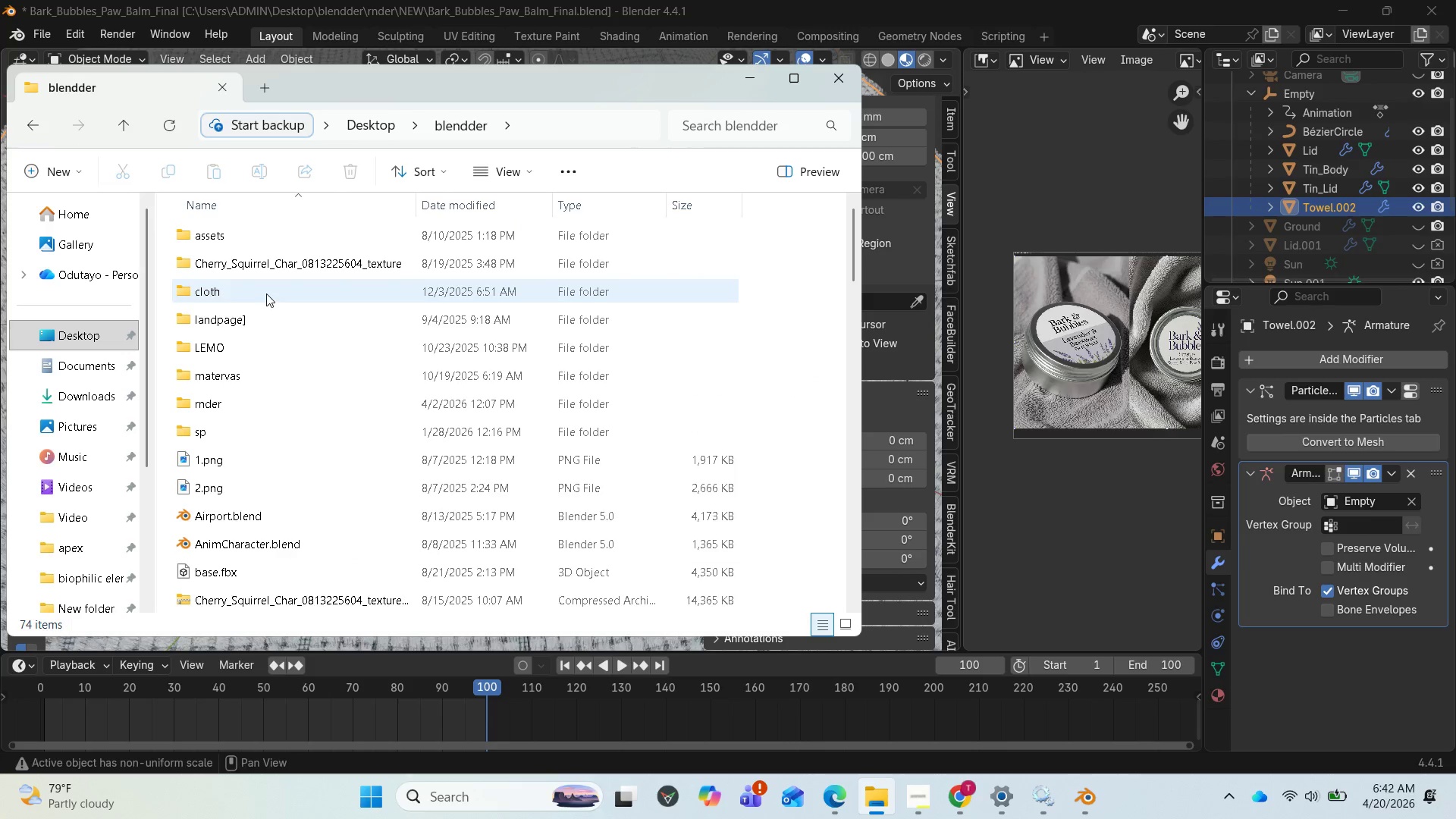 
double_click([266, 291])
 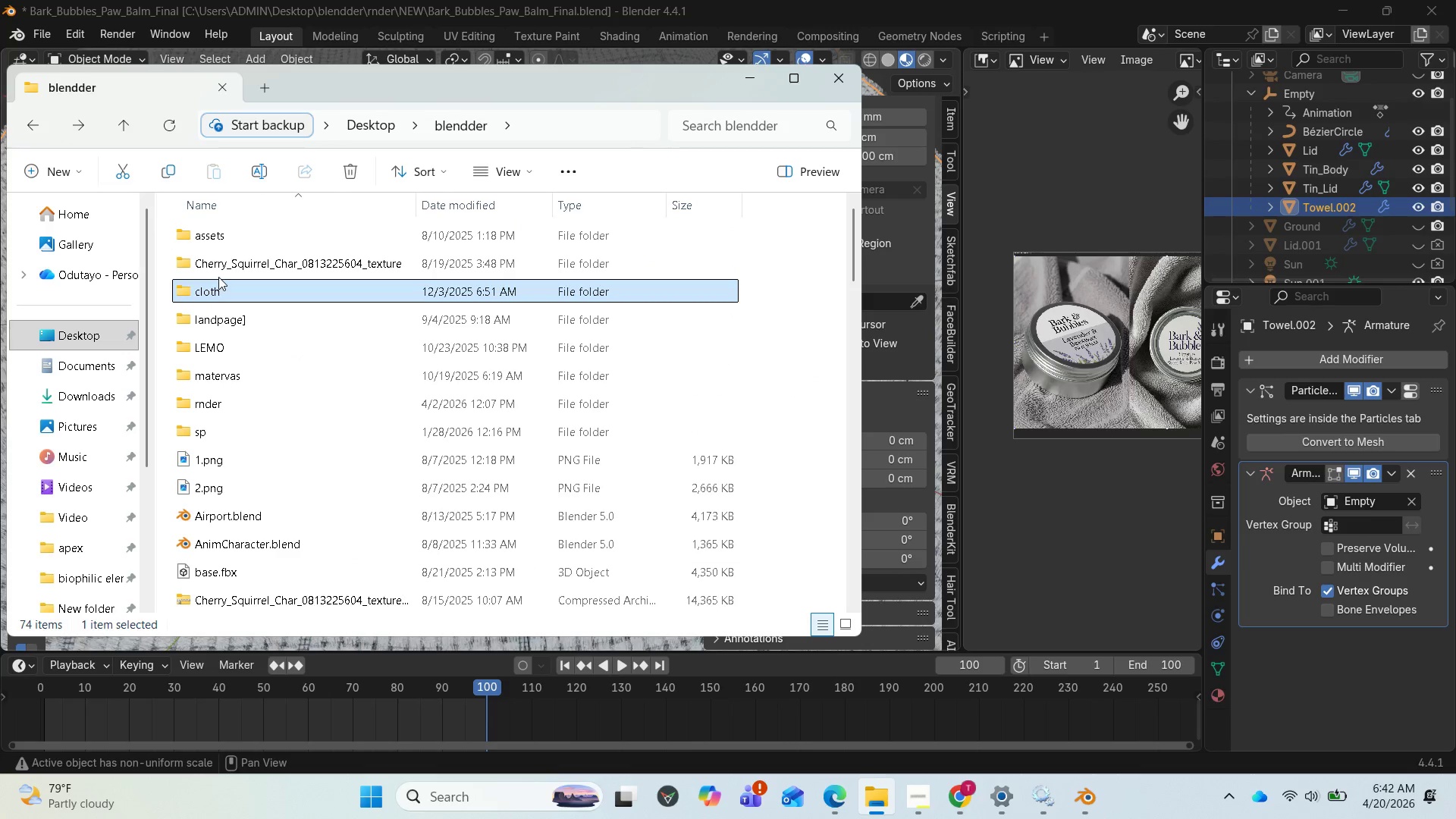 
wait(5.92)
 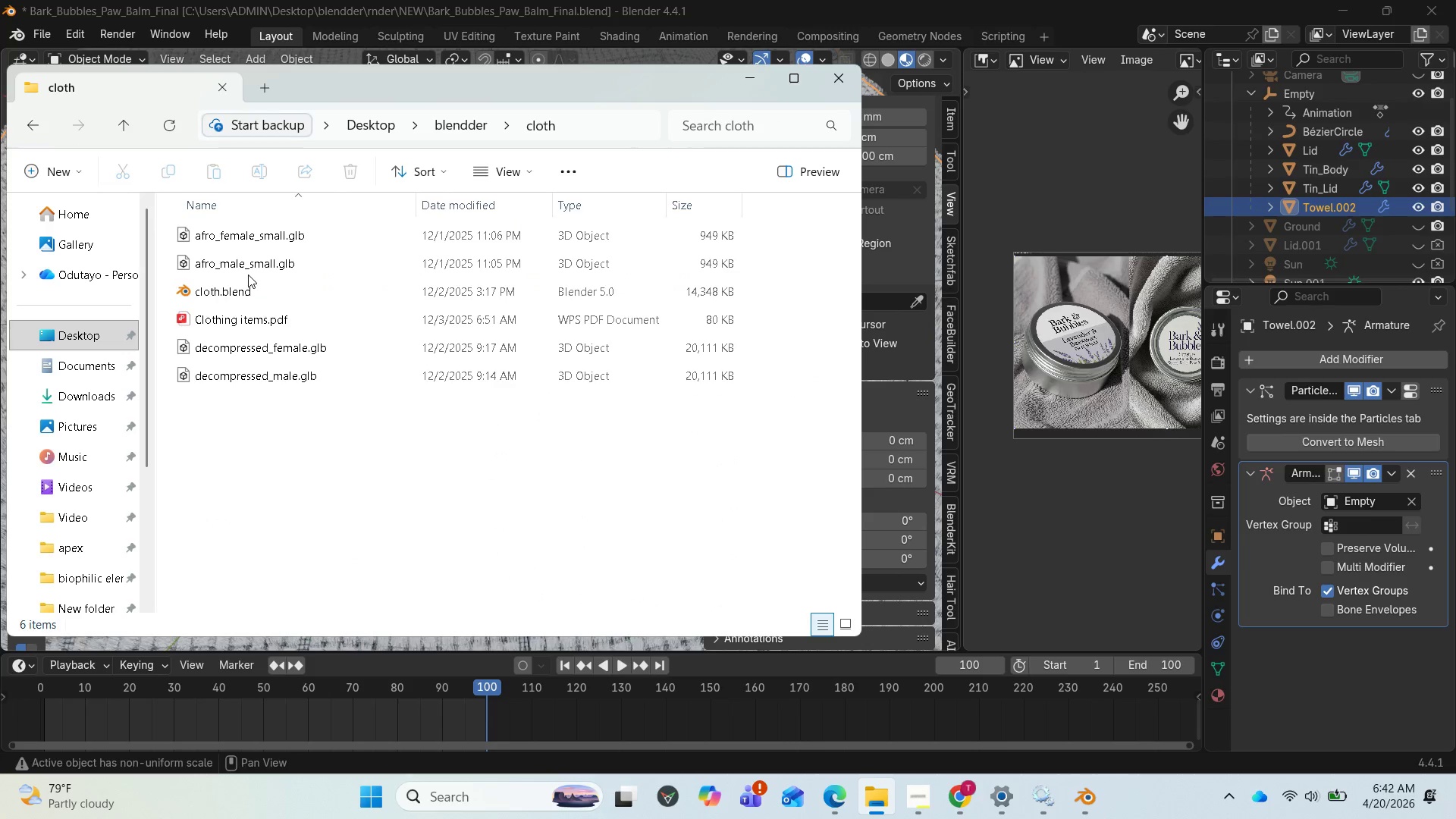 
double_click([212, 396])
 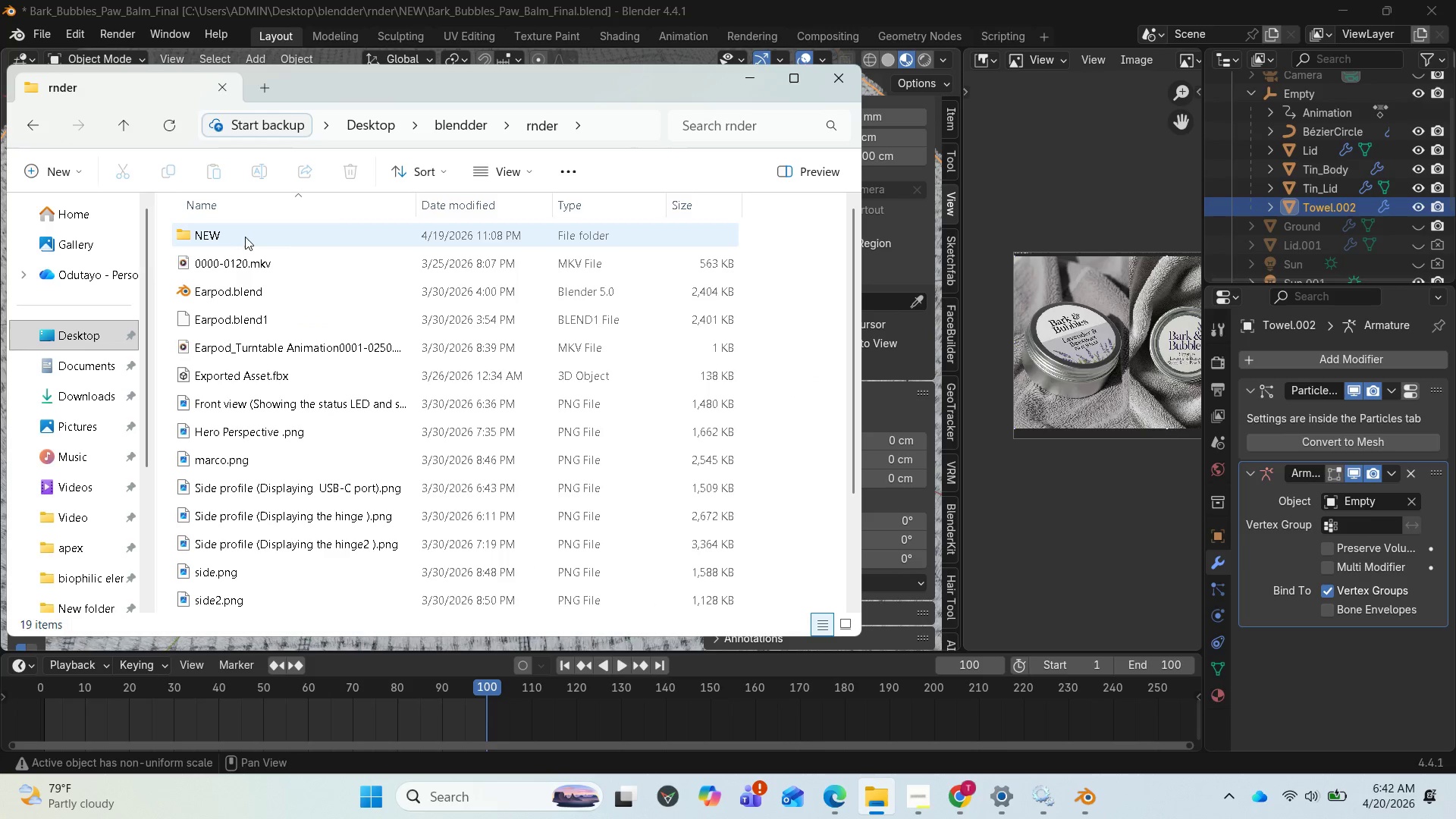 
double_click([245, 237])
 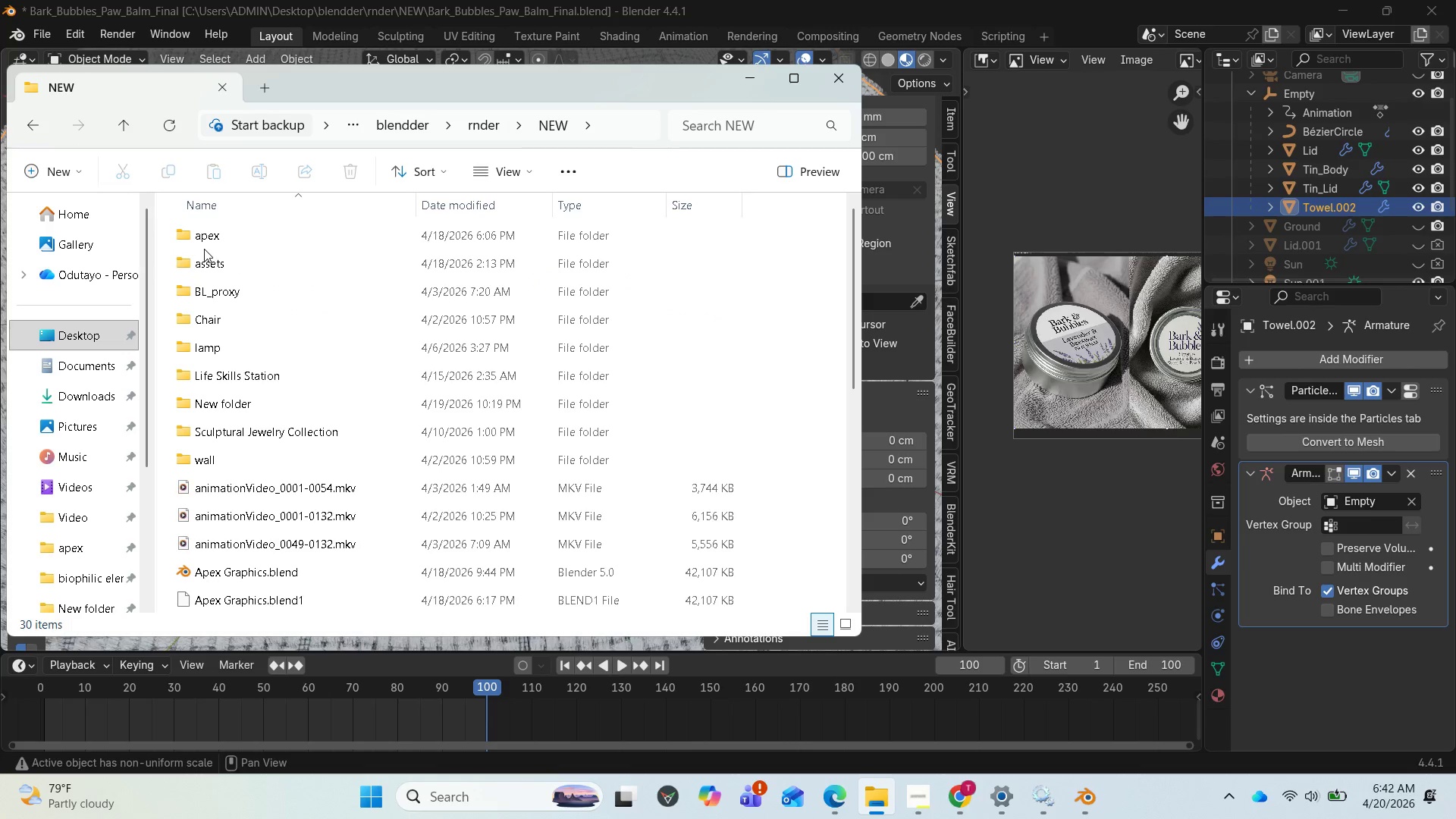 
left_click([224, 408])
 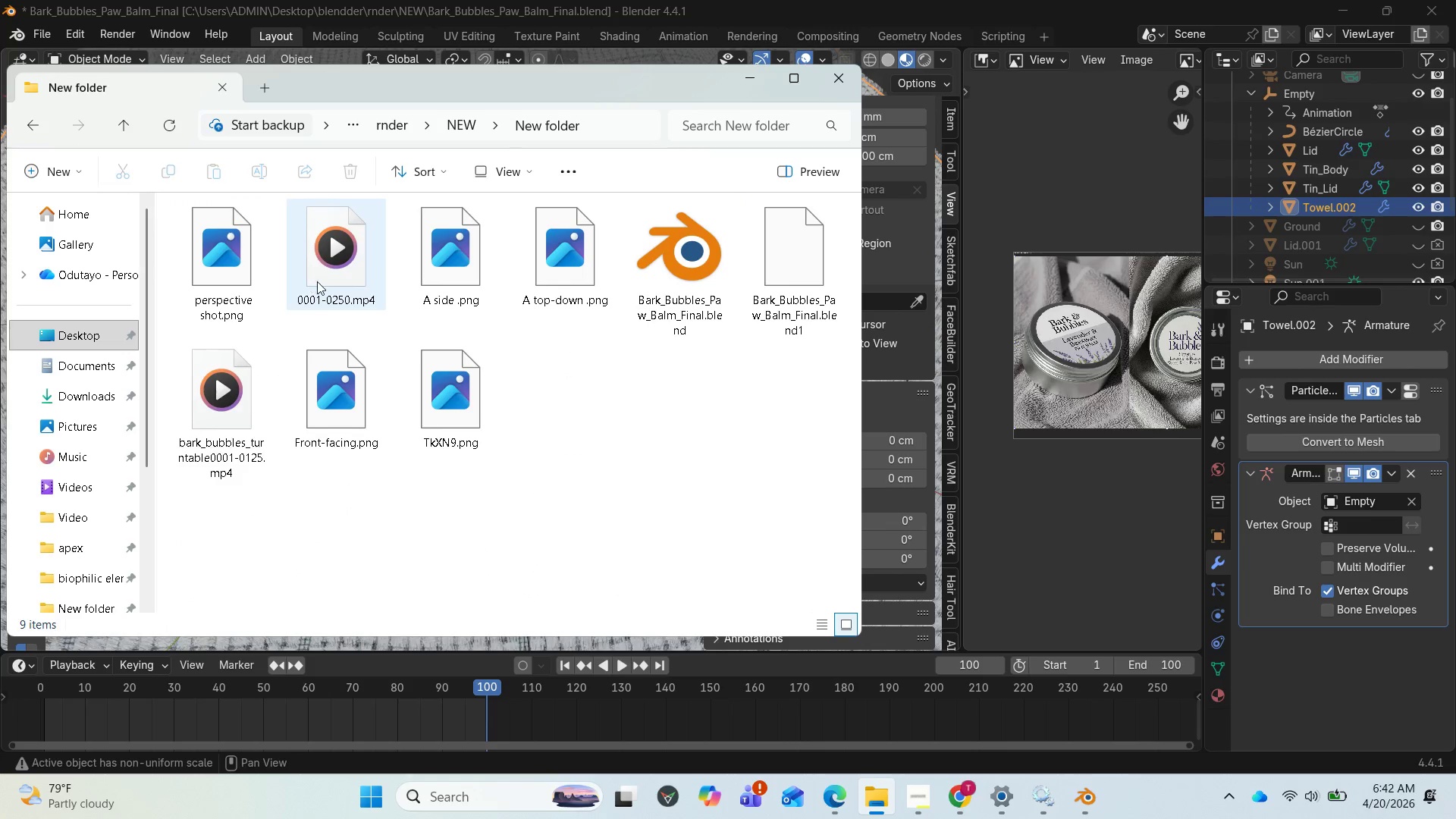 
mouse_move([315, 311])
 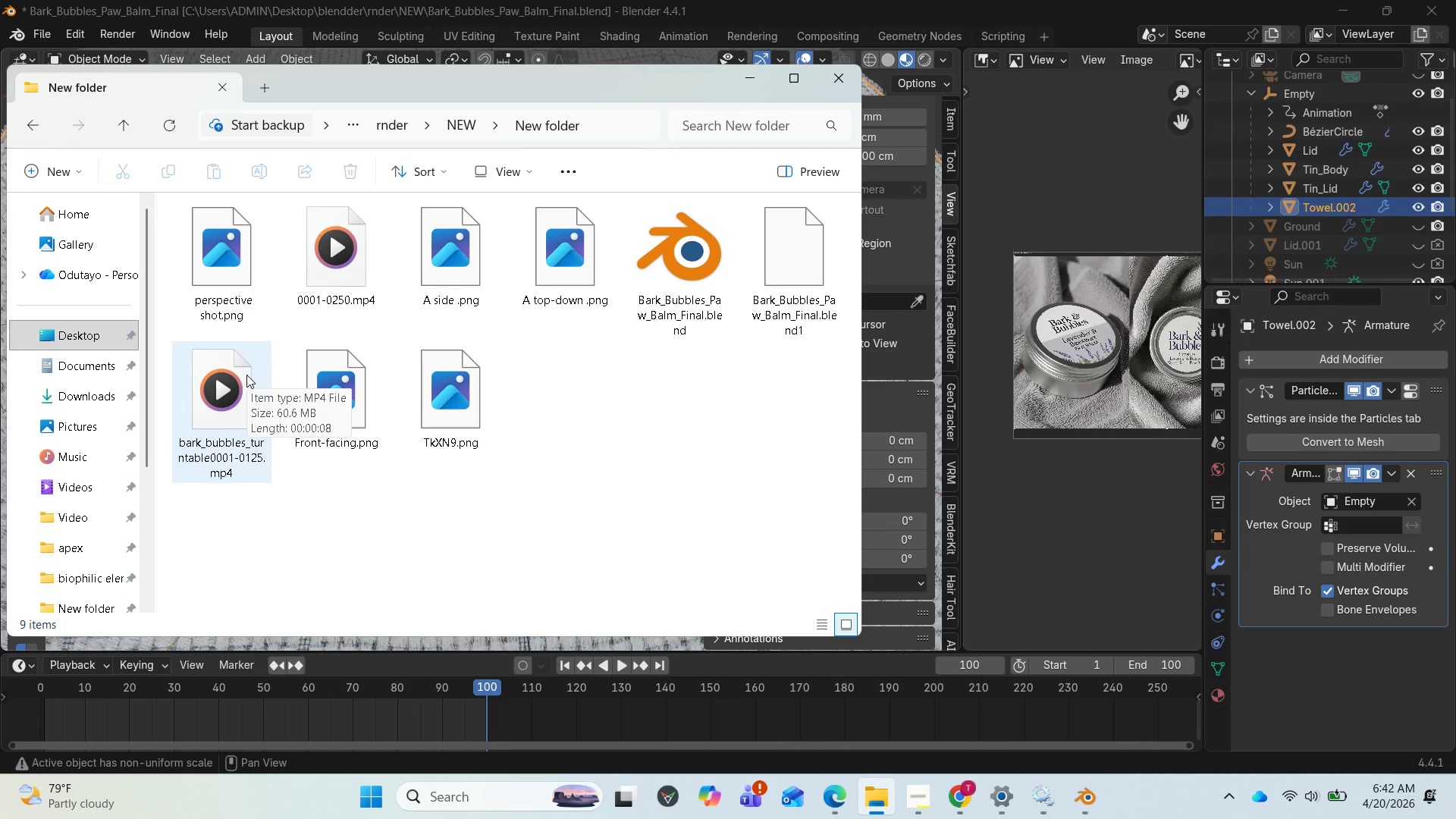 
double_click([246, 375])
 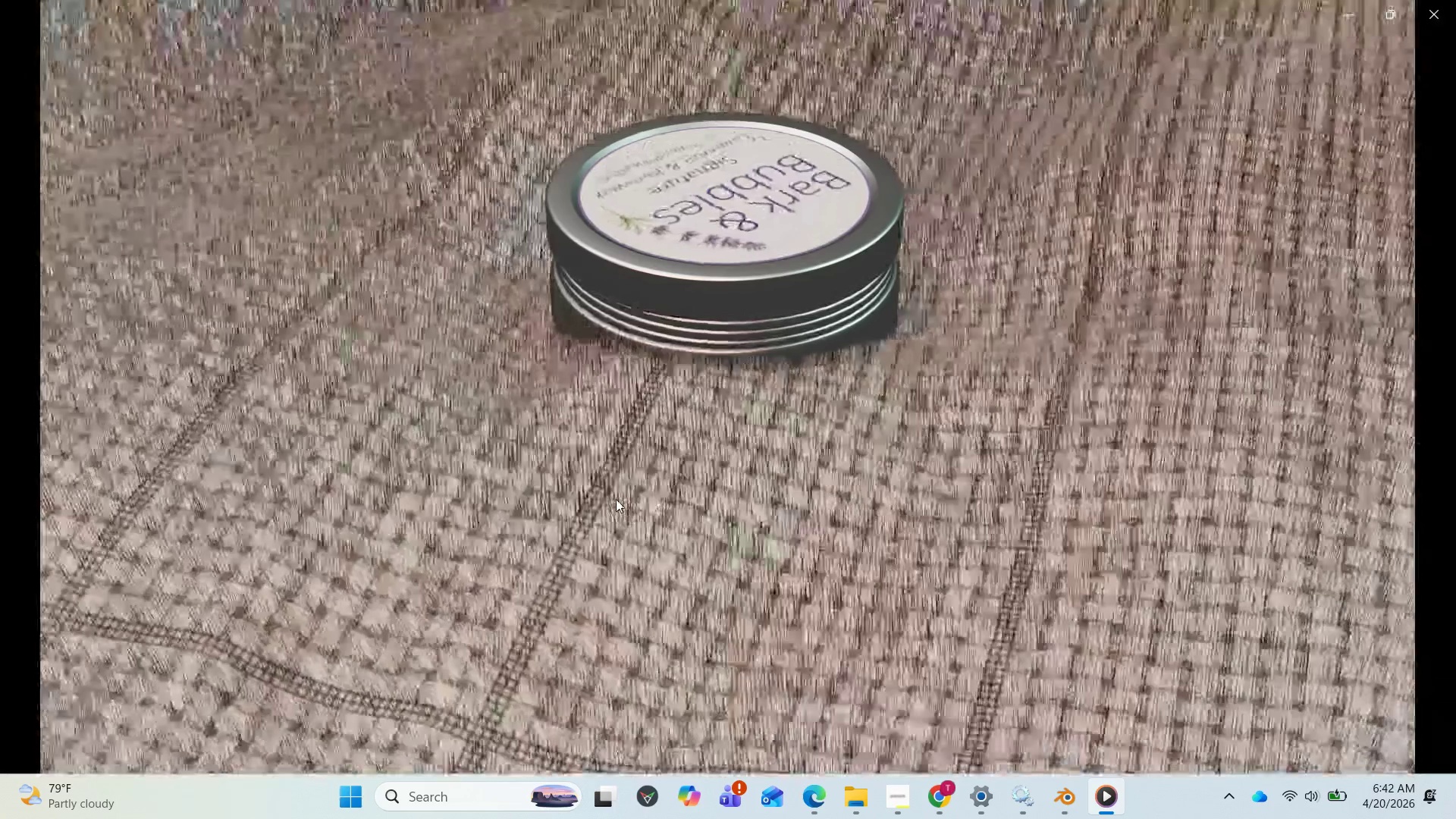 
wait(13.33)
 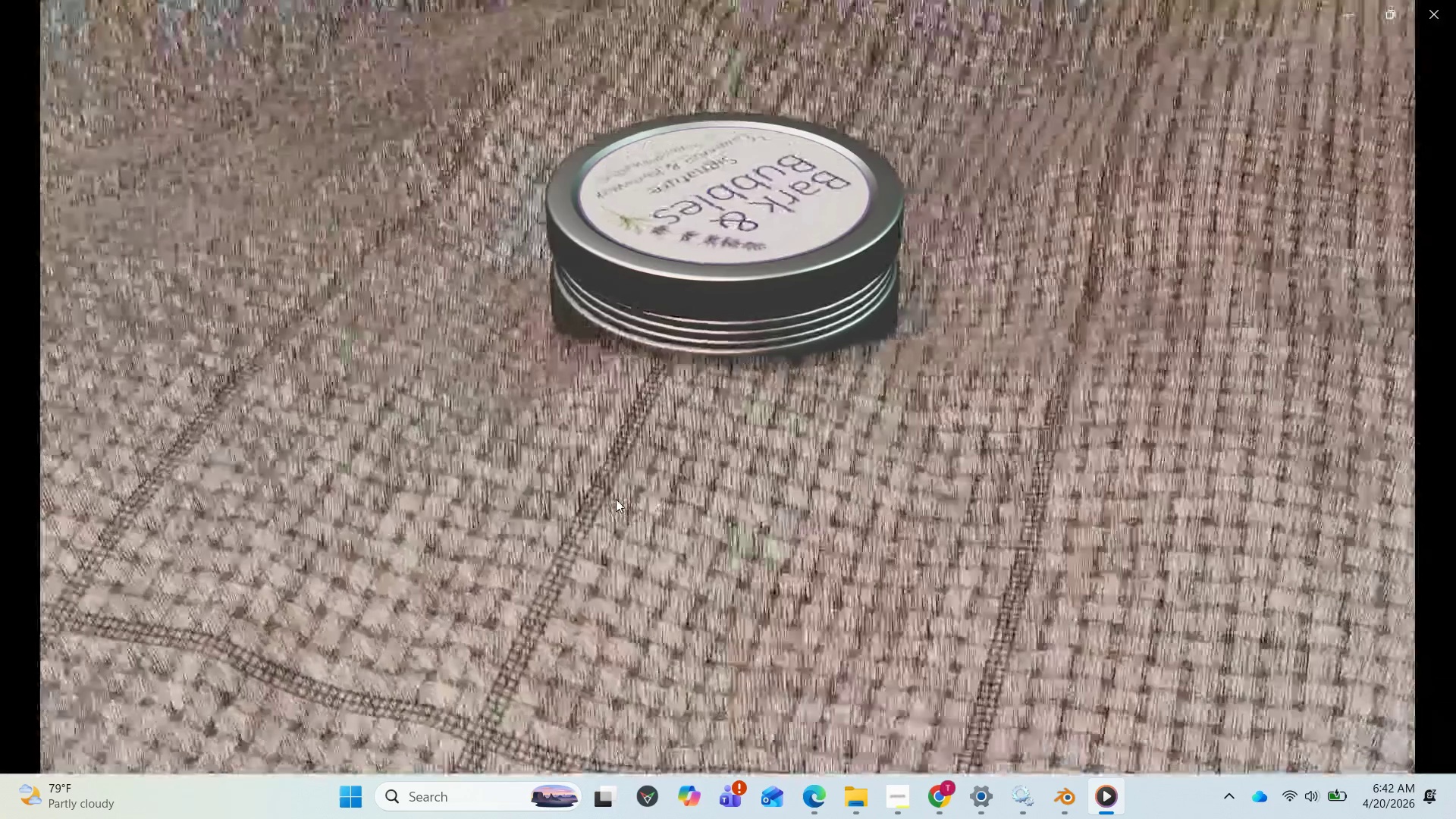 
left_click([720, 726])
 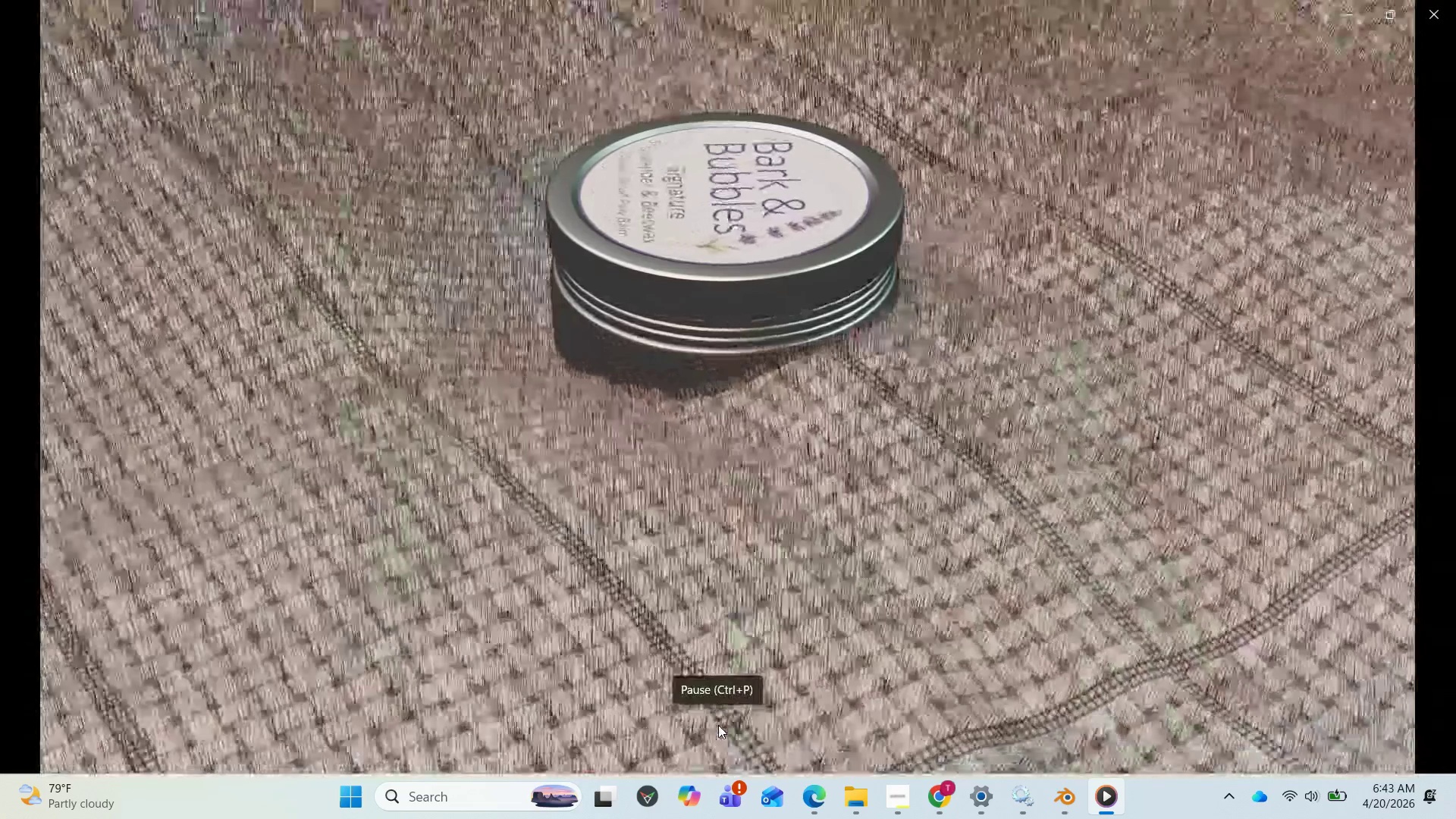 
wait(20.66)
 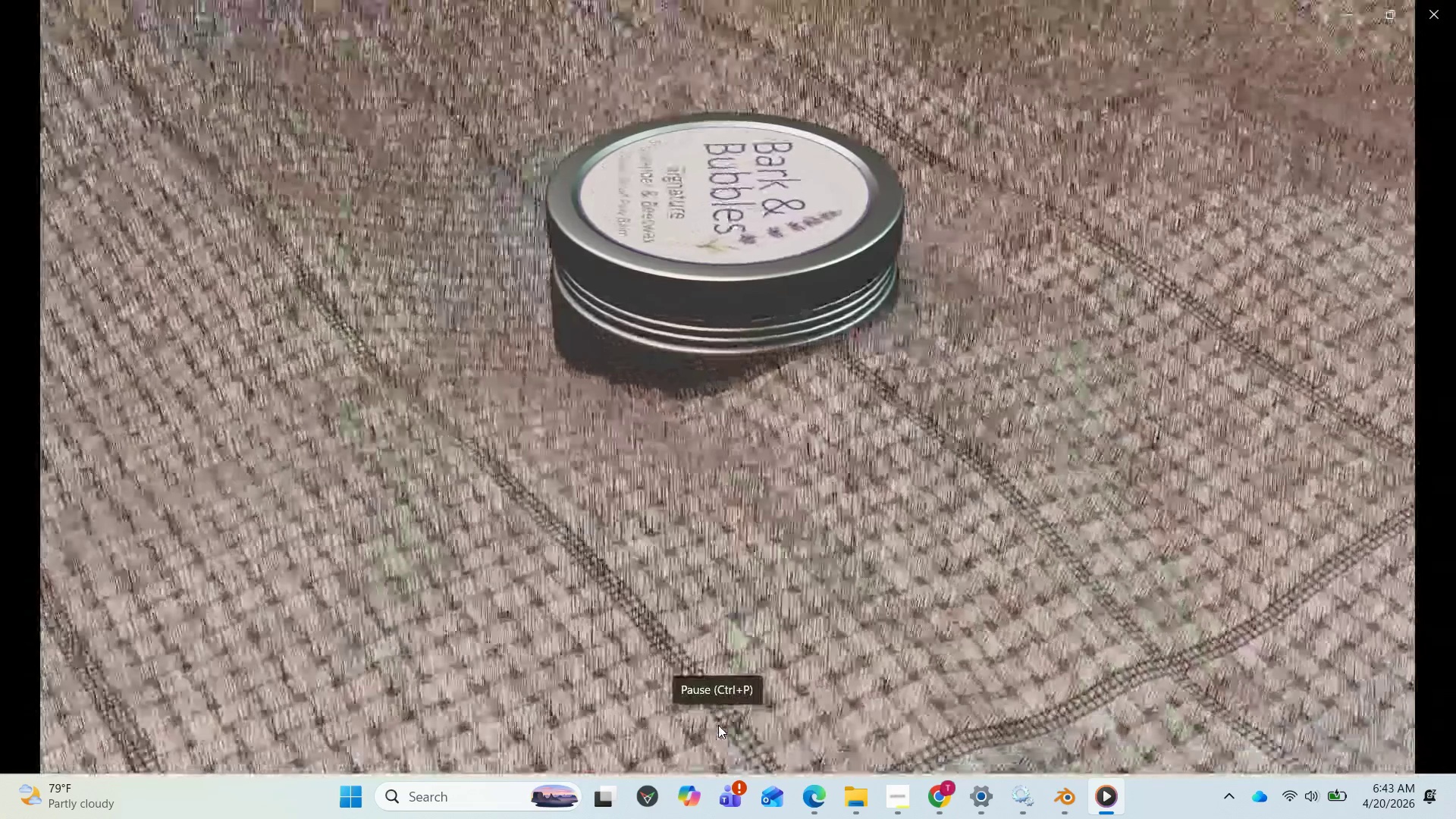 
left_click([1351, 20])
 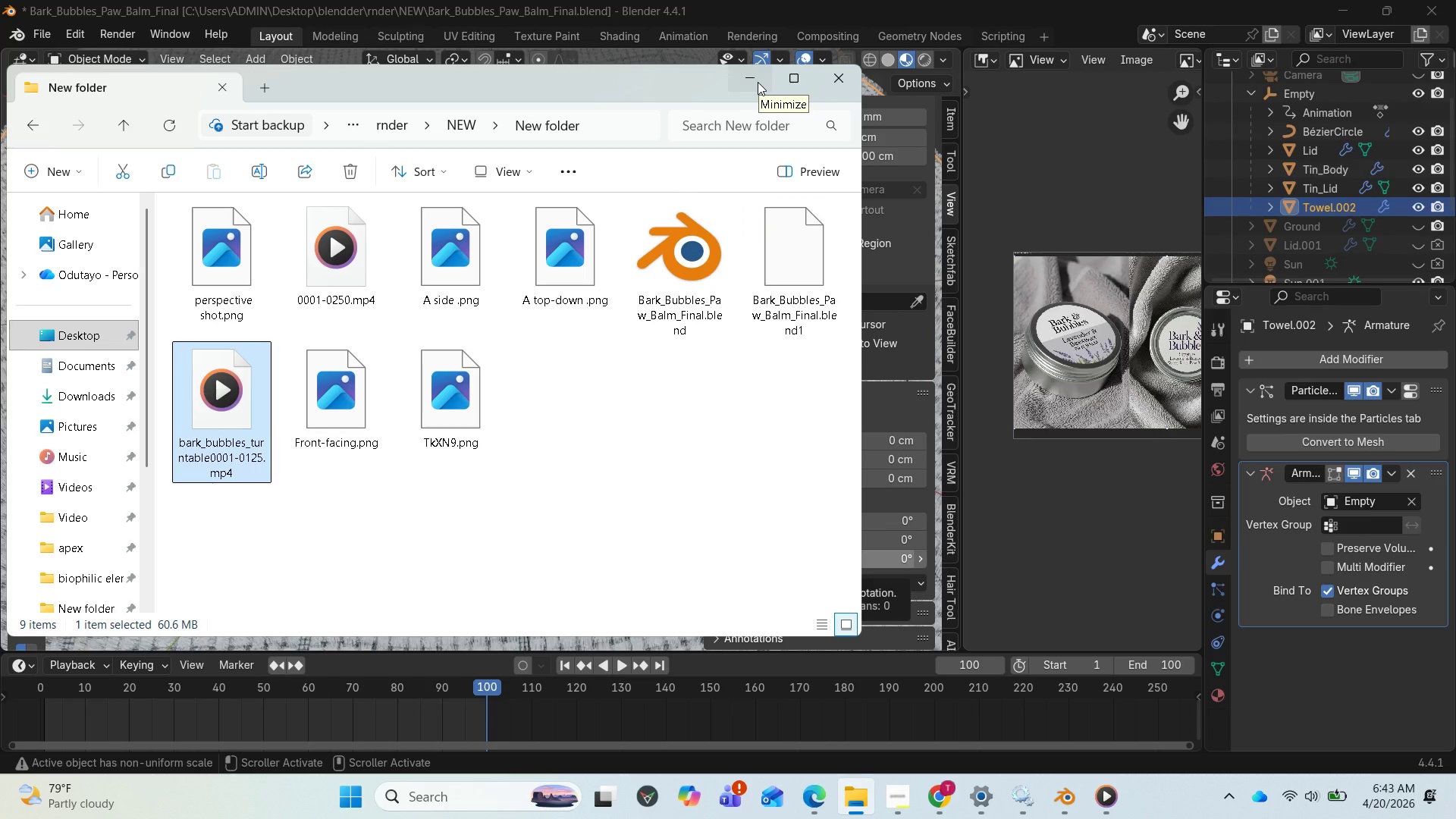 
wait(8.58)
 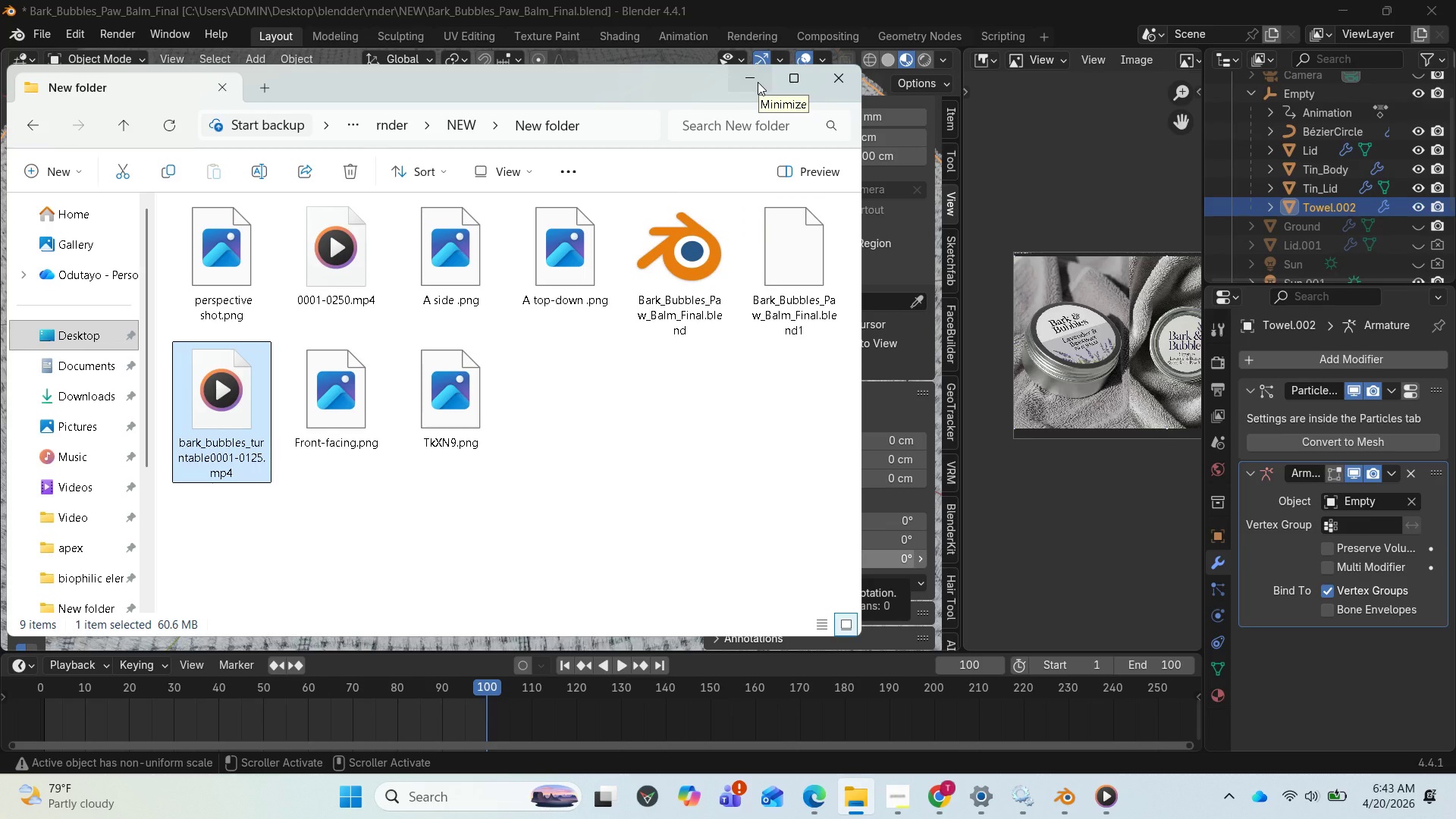 
scroll: coordinate [538, 457], scroll_direction: up, amount: 3.0
 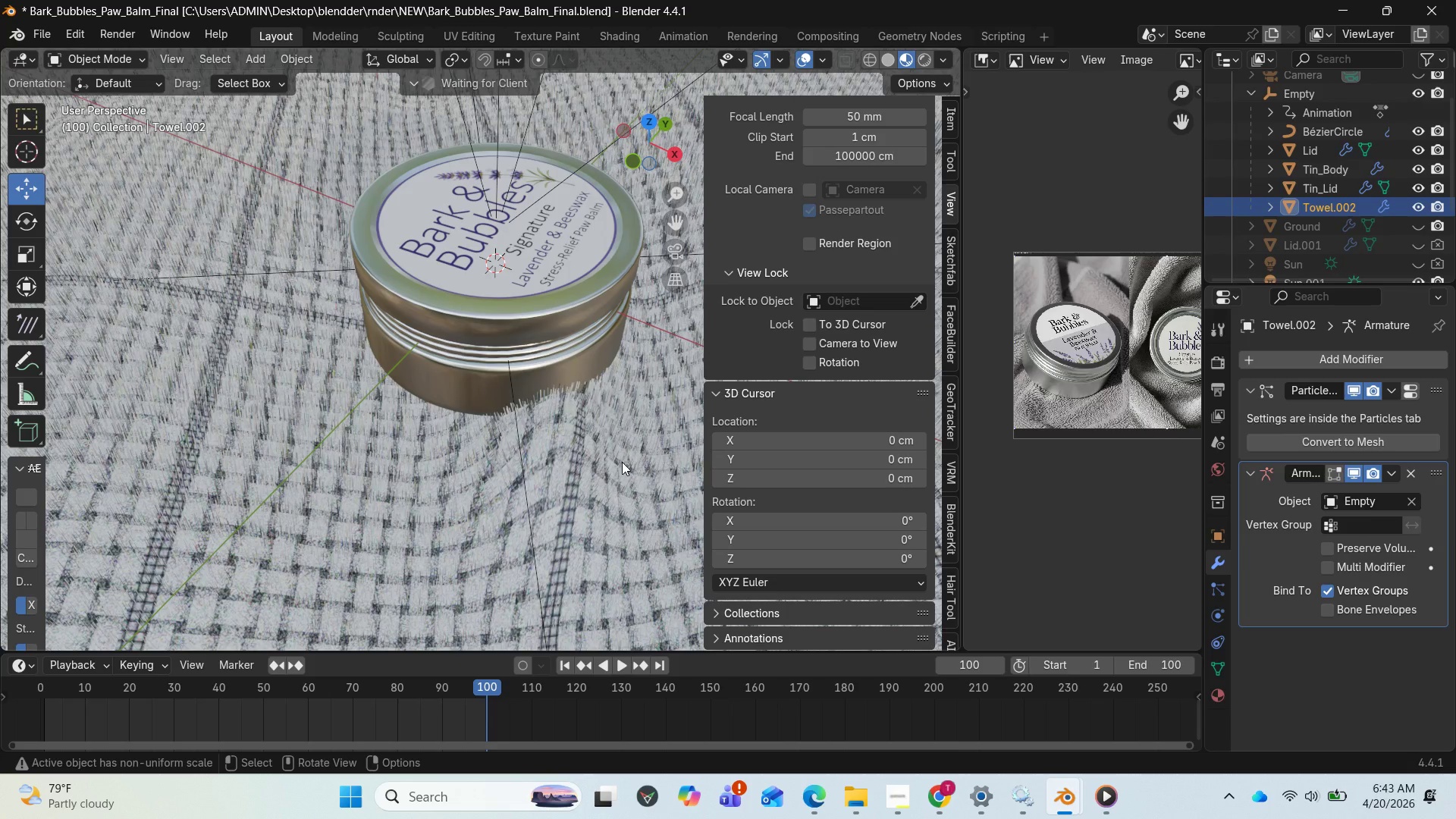 
left_click([619, 439])
 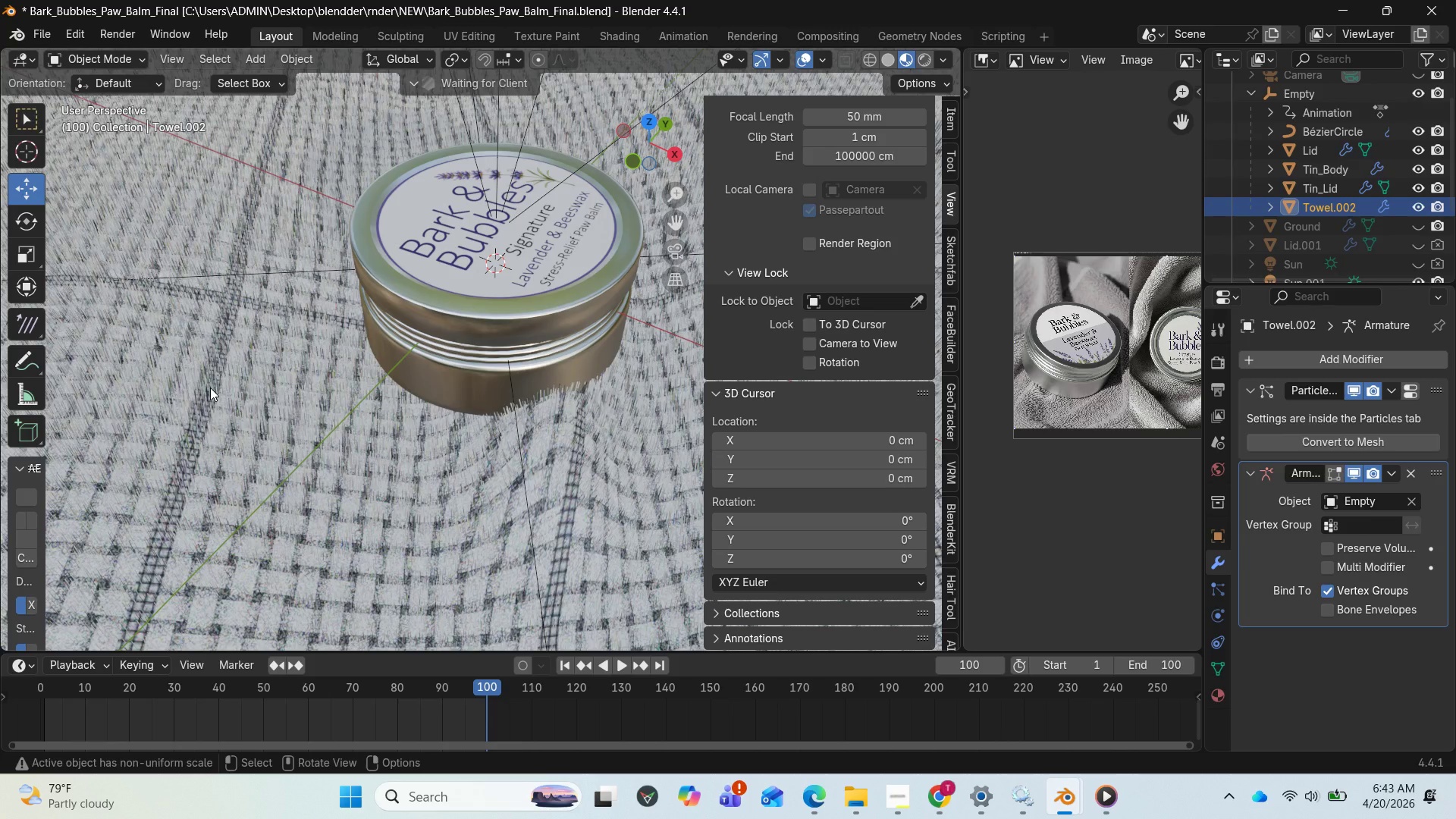 
wait(6.67)
 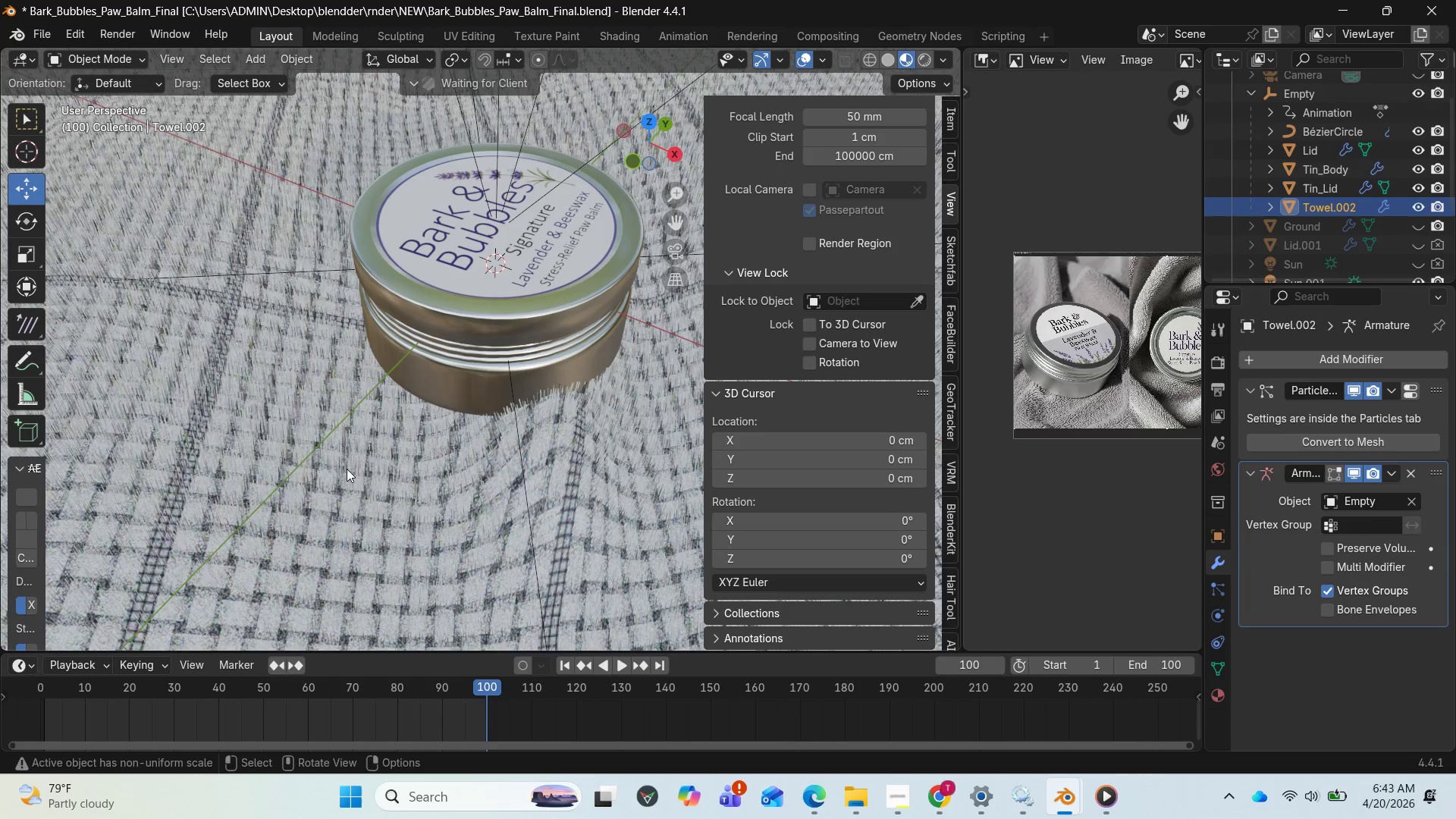 
left_click([210, 388])
 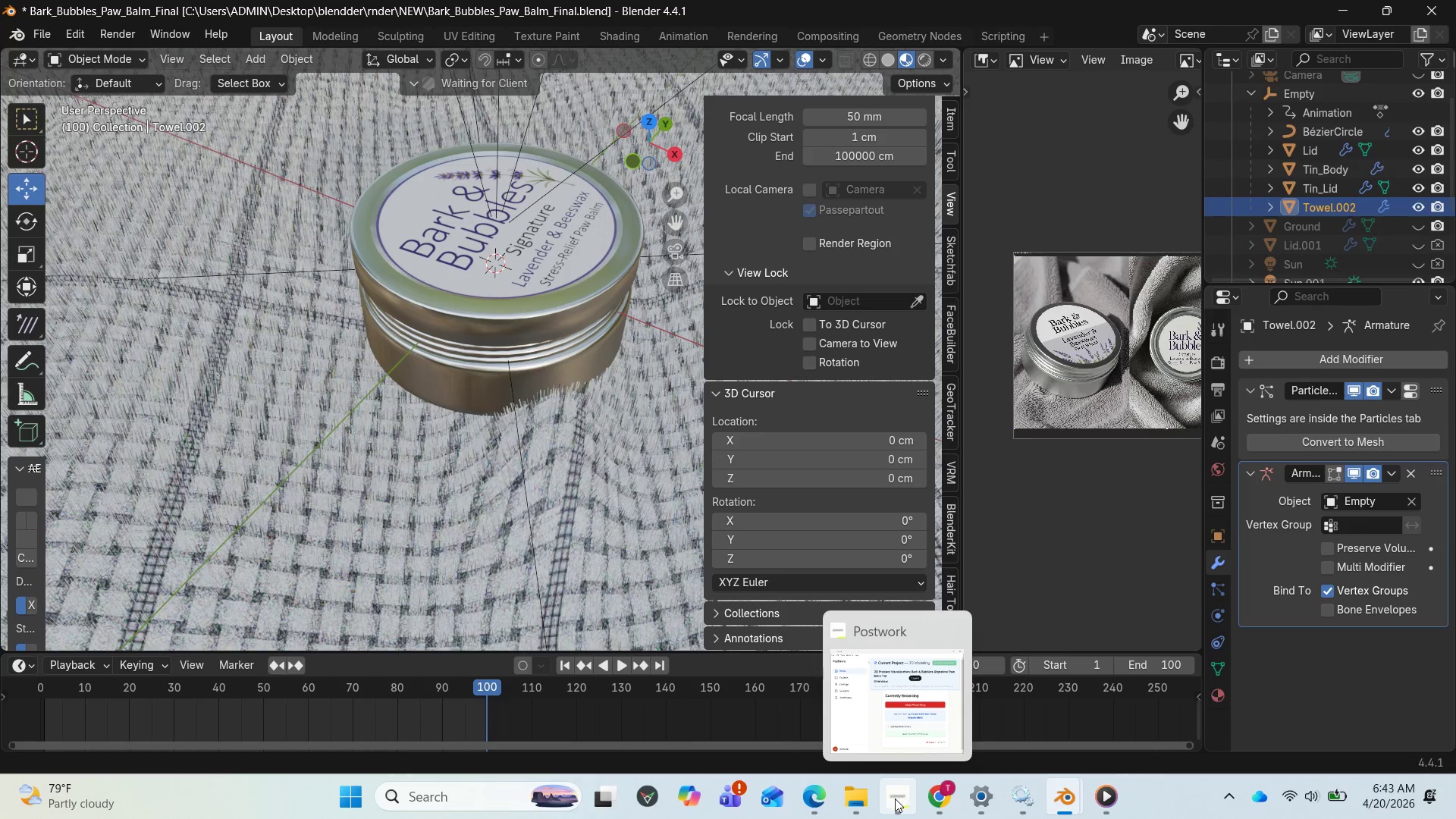 
left_click([822, 791])
 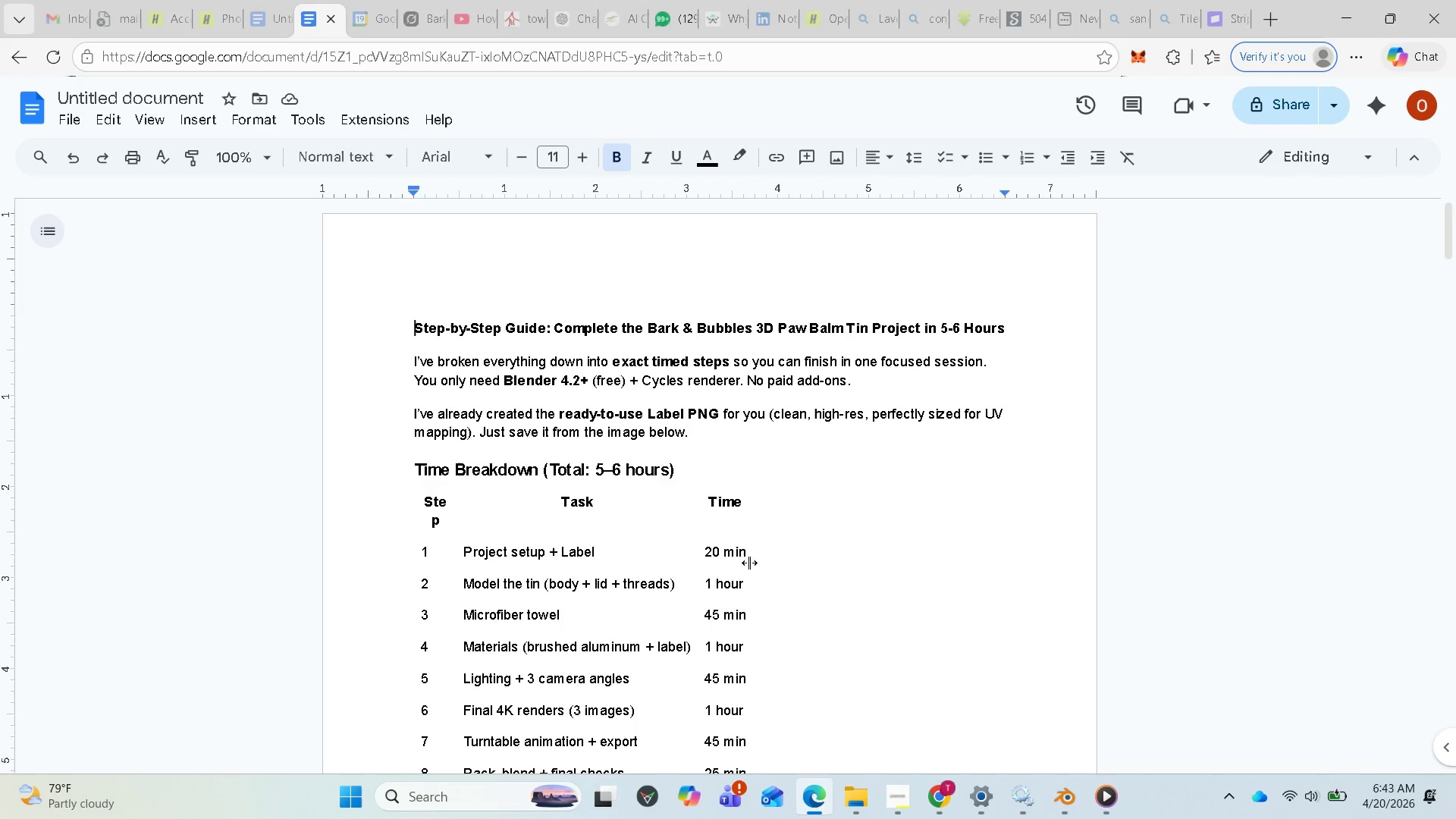 
scroll: coordinate [729, 561], scroll_direction: down, amount: 38.0
 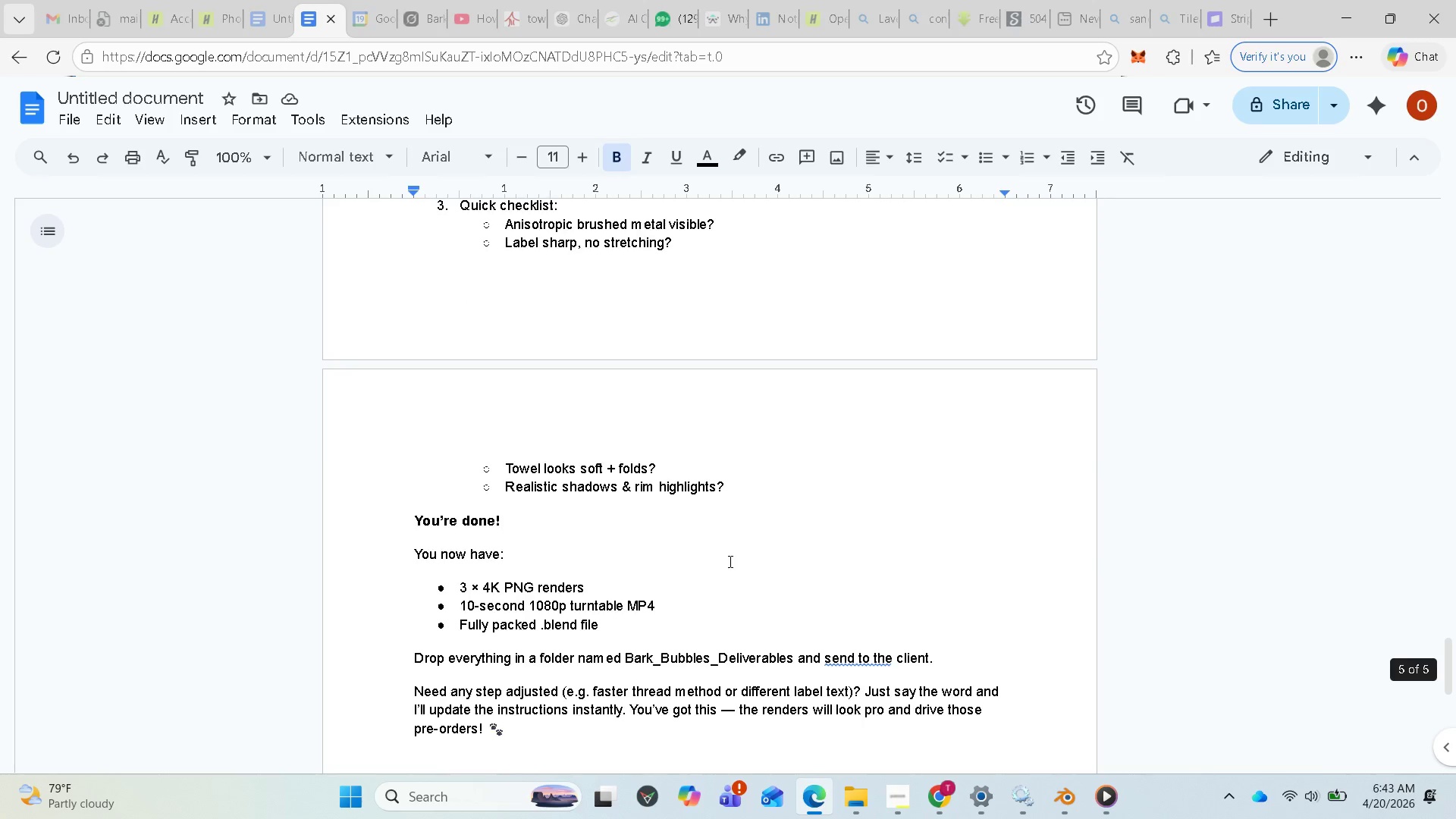 
scroll: coordinate [730, 560], scroll_direction: up, amount: 3.0
 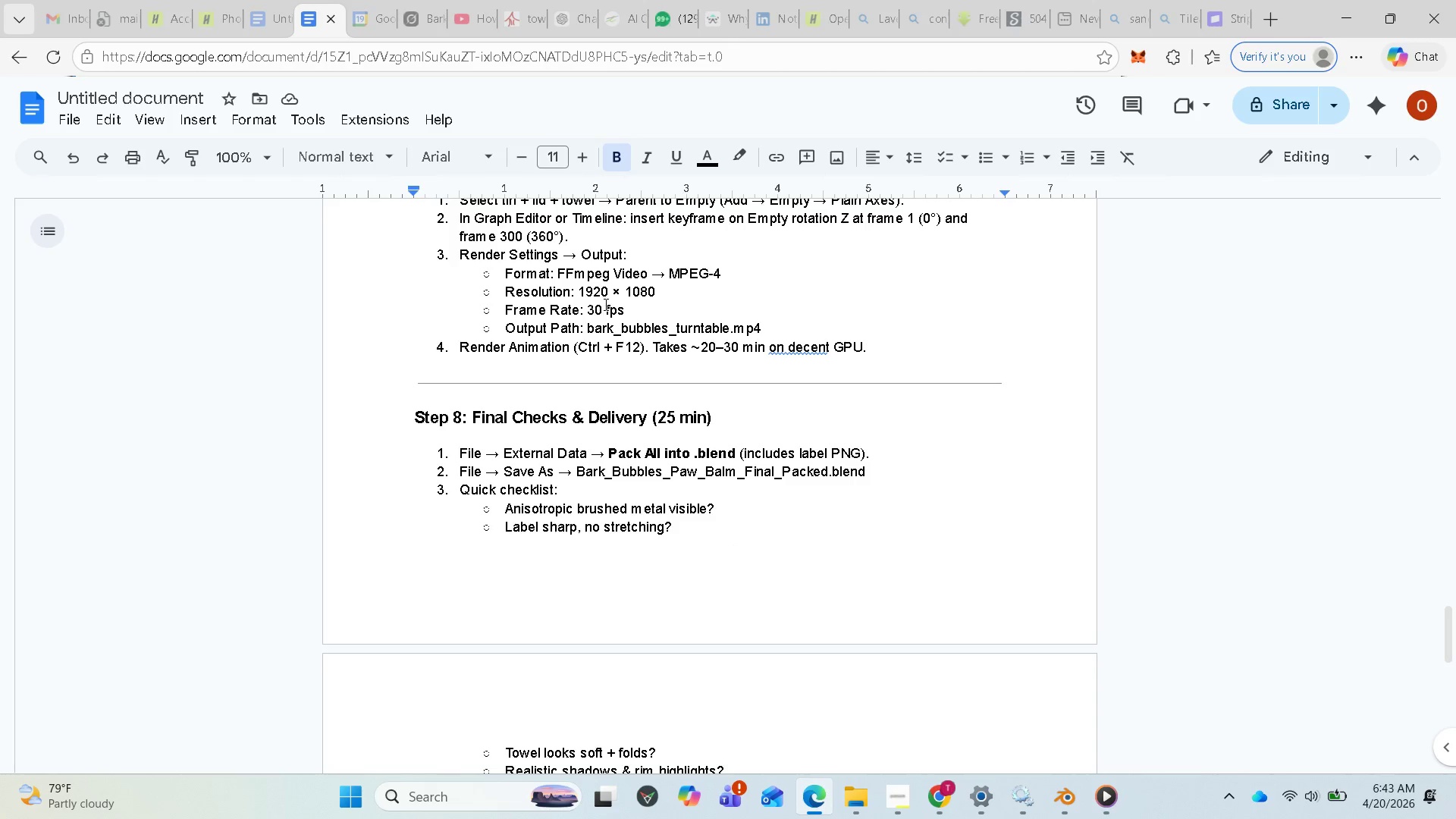 
wait(14.63)
 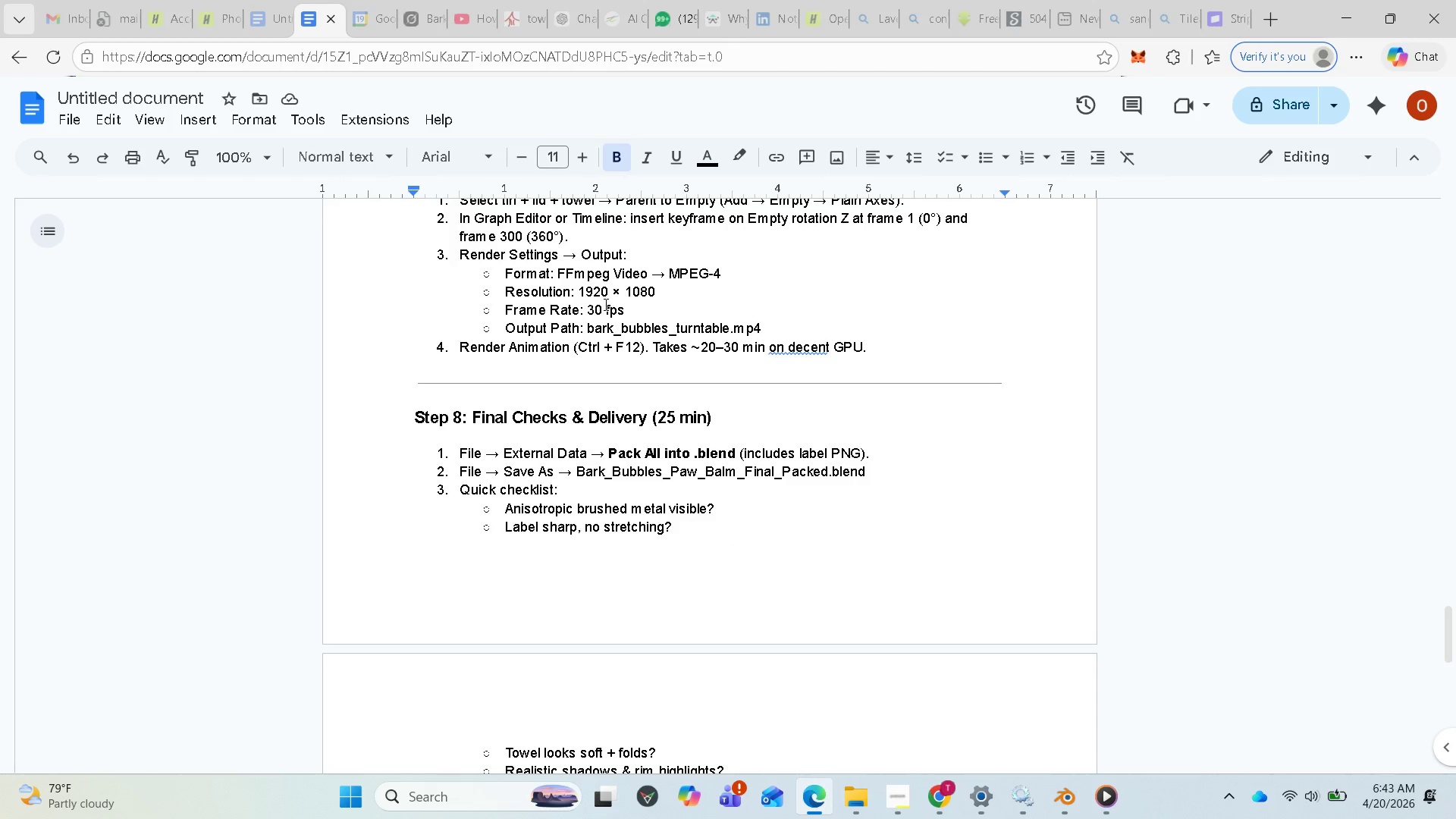 
scroll: coordinate [644, 356], scroll_direction: up, amount: 1.0
 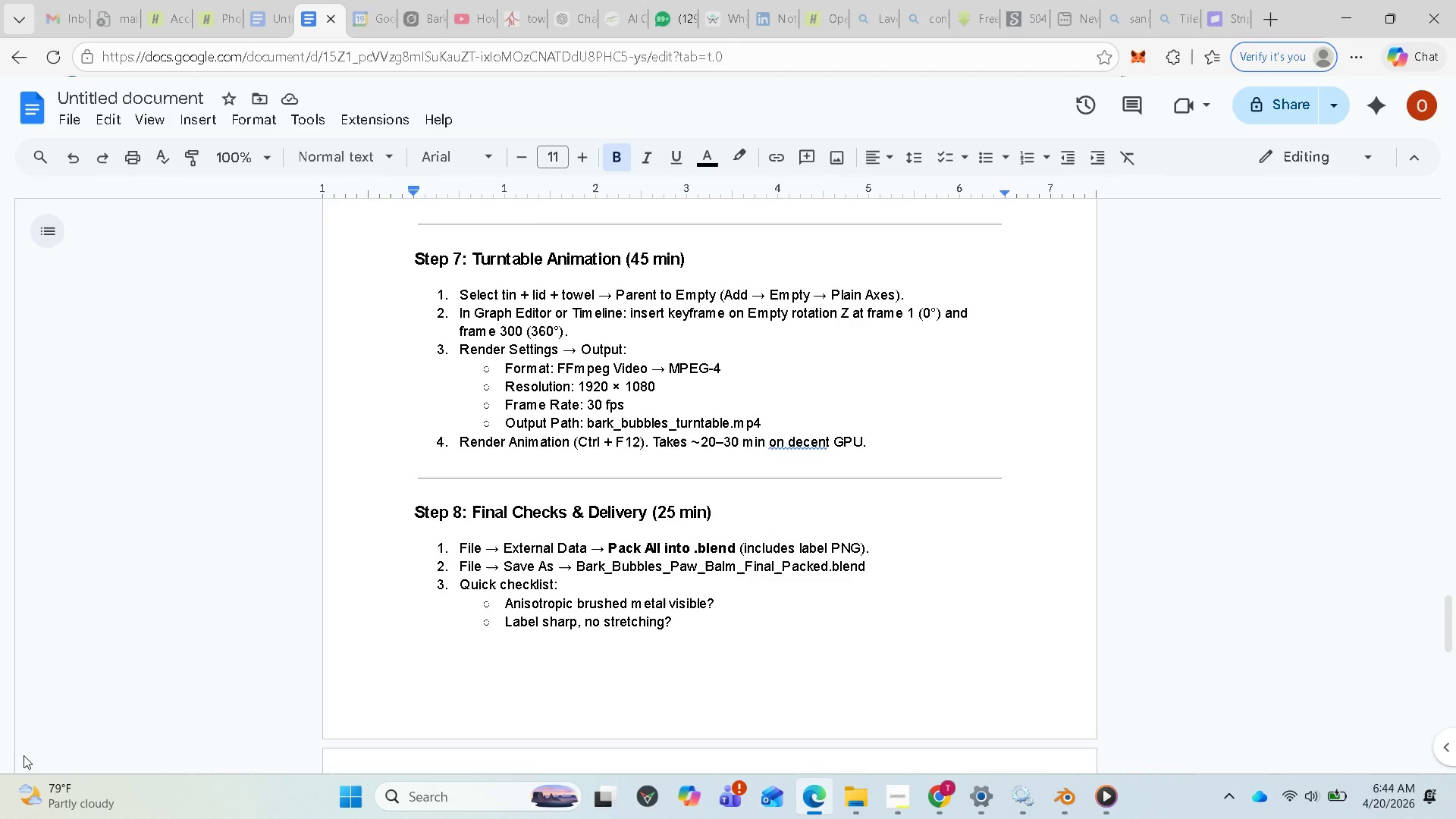 
wait(9.66)
 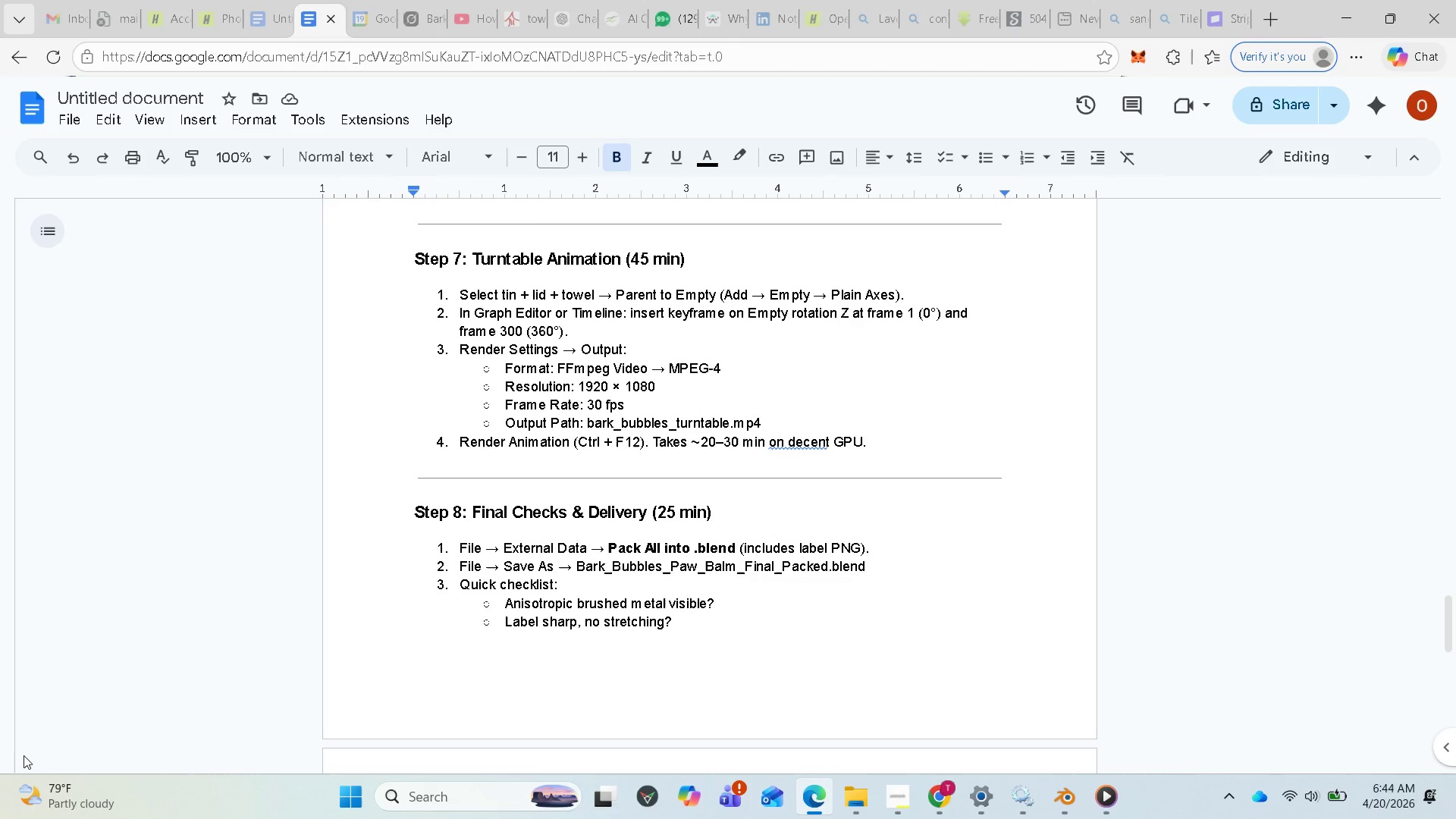 
left_click([1355, 20])
 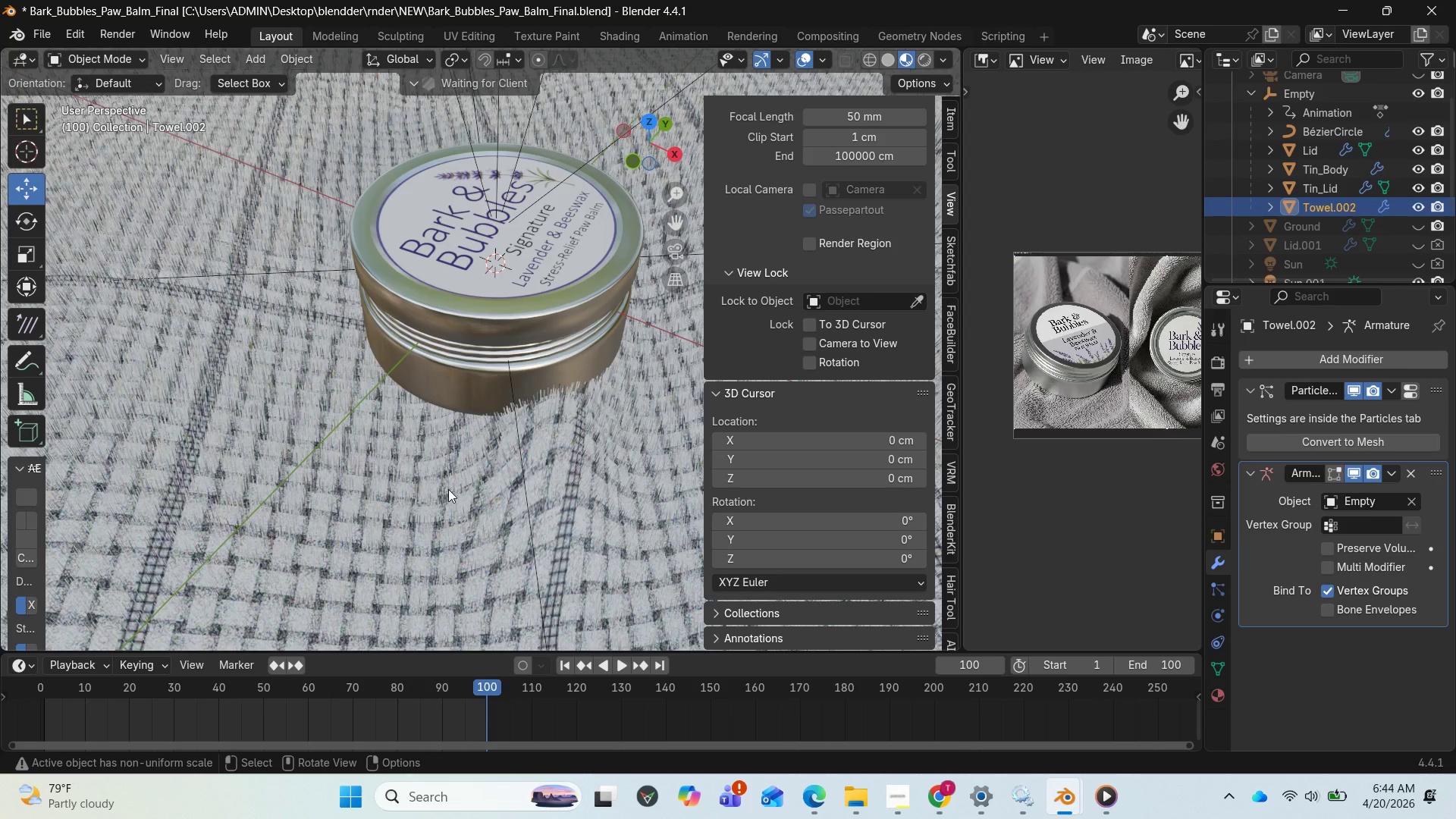 
left_click([386, 504])
 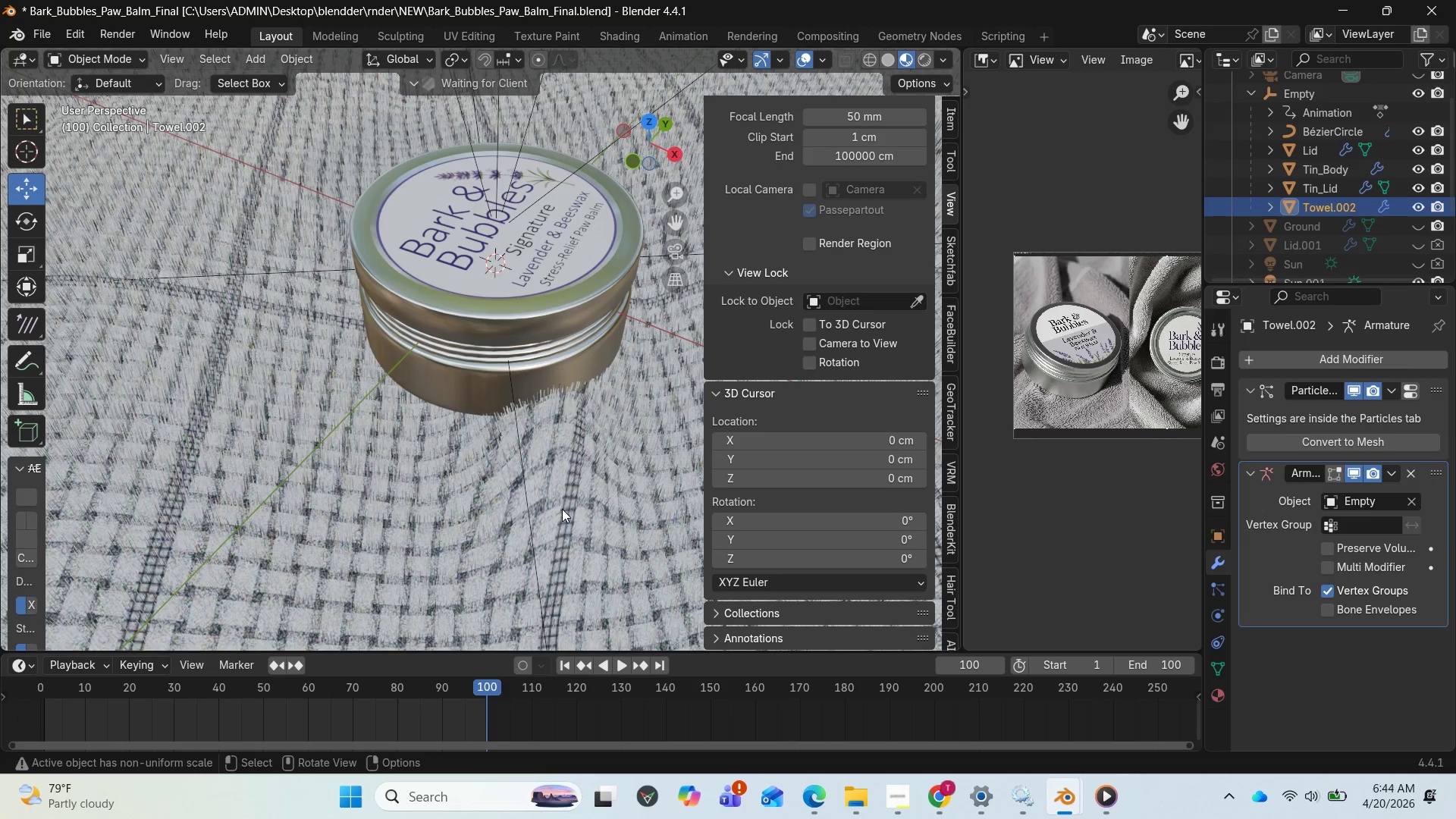 
scroll: coordinate [558, 511], scroll_direction: down, amount: 6.0
 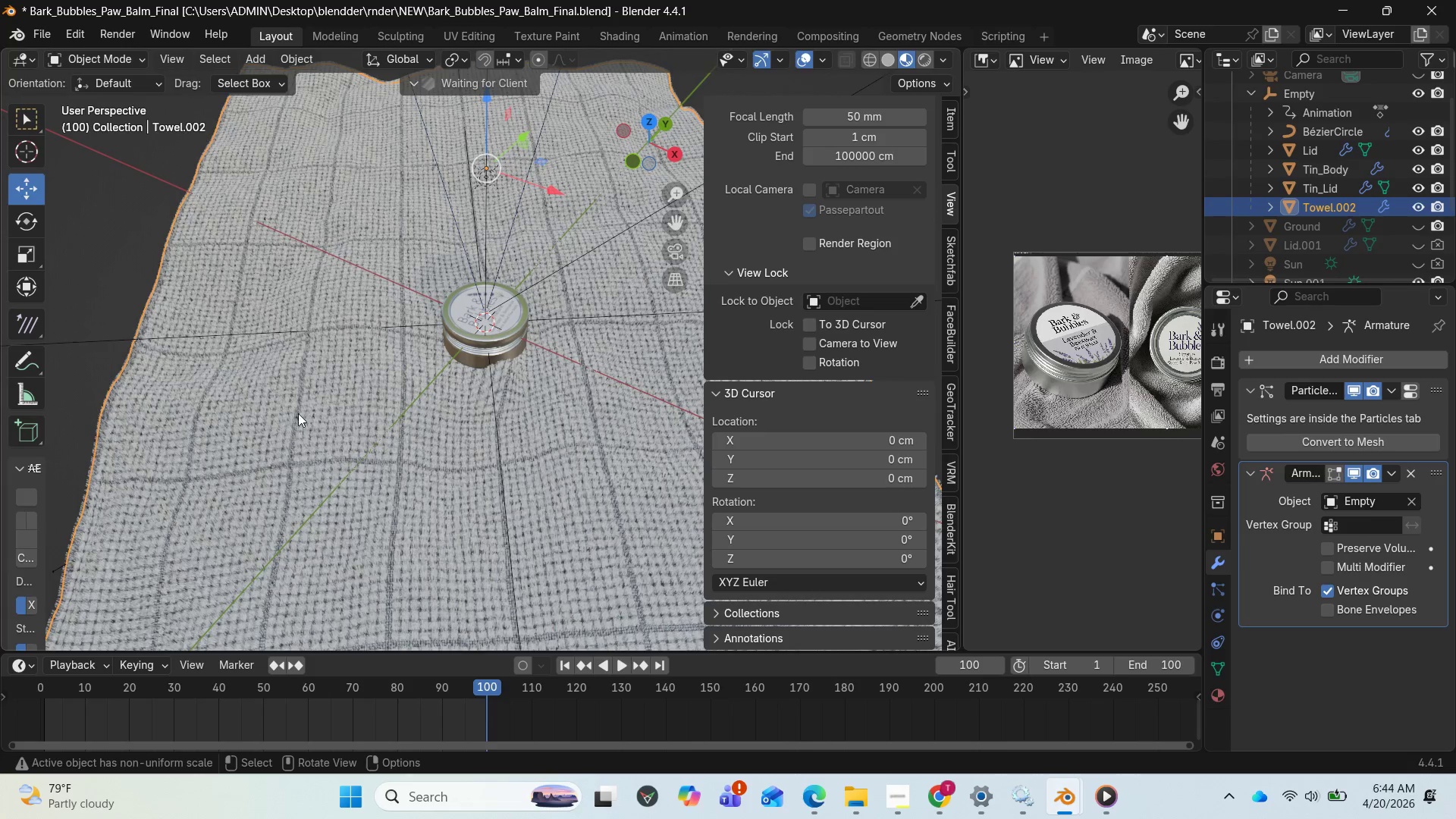 
left_click([297, 406])
 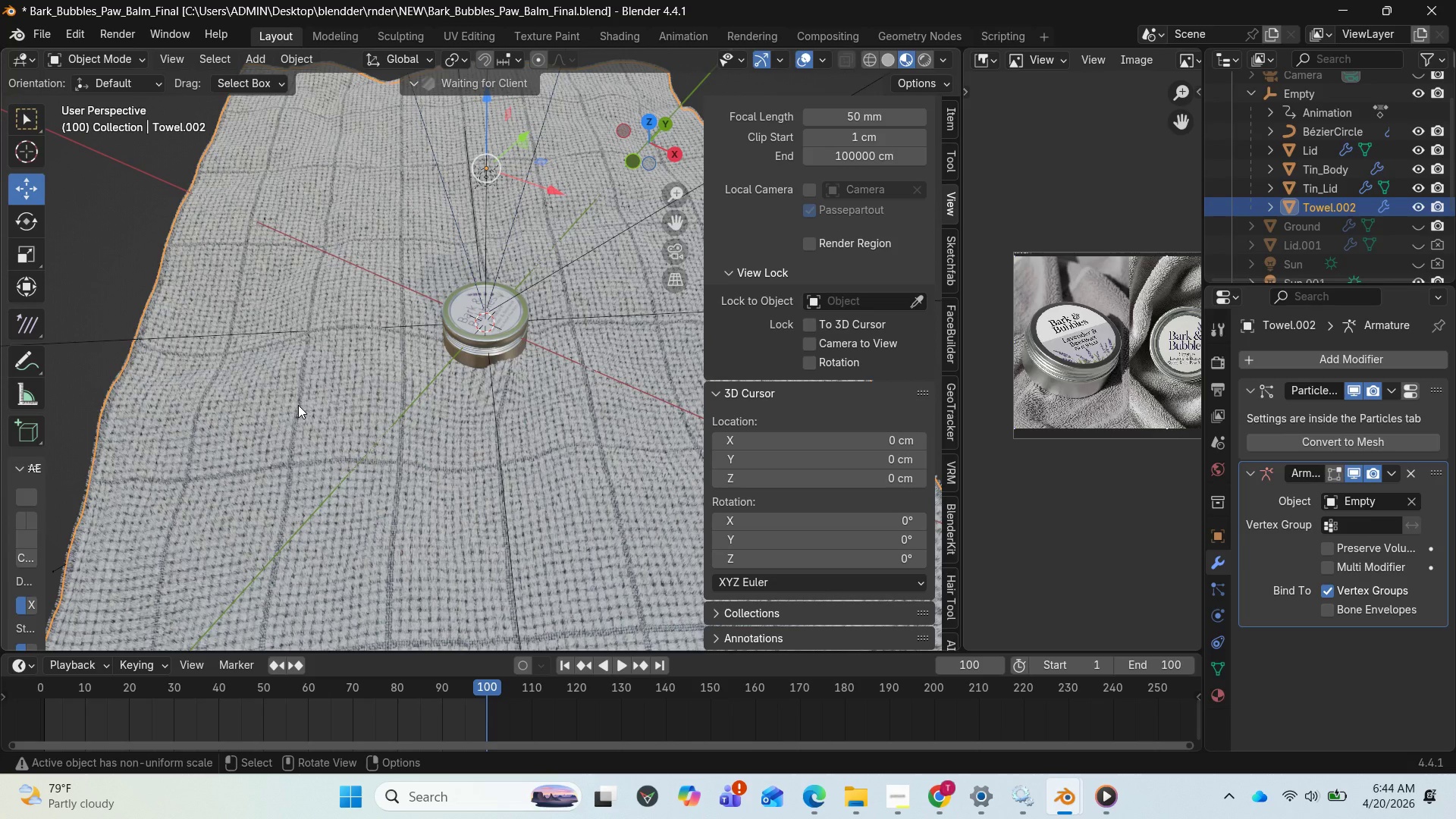 
wait(6.88)
 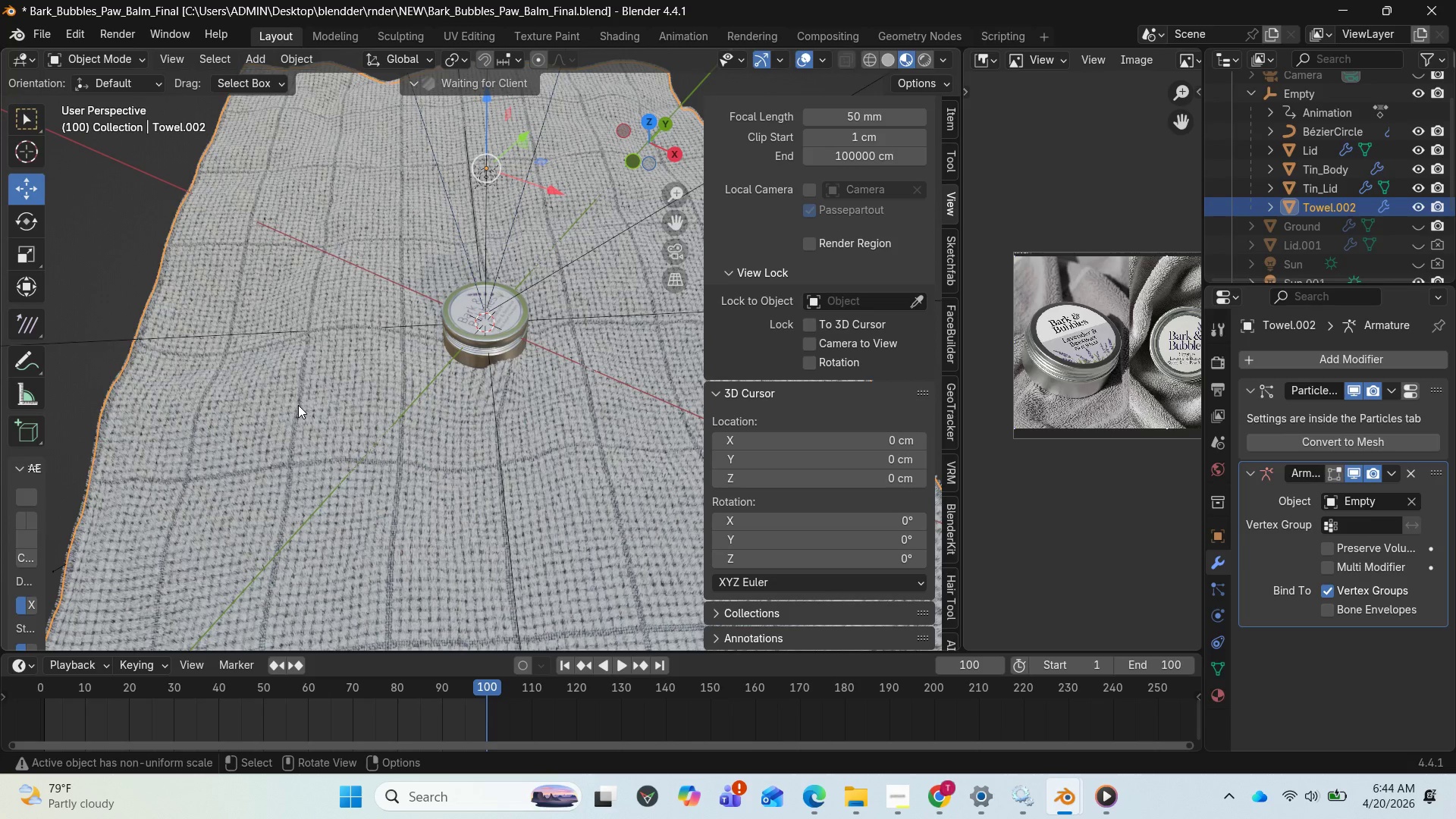 
mouse_move([1209, 604])
 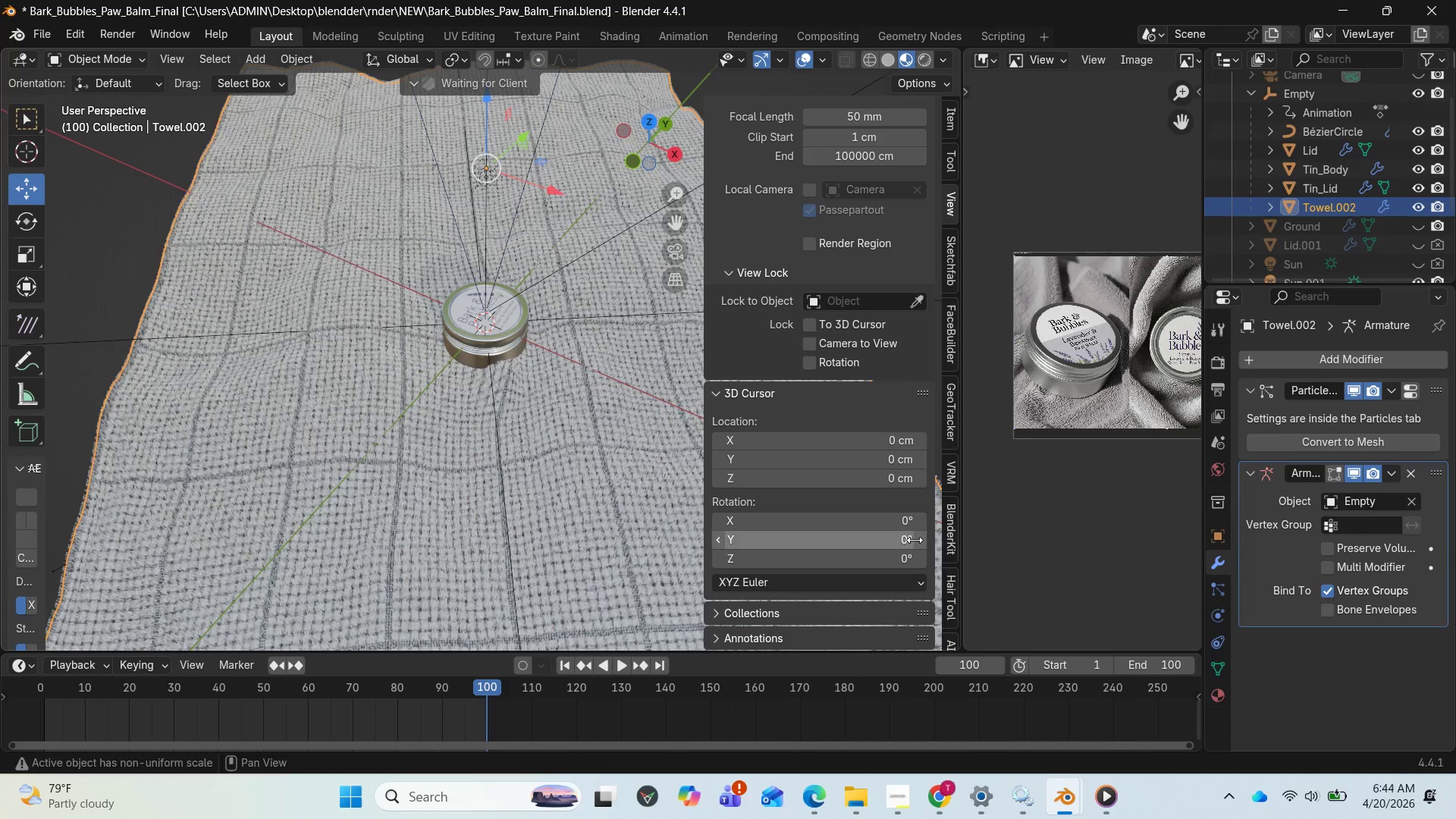 
mouse_move([1212, 564])
 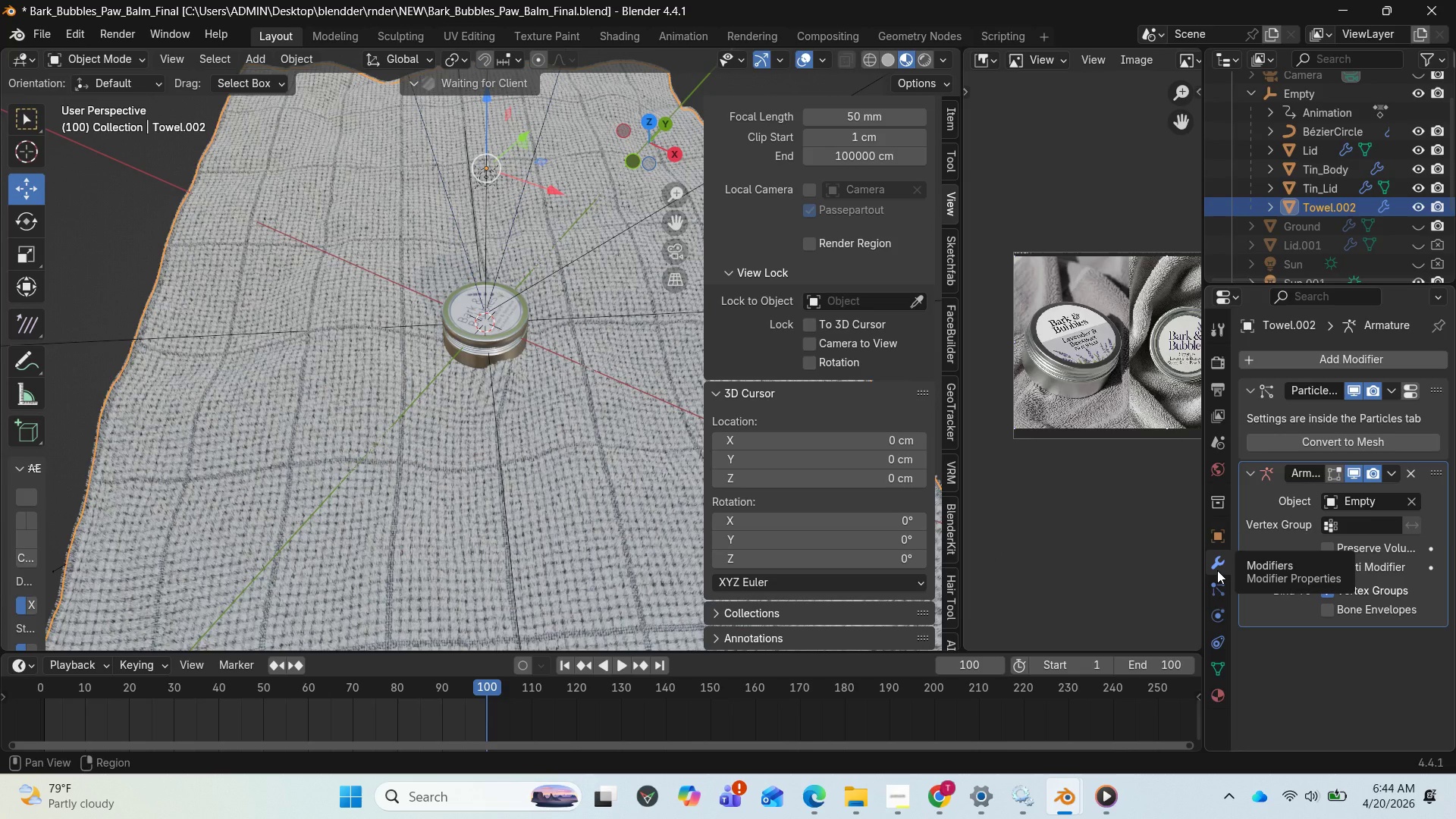 
wait(5.36)
 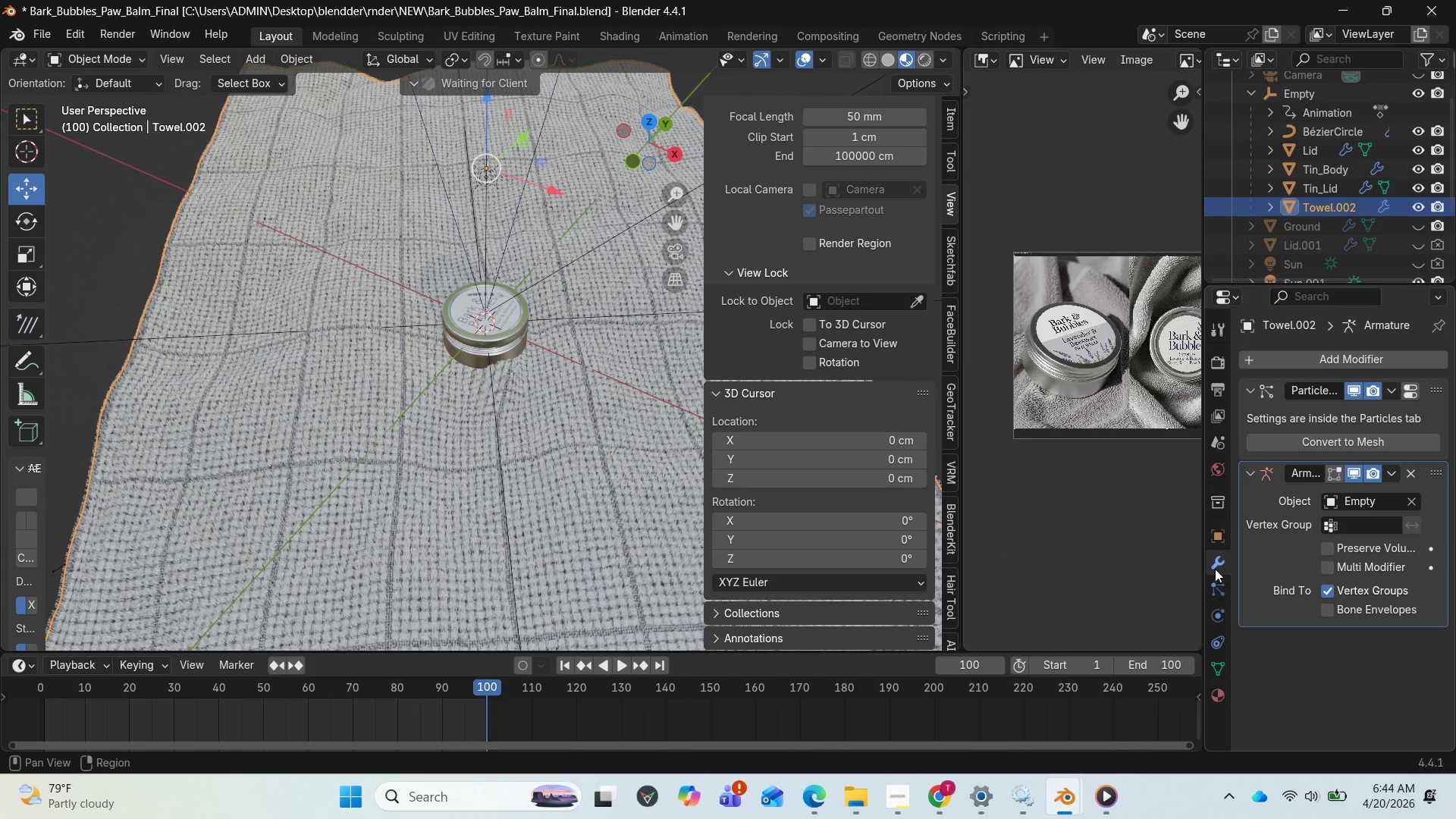 
left_click([1217, 570])
 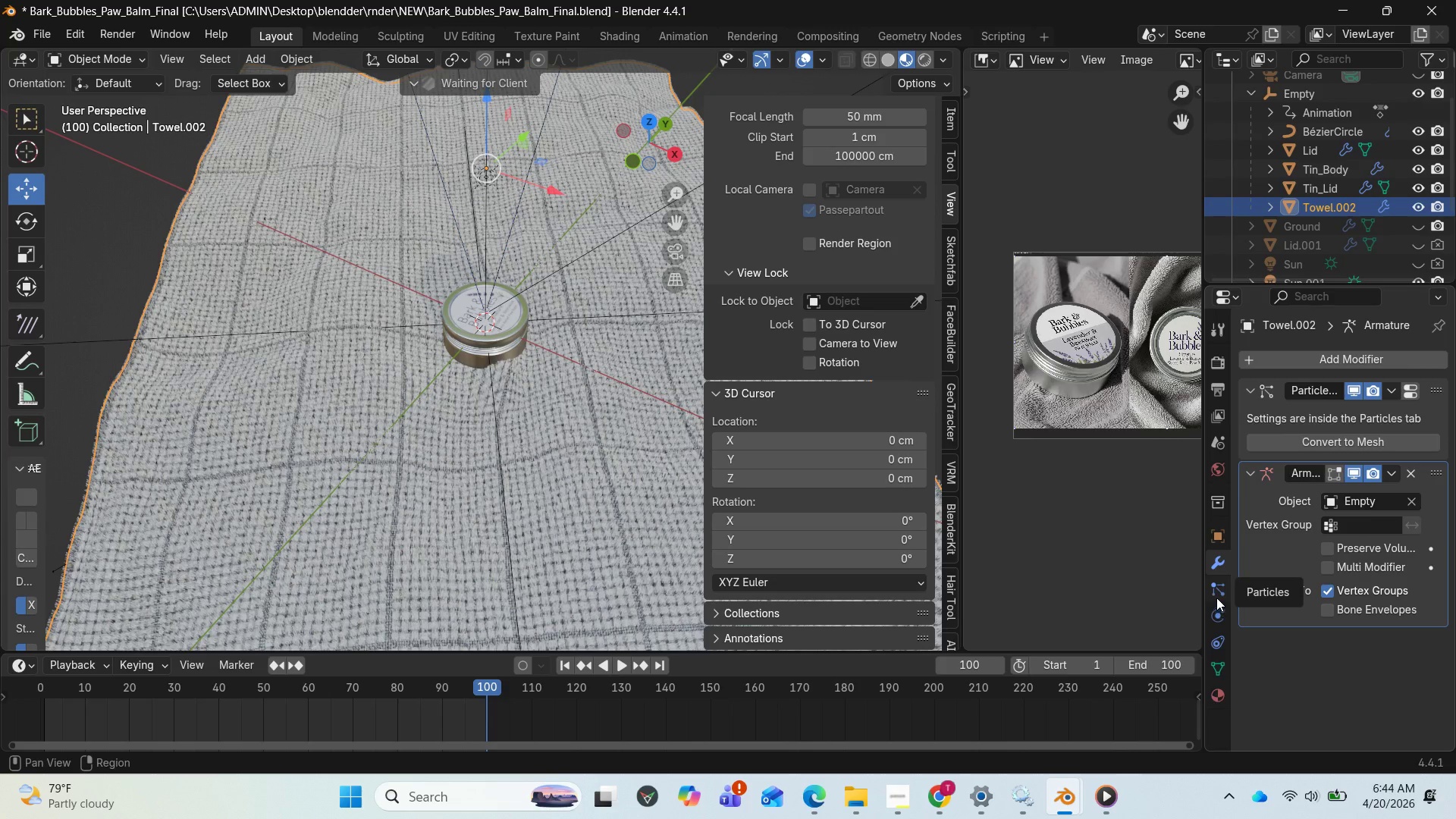 
left_click([1217, 595])
 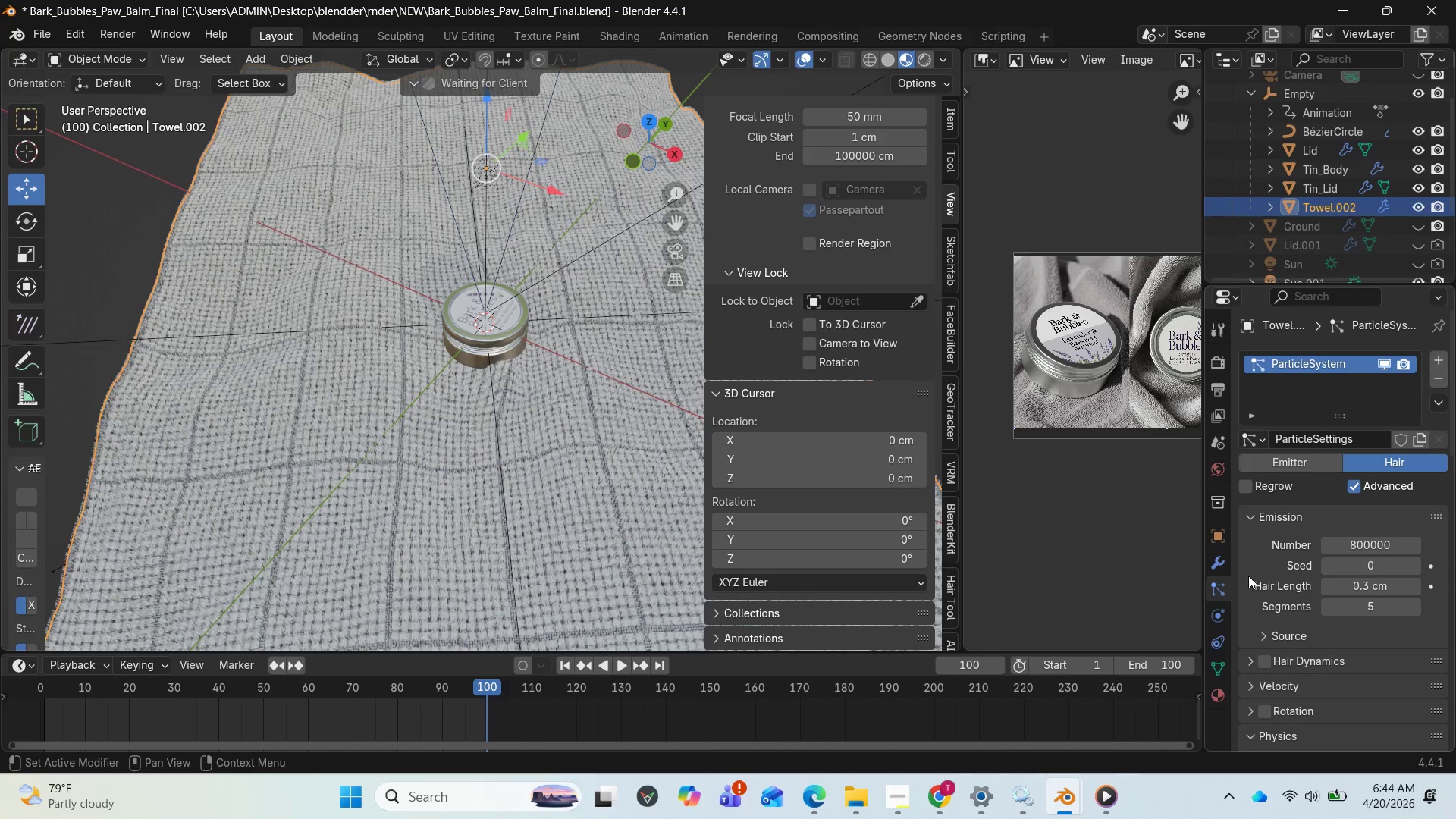 
scroll: coordinate [1311, 617], scroll_direction: down, amount: 14.0
 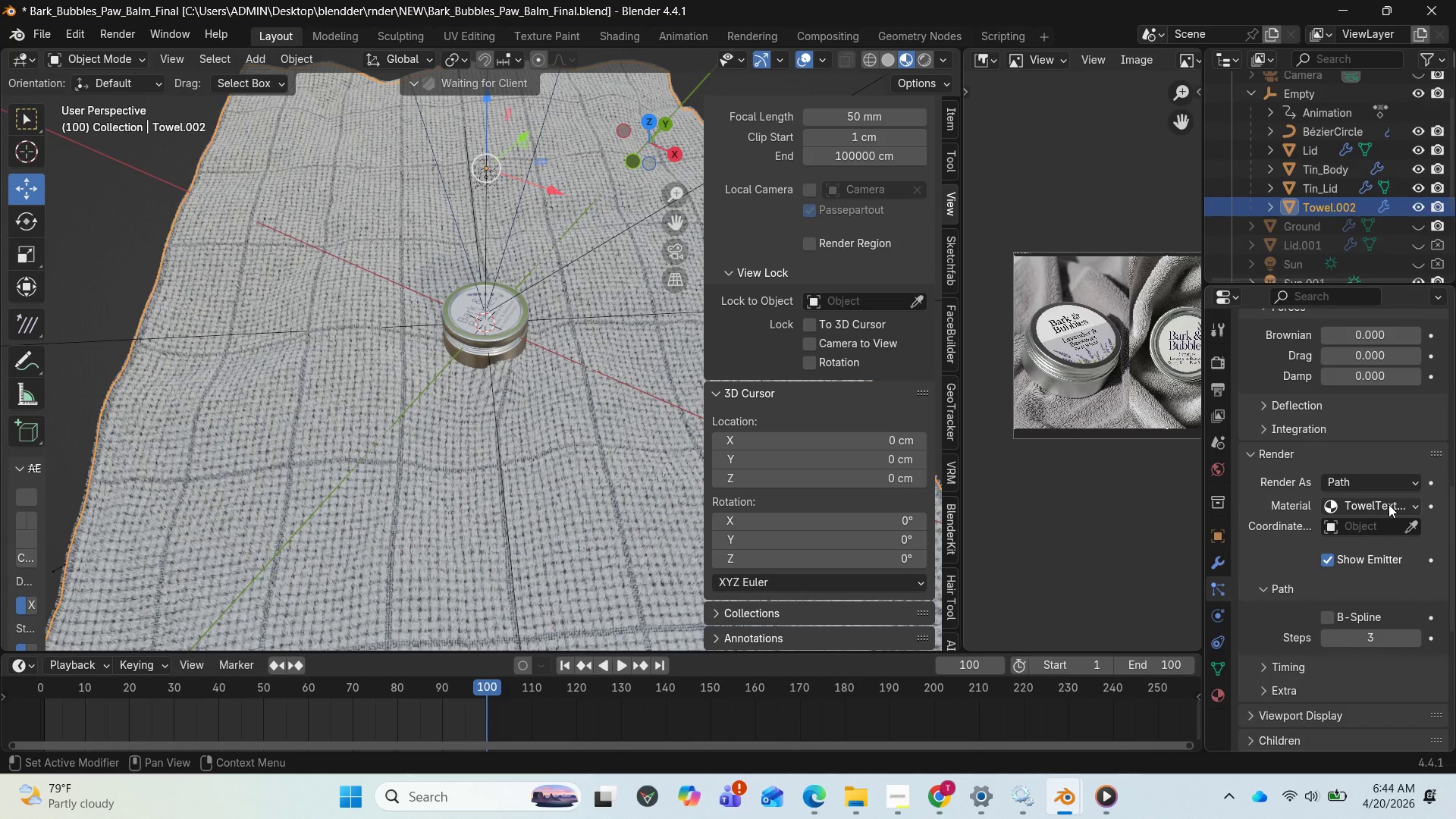 
left_click([1388, 504])
 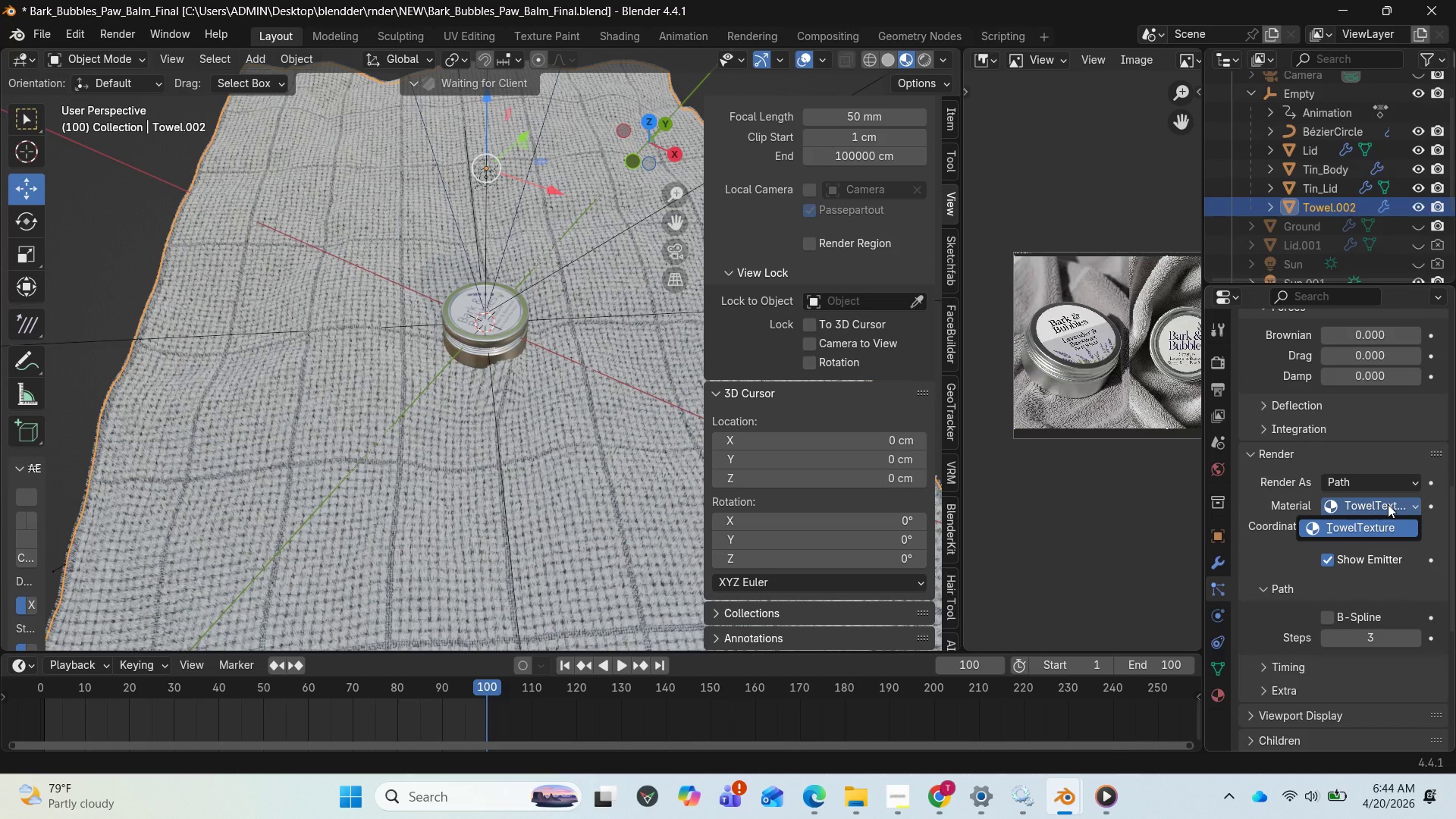 
left_click([1388, 504])
 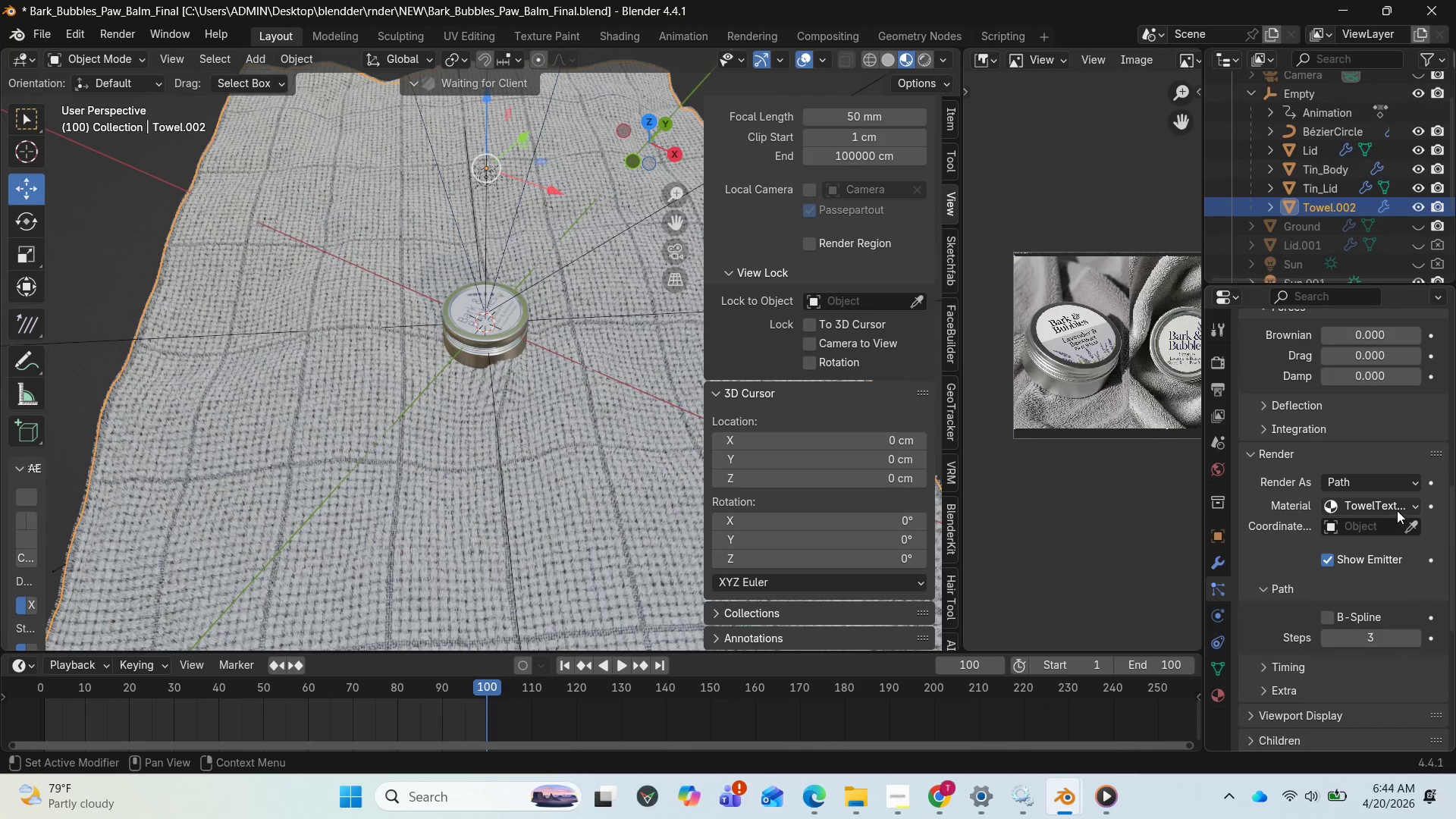 
mouse_move([1397, 529])
 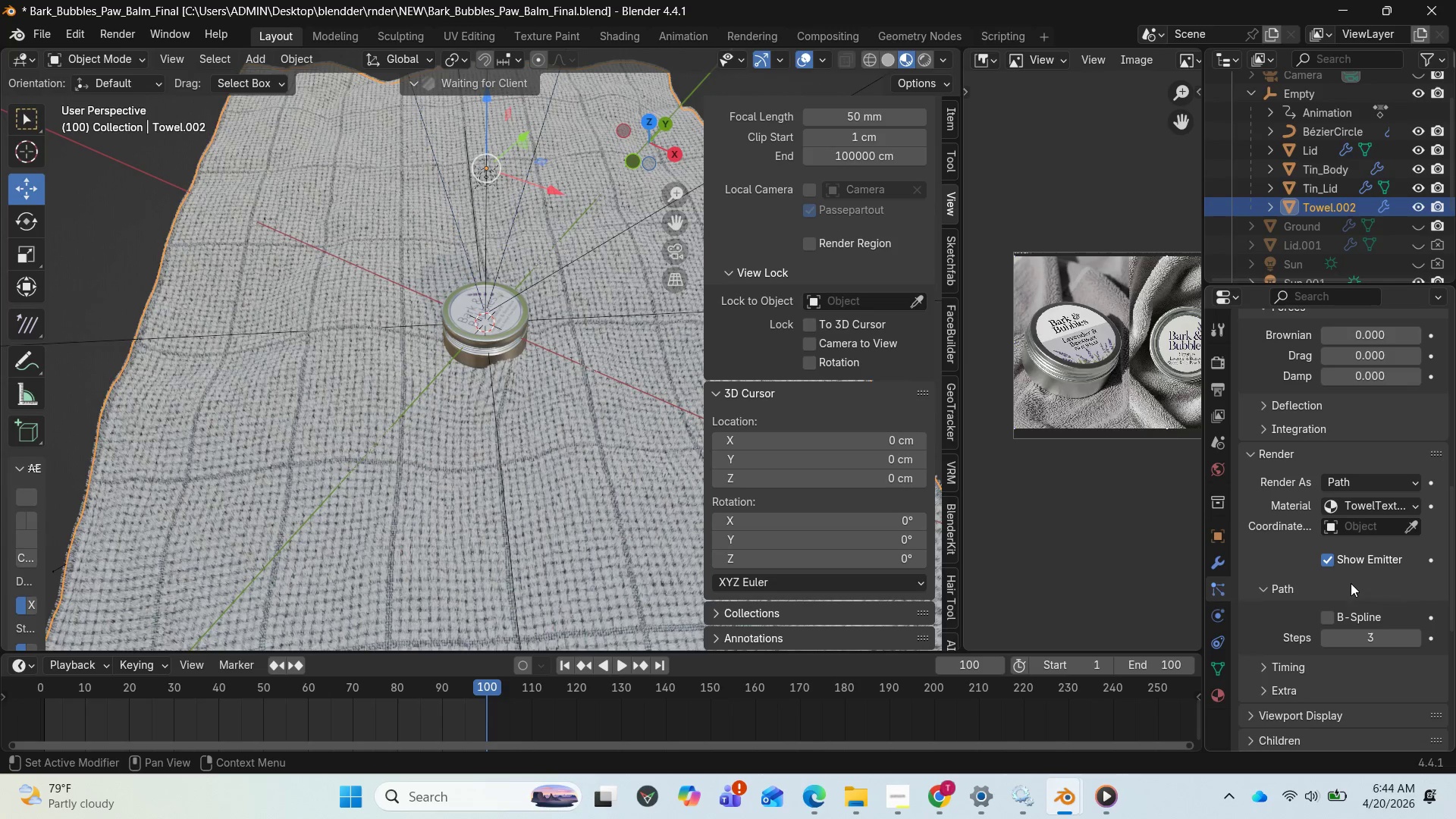 
scroll: coordinate [1323, 611], scroll_direction: down, amount: 7.0
 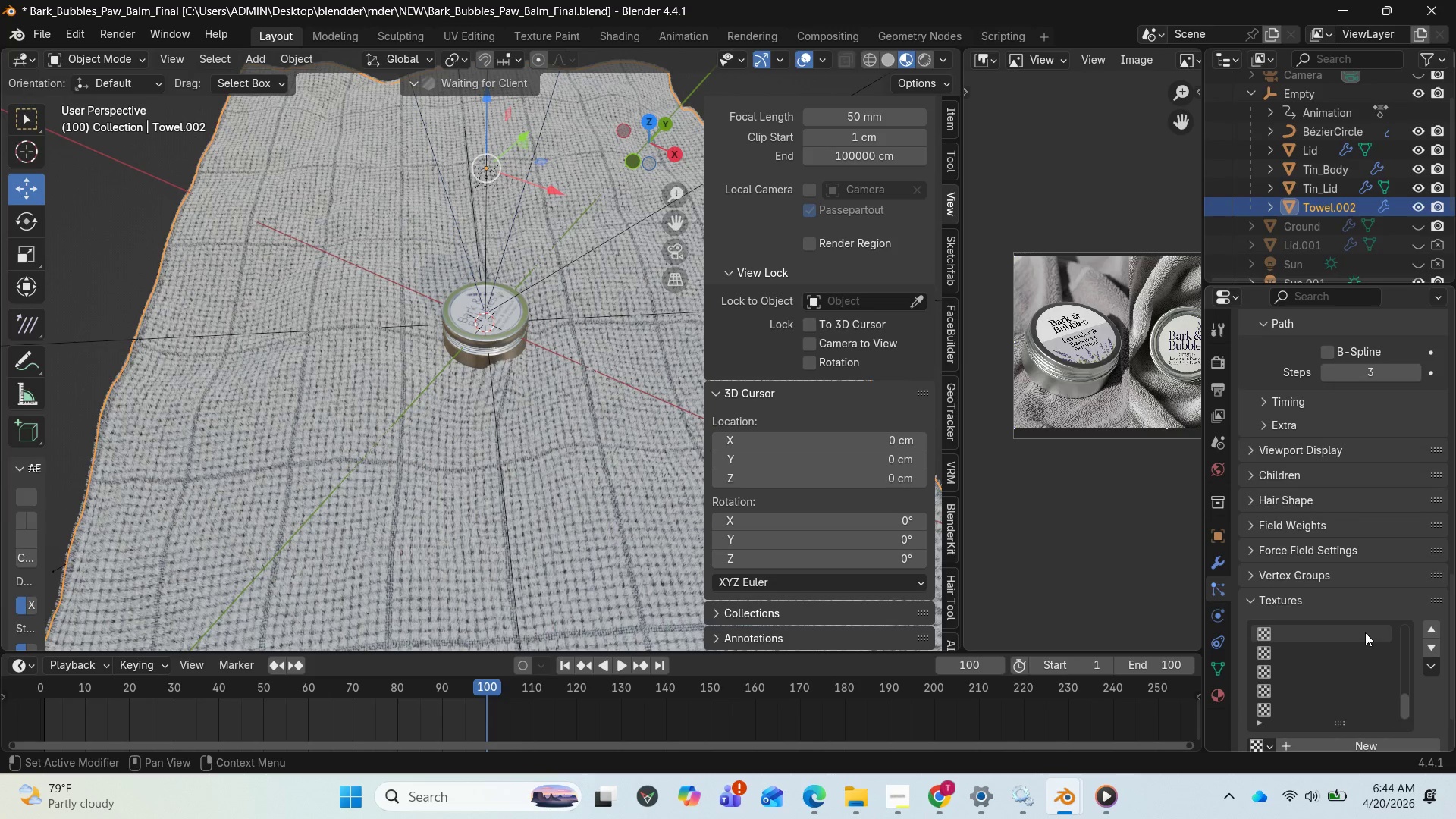 
left_click([1351, 635])
 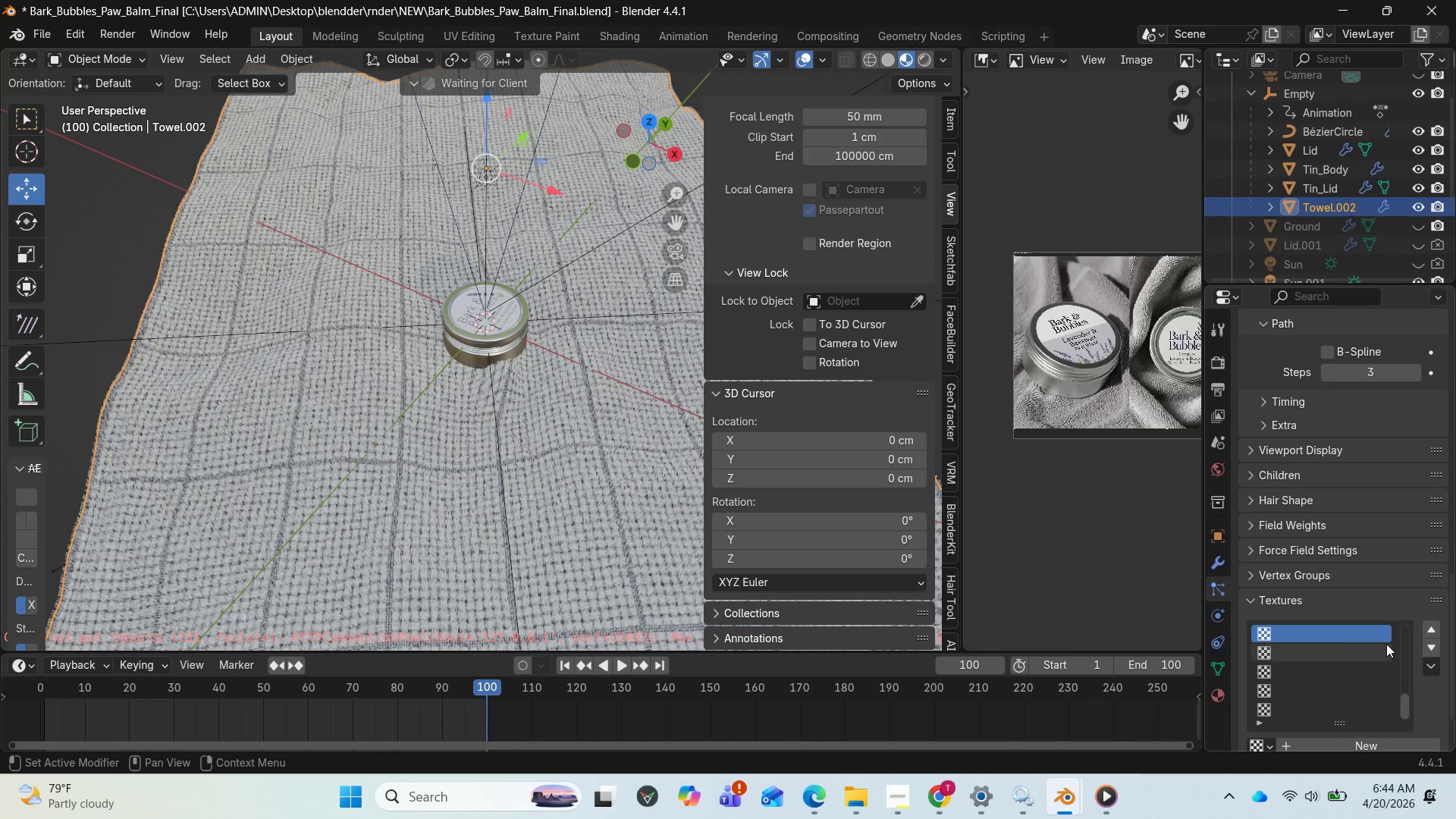 
right_click([1369, 635])
 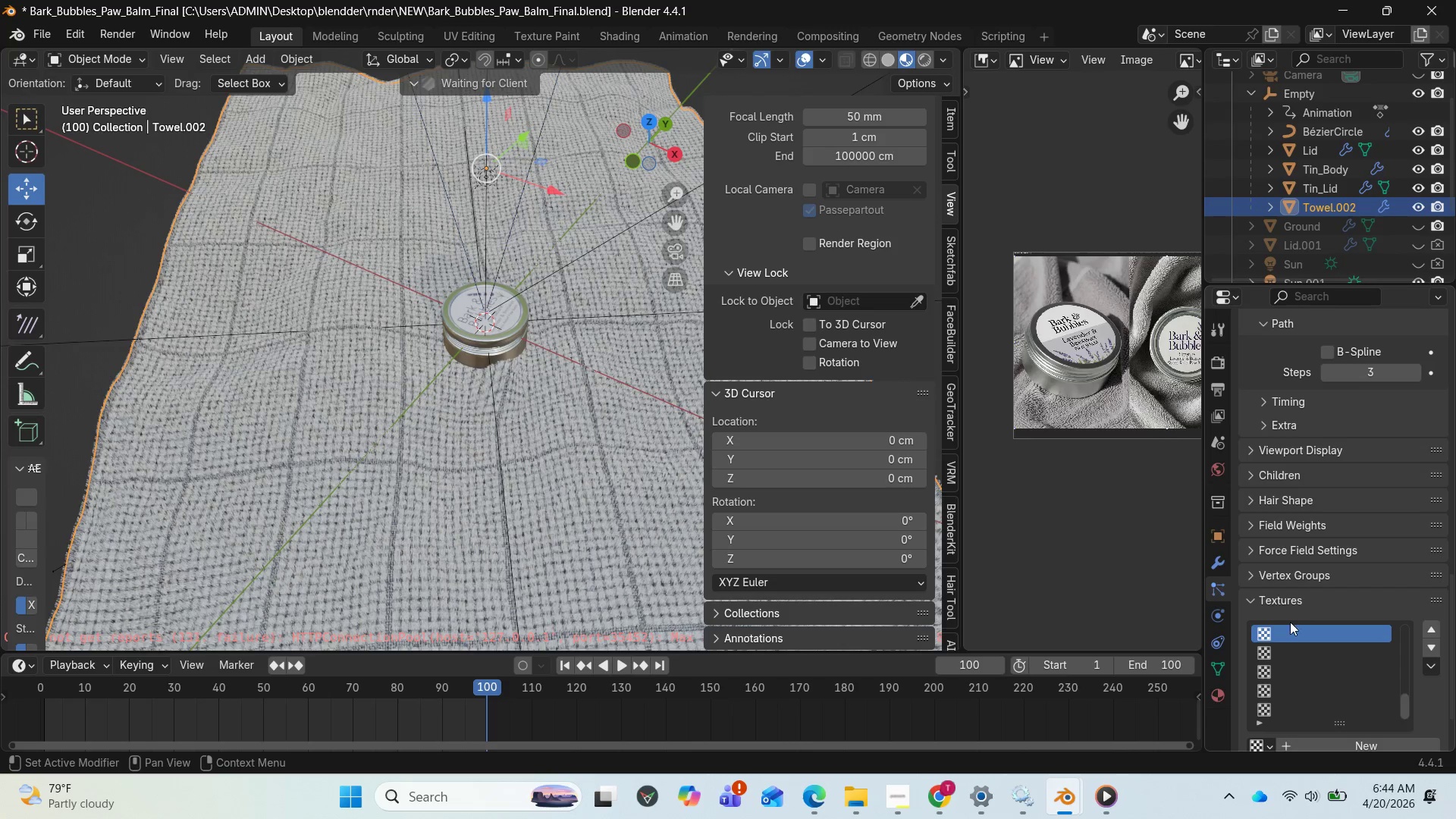 
scroll: coordinate [1285, 633], scroll_direction: down, amount: 2.0
 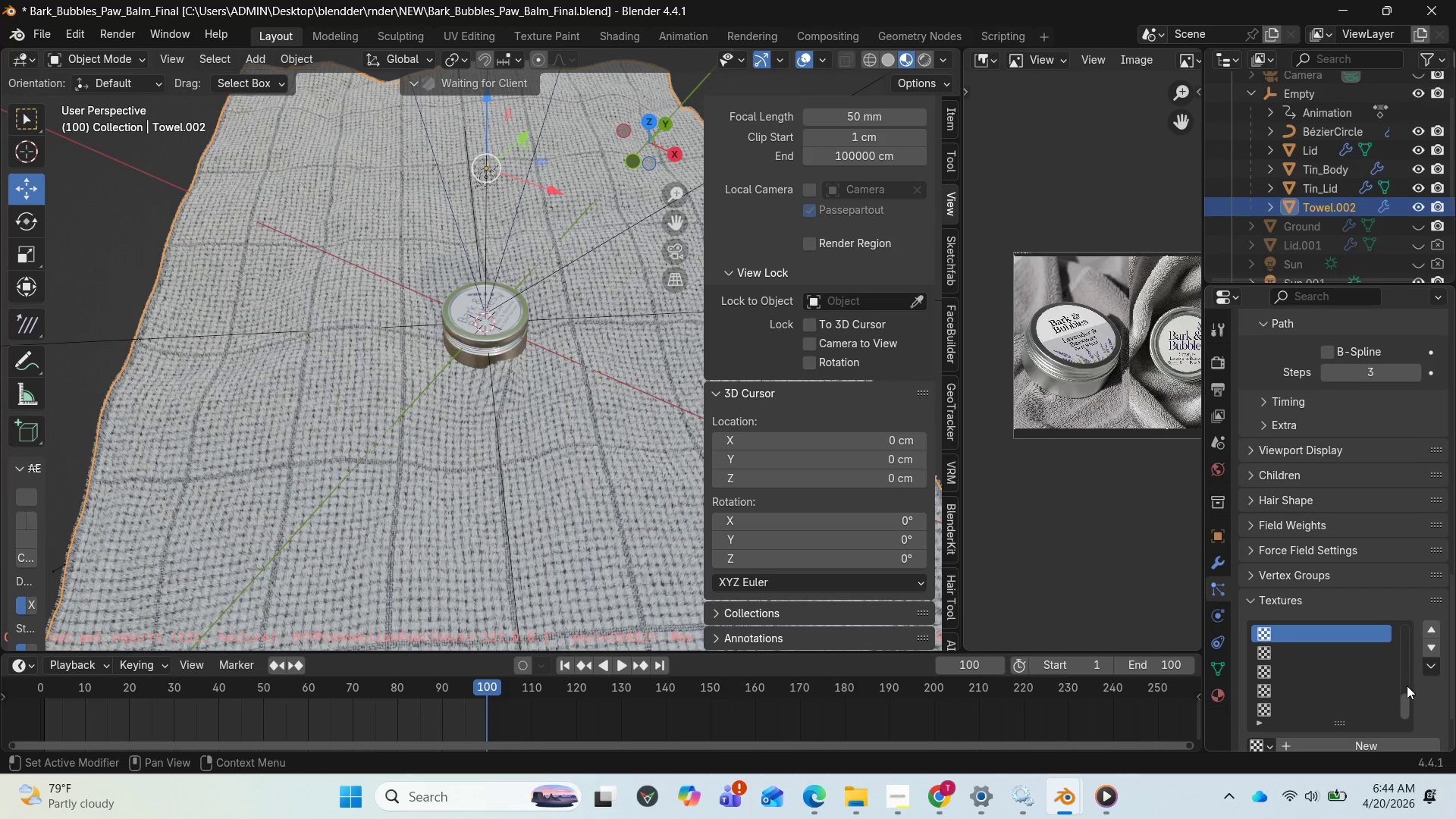 
left_click_drag(start_coordinate=[1403, 699], to_coordinate=[1403, 741])
 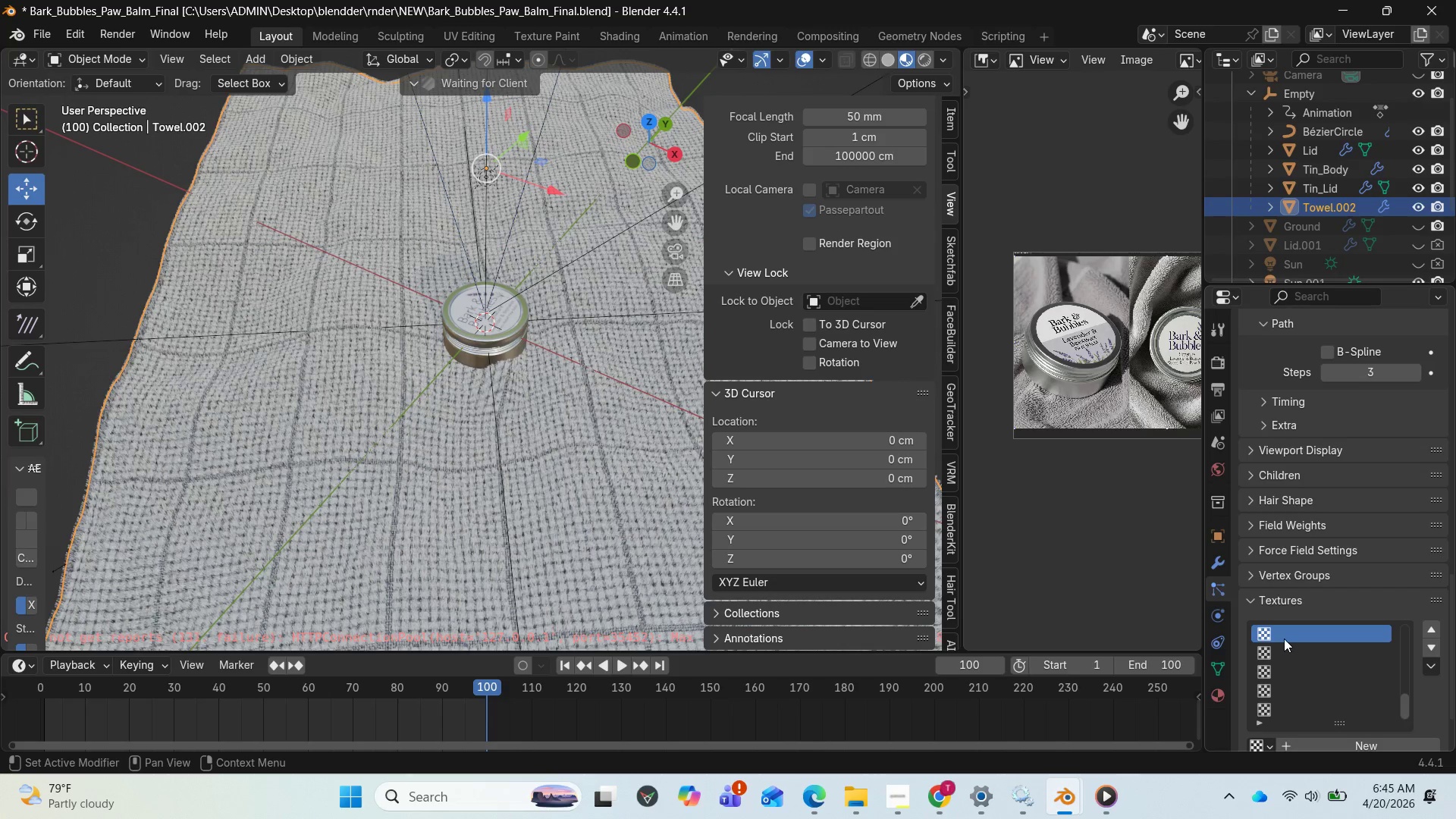 
double_click([1284, 639])
 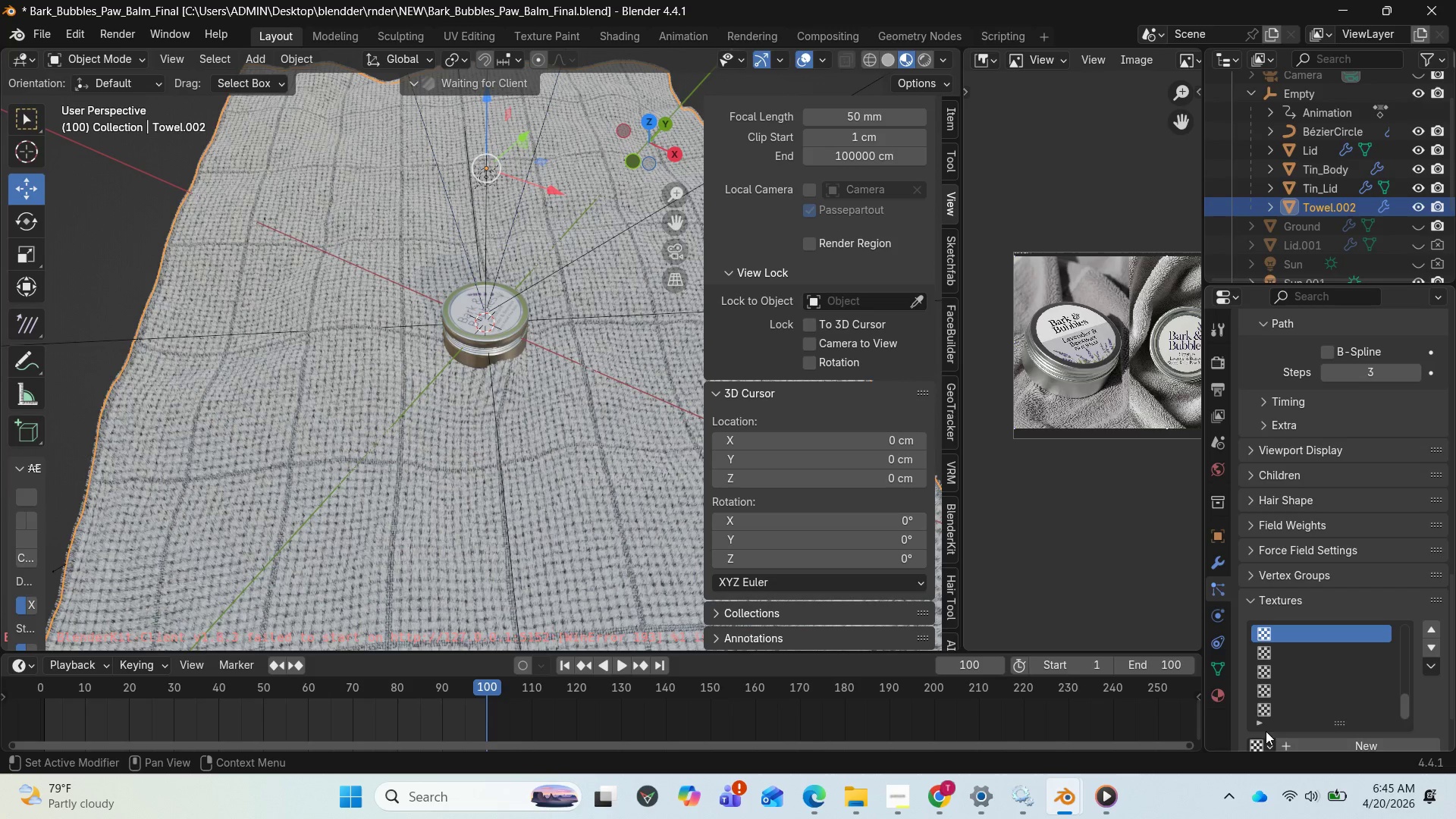 
scroll: coordinate [1288, 723], scroll_direction: down, amount: 5.0
 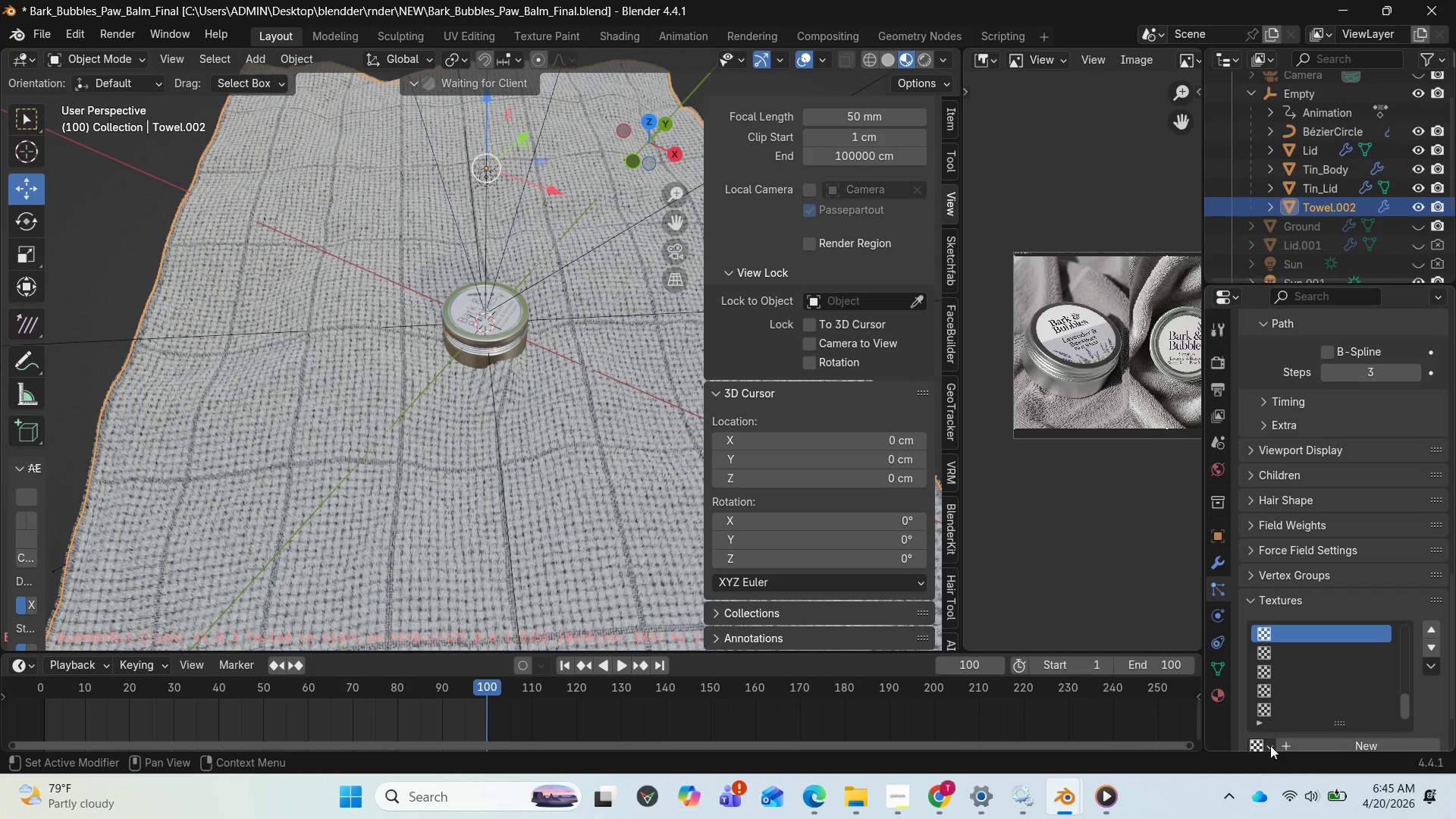 
left_click([1270, 745])
 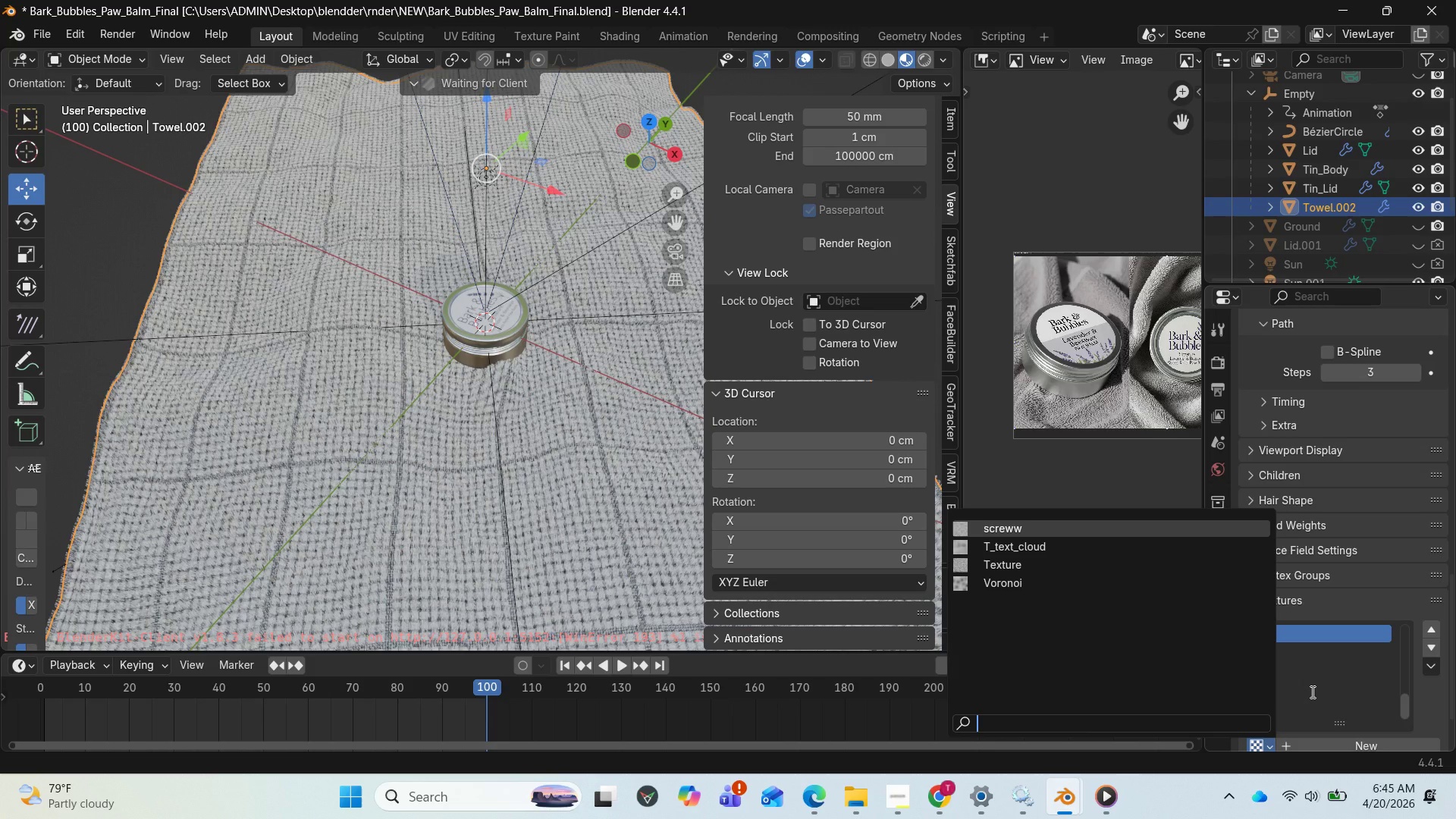 
wait(8.4)
 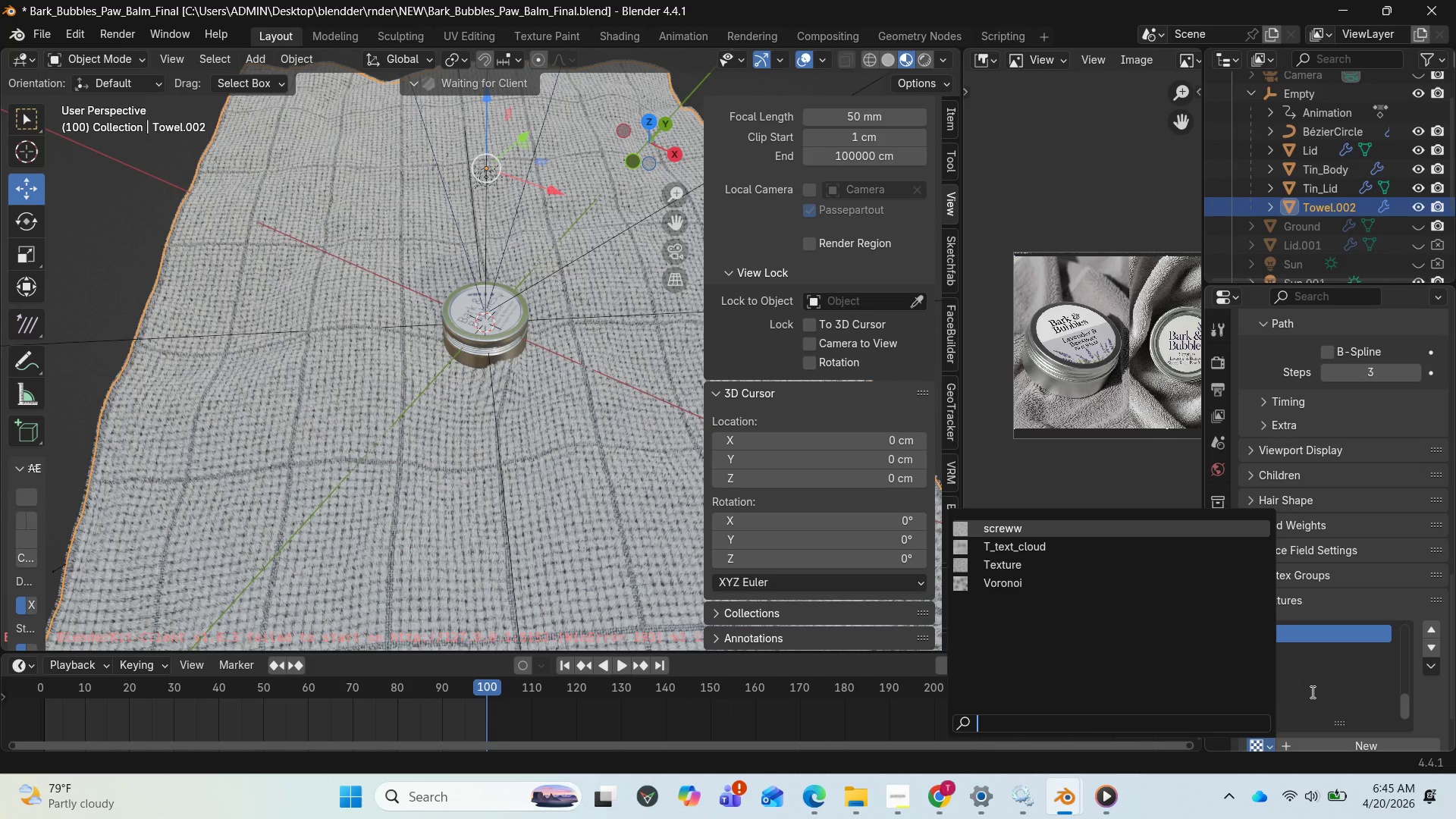 
mouse_move([1074, 551])
 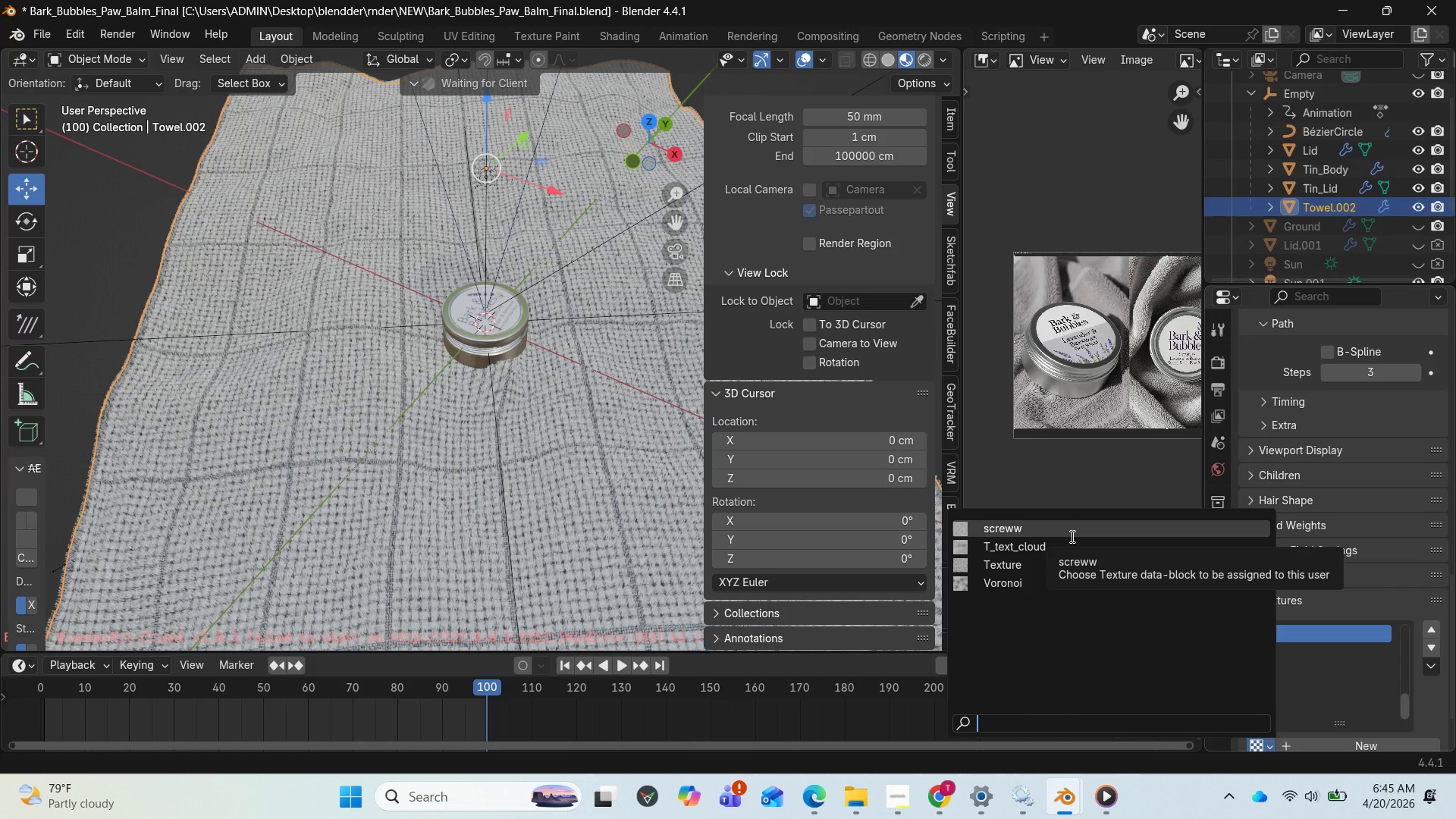 
left_click([1071, 536])
 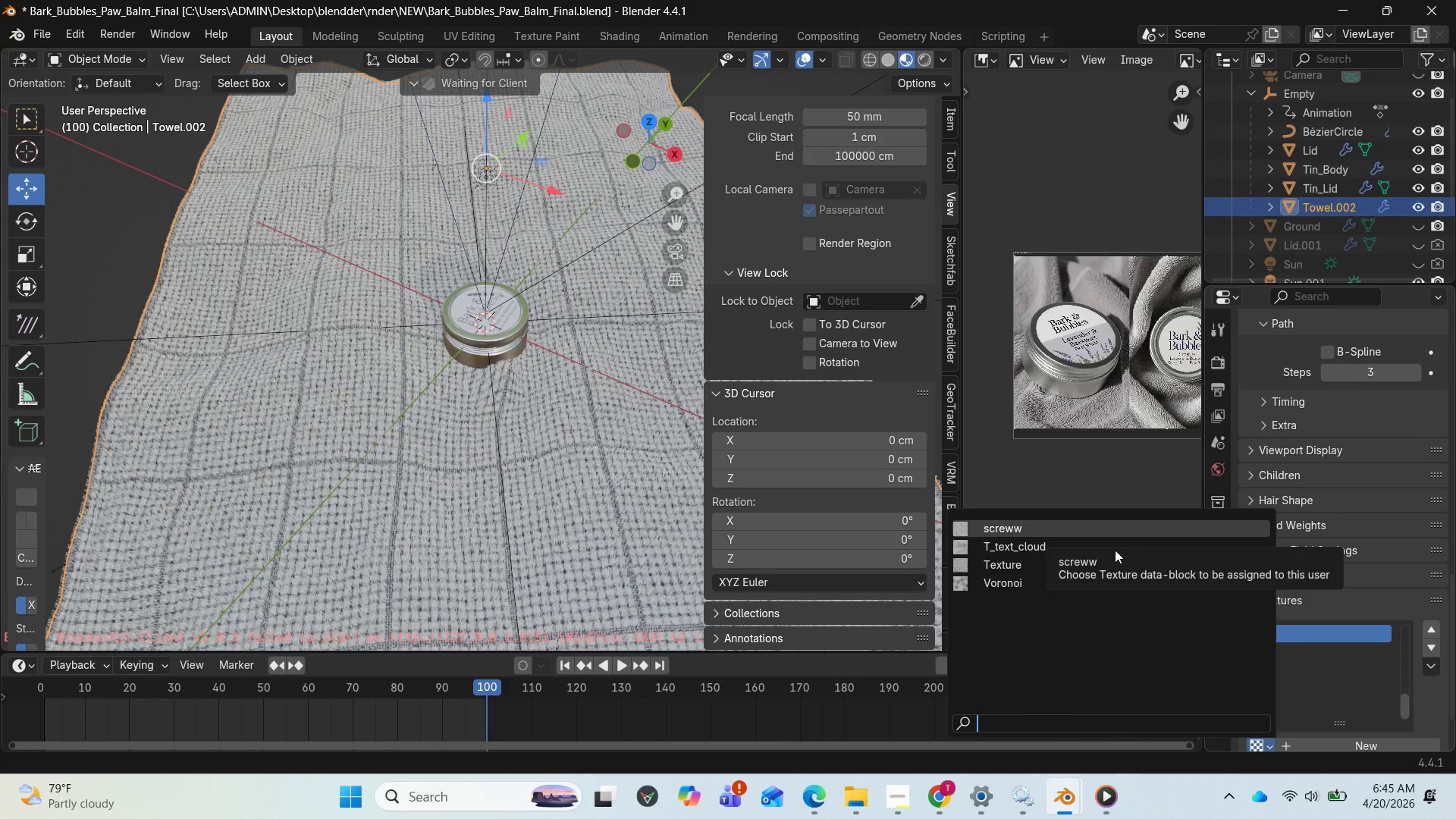 
wait(8.67)
 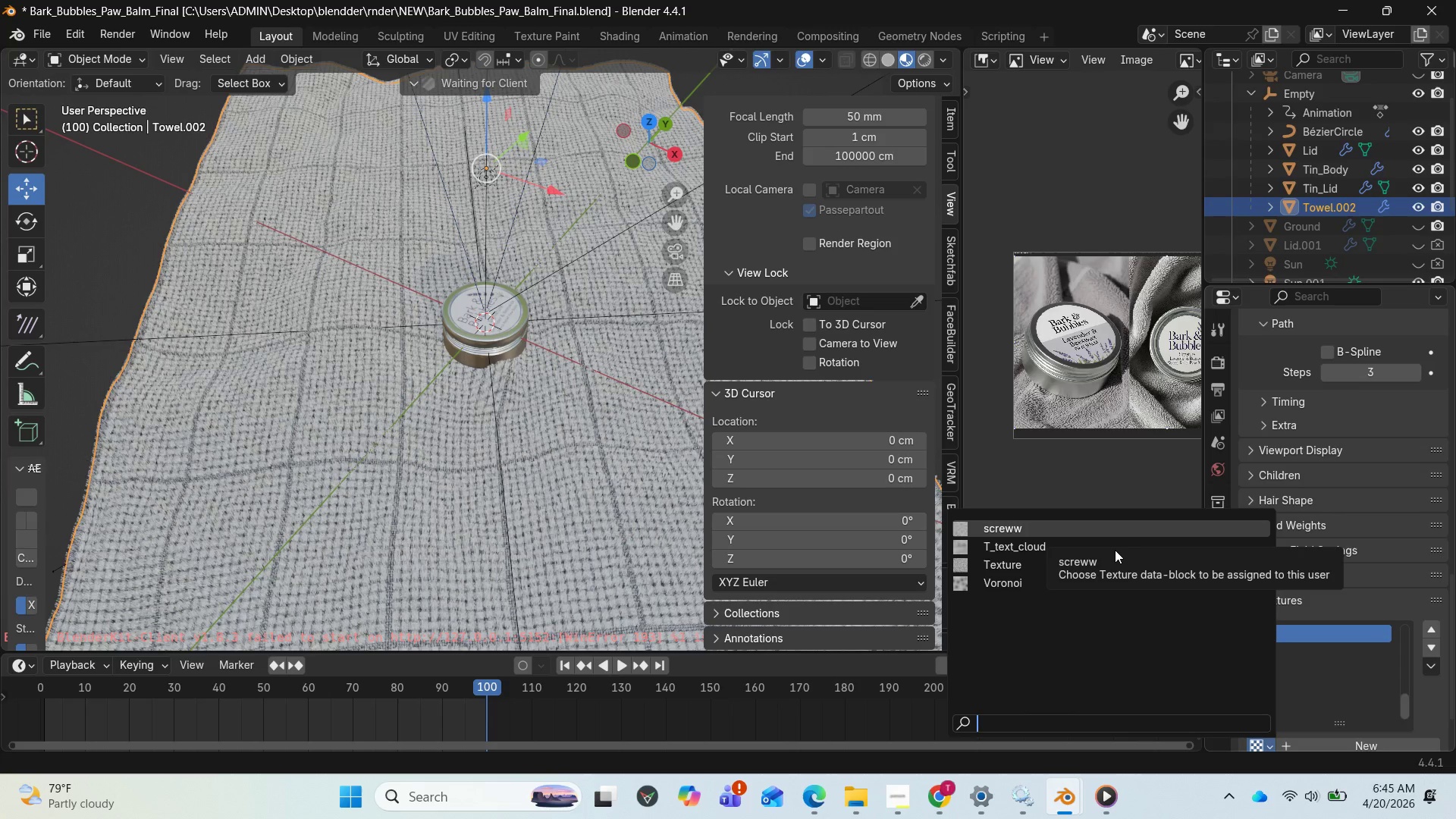 
scroll: coordinate [1276, 496], scroll_direction: up, amount: 12.0
 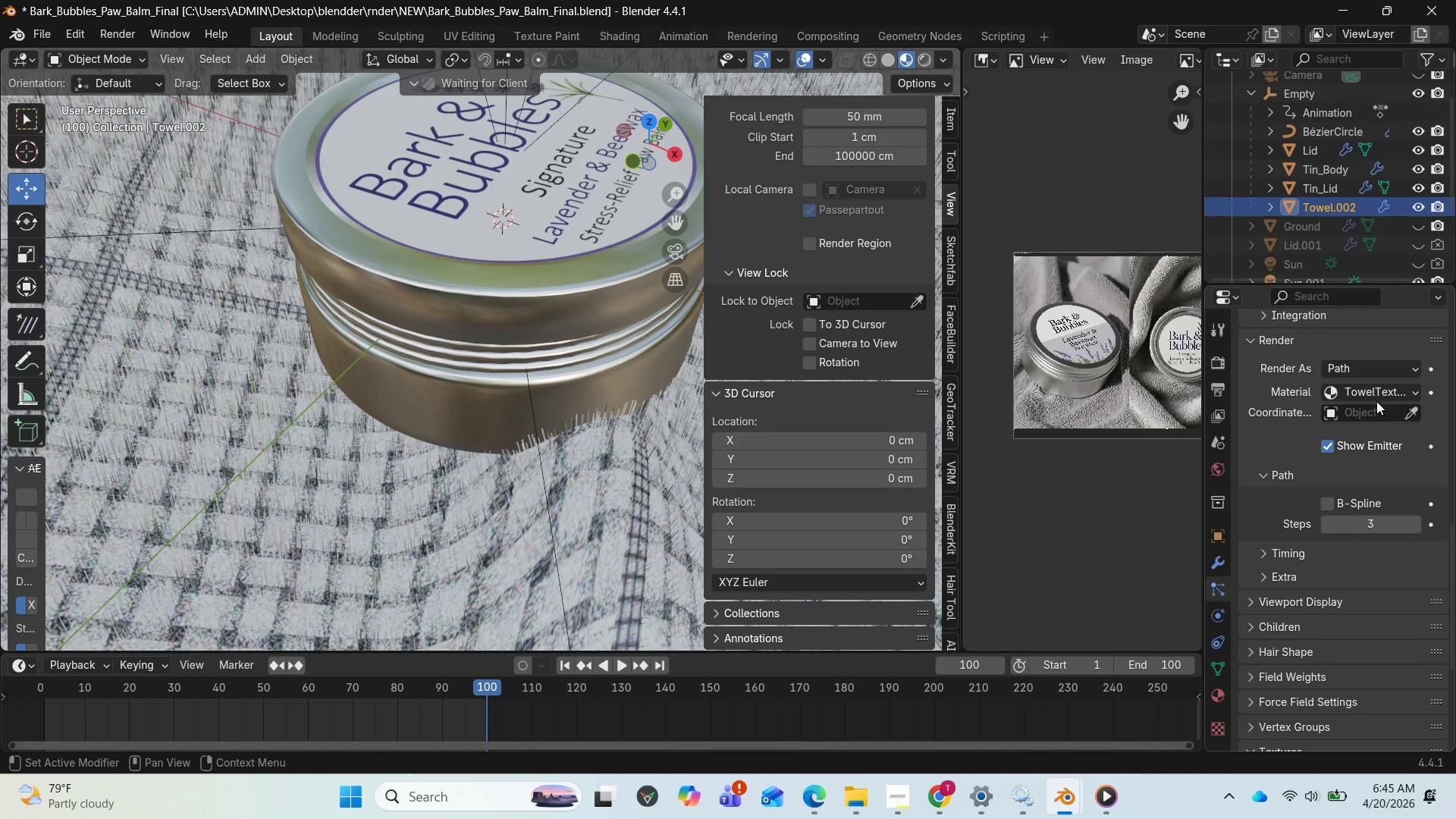 
left_click([1379, 394])
 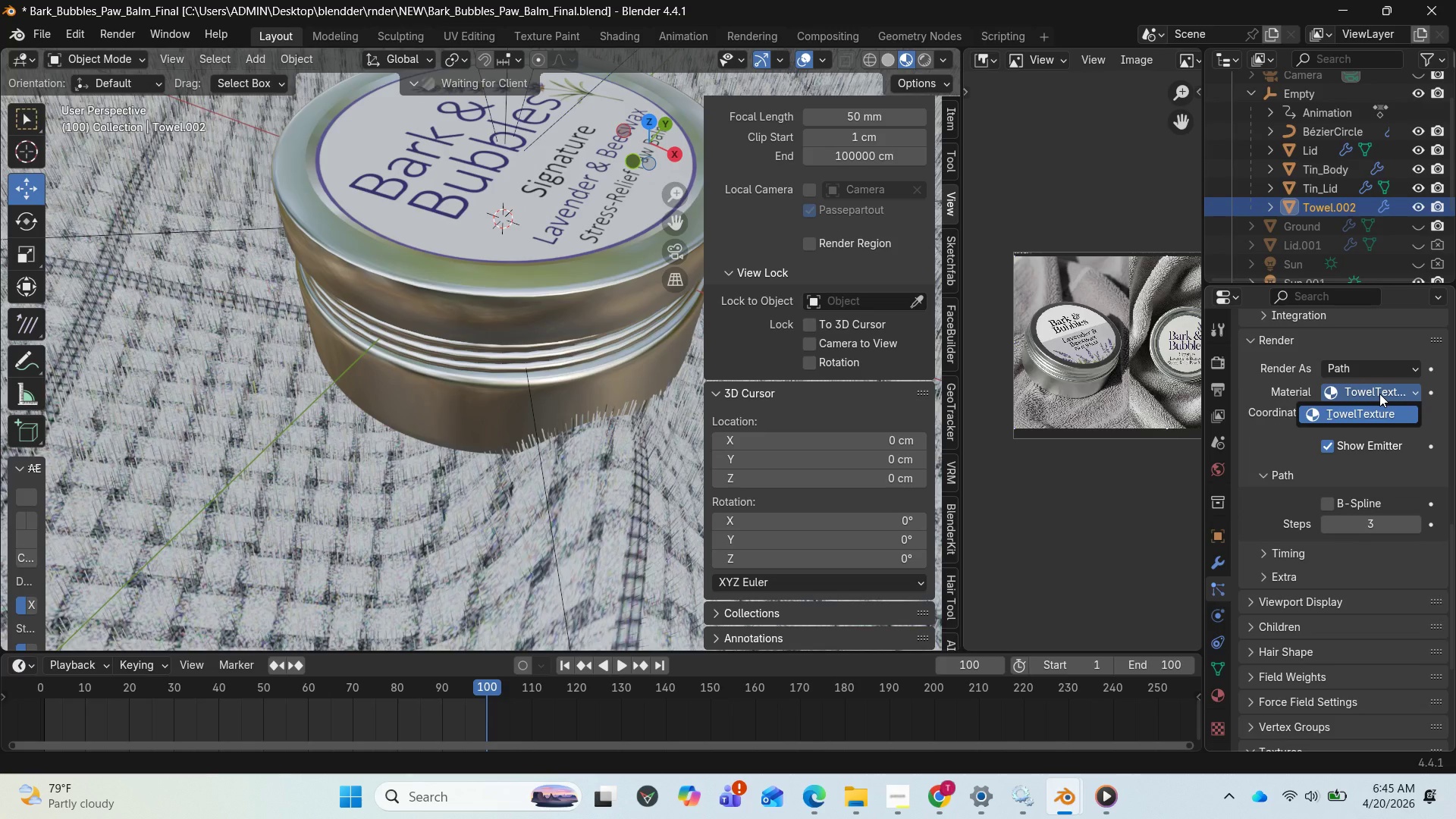 
left_click([1379, 394])
 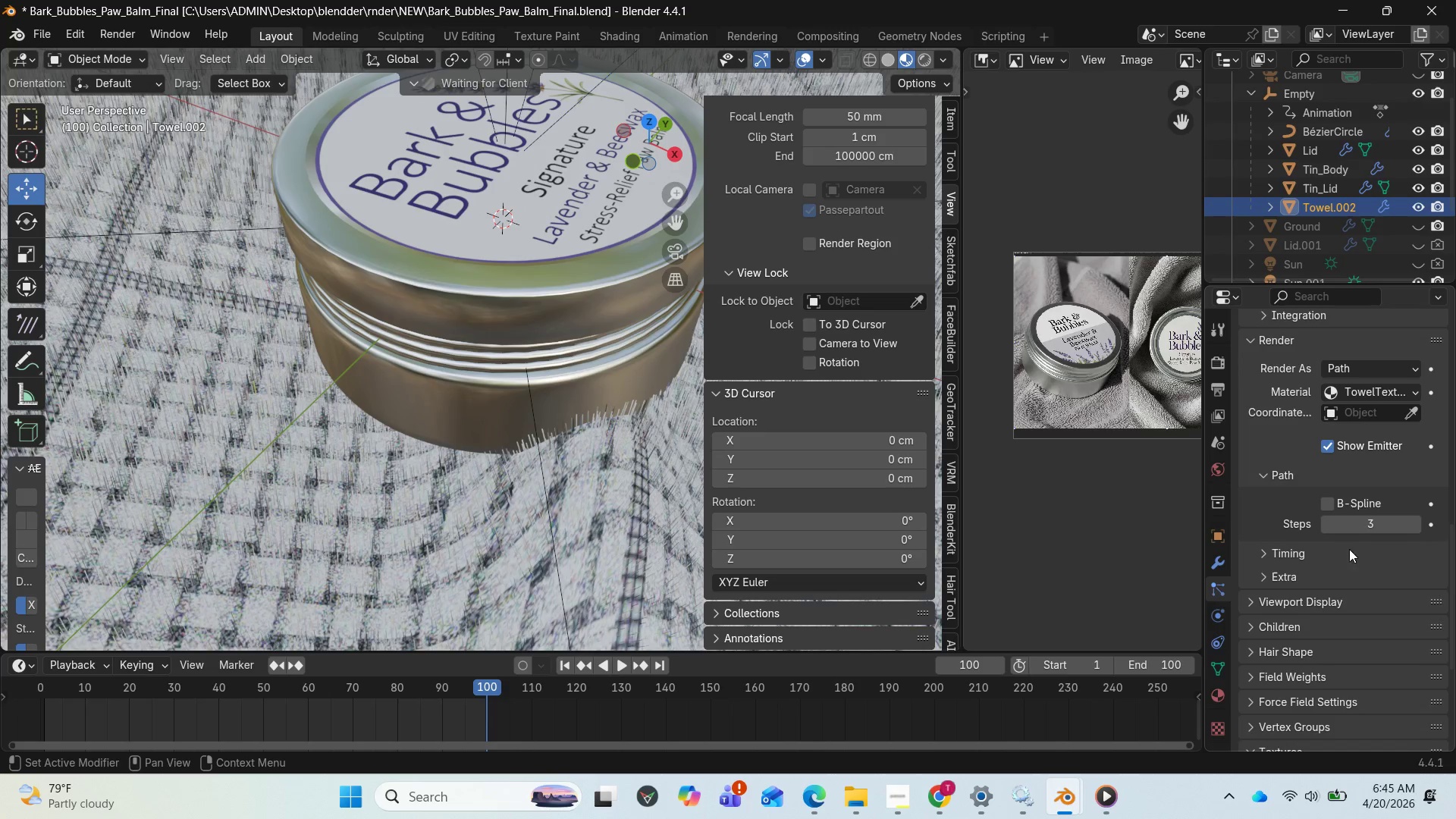 
scroll: coordinate [1341, 572], scroll_direction: down, amount: 7.0
 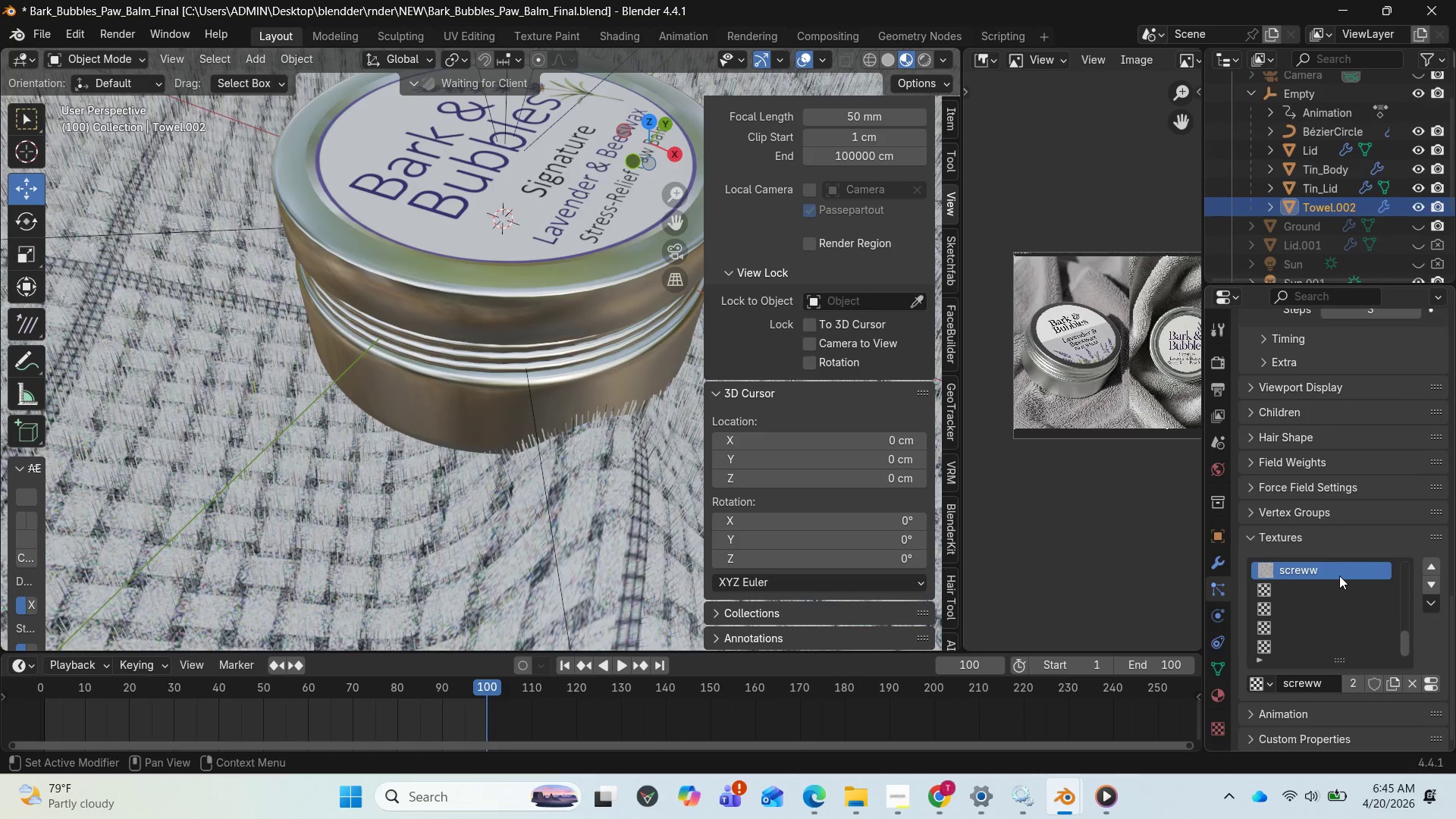 
key(Control+Z)
 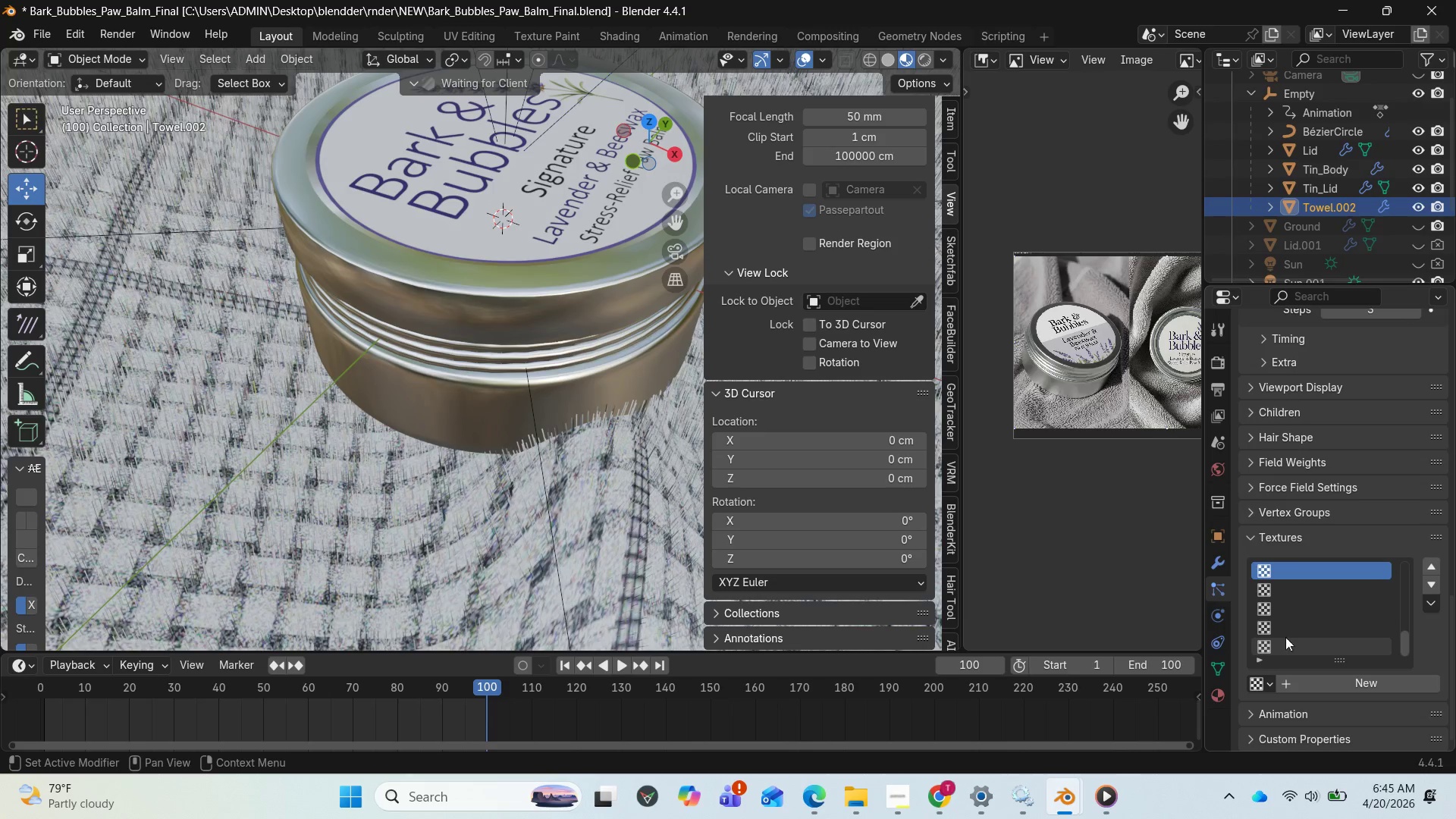 
wait(5.49)
 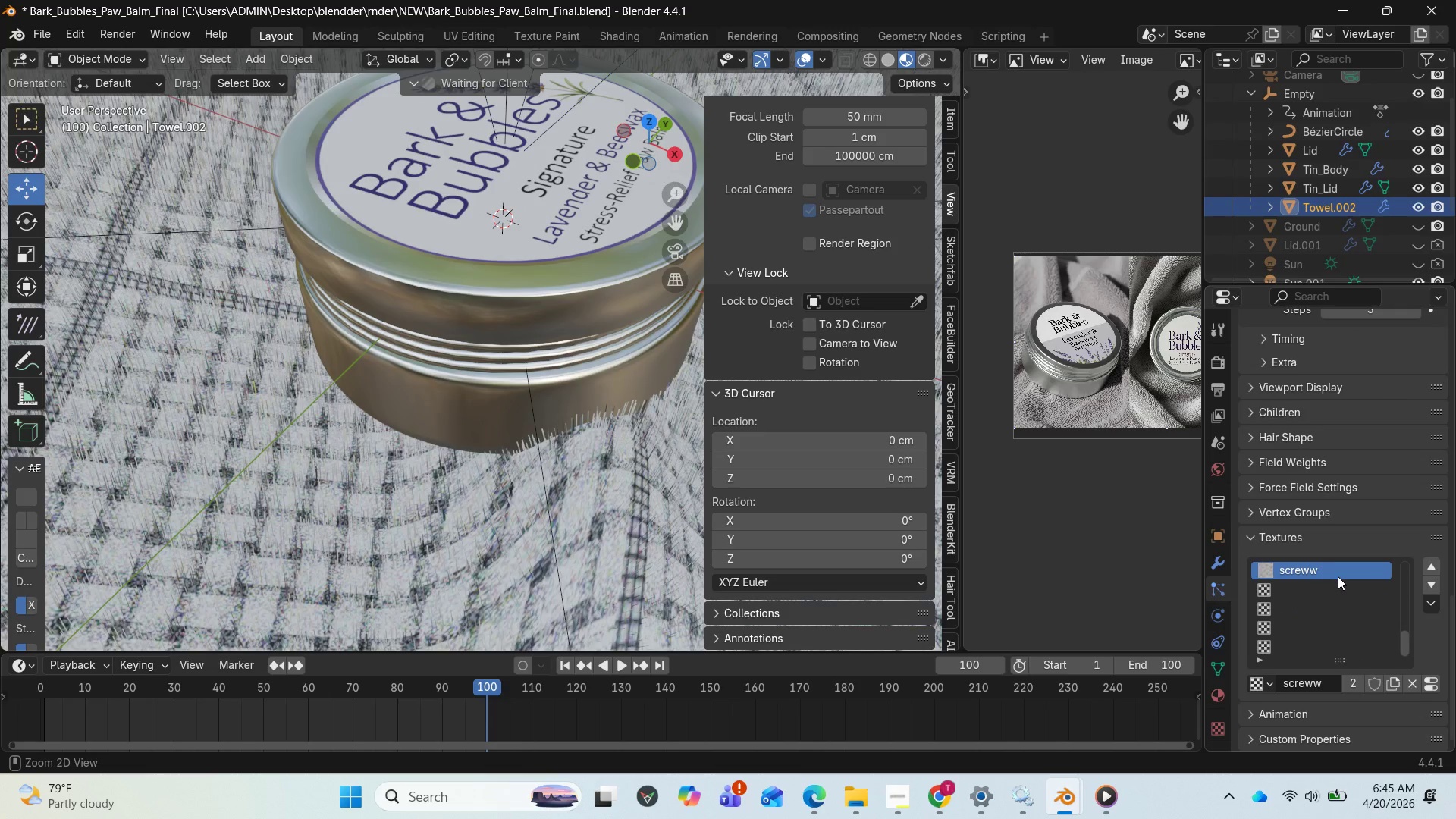 
mouse_move([1225, 504])
 